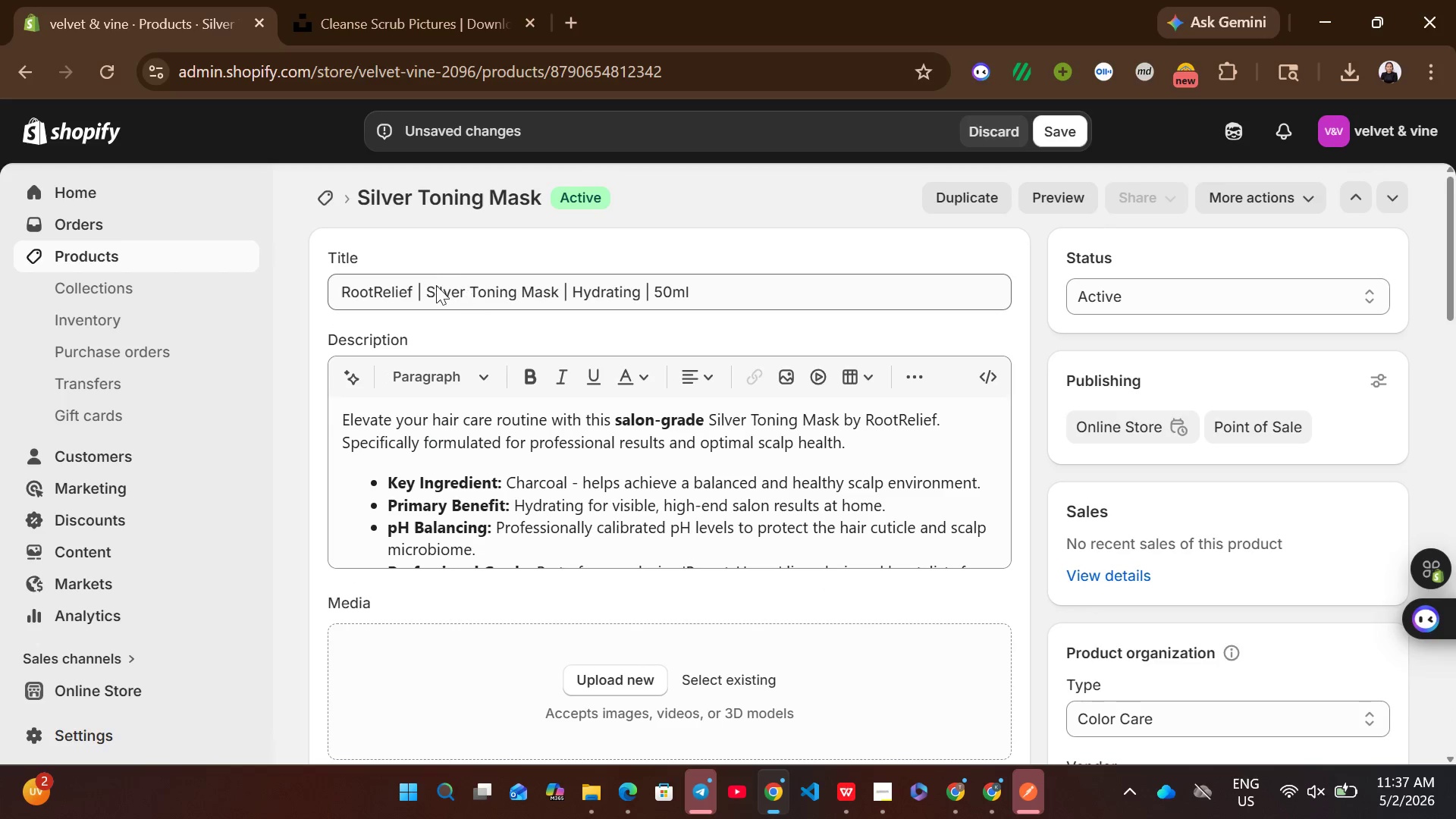 
wait(5.97)
 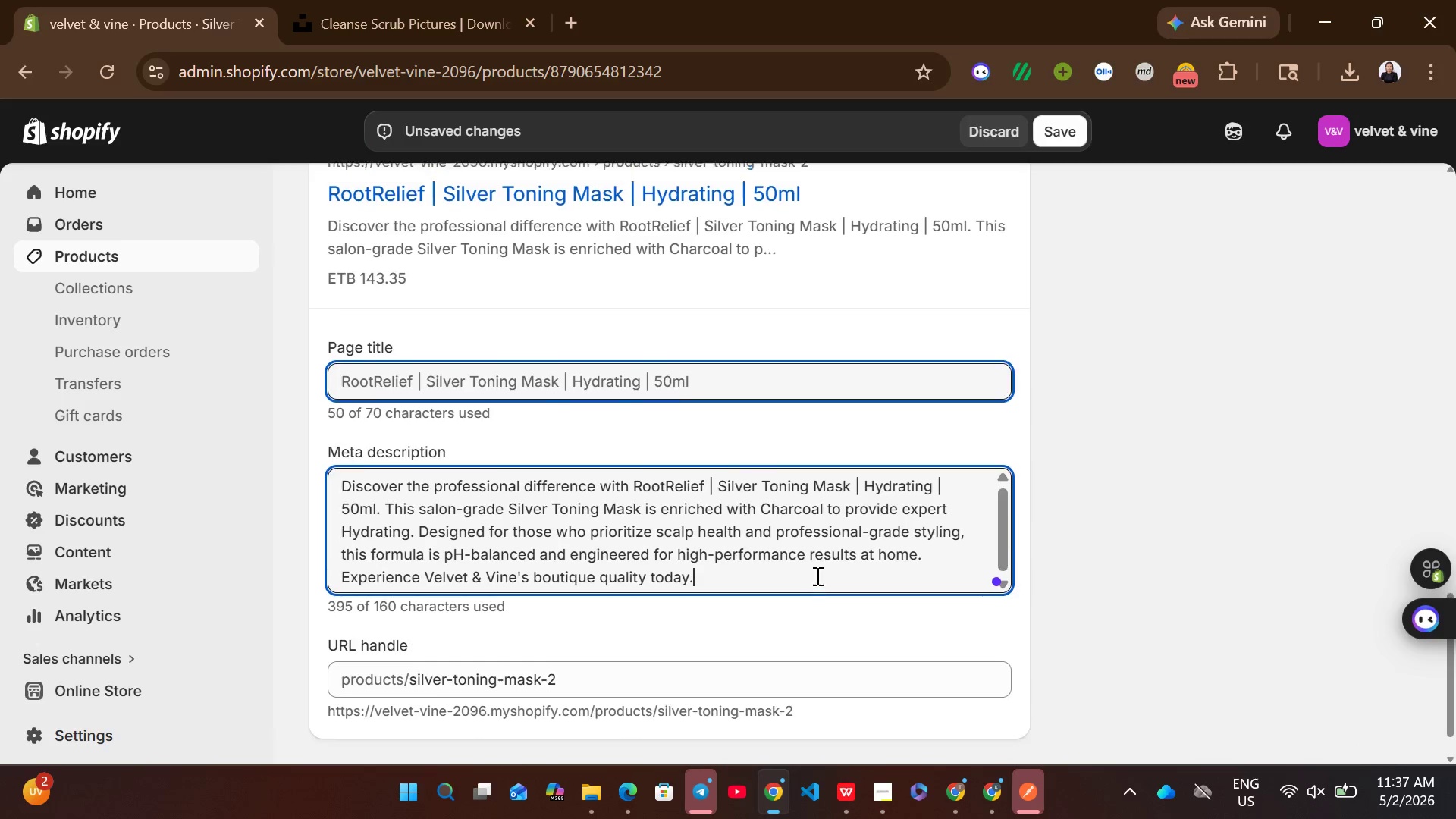 
left_click([1056, 143])
 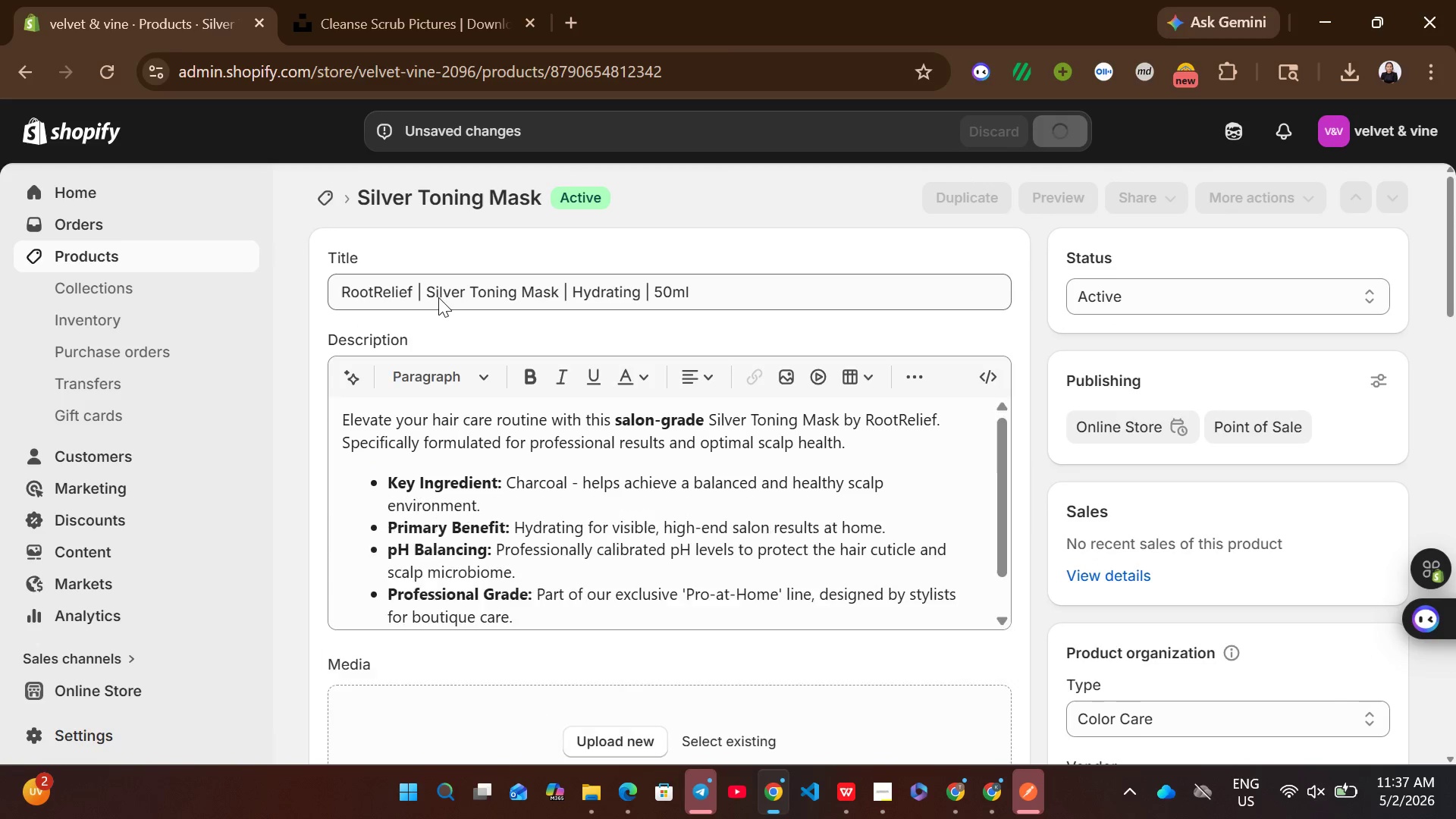 
wait(5.84)
 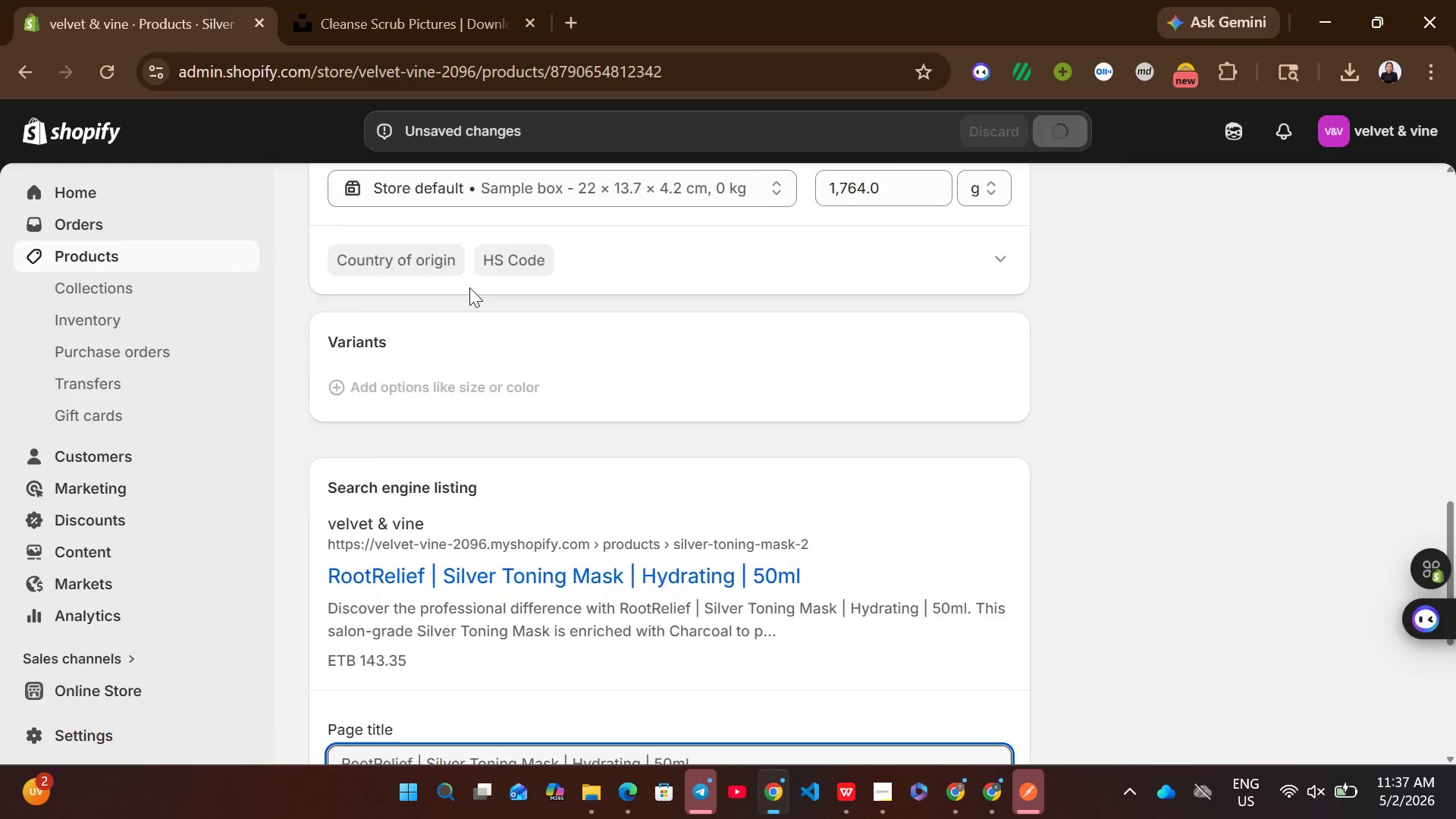 
left_click_drag(start_coordinate=[428, 293], to_coordinate=[559, 299])
 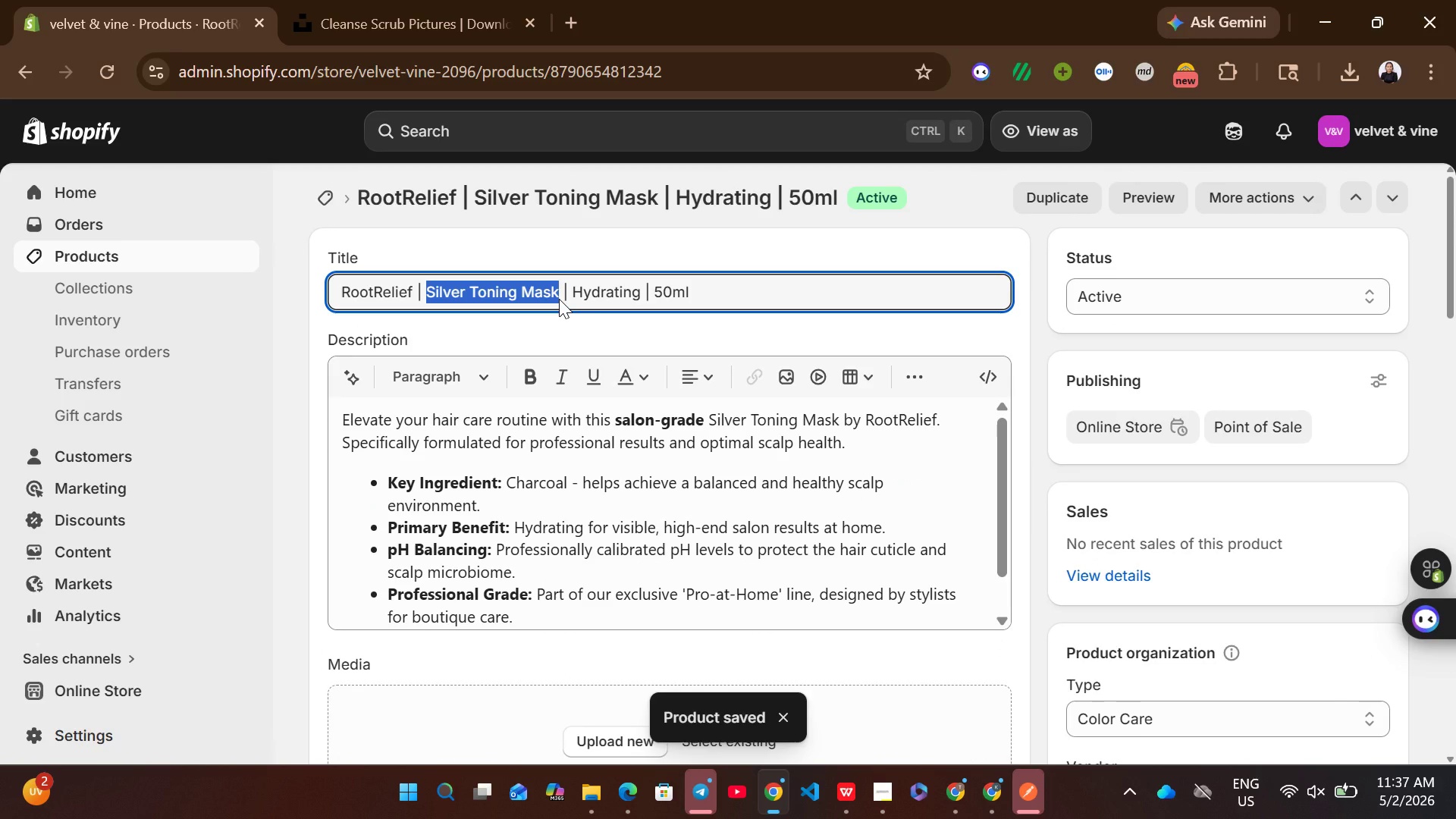 
key(Control+C)
 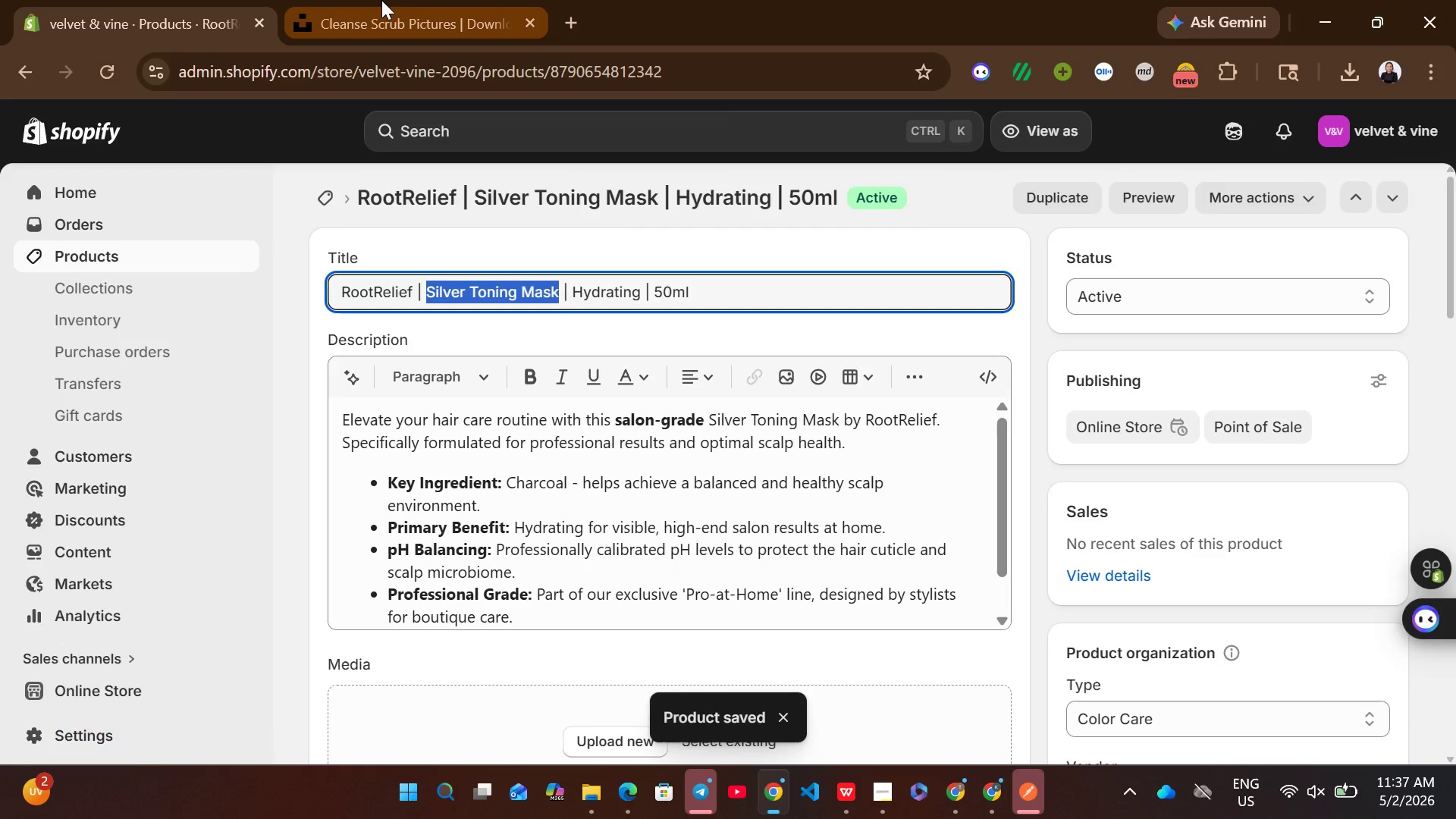 
left_click([369, 0])
 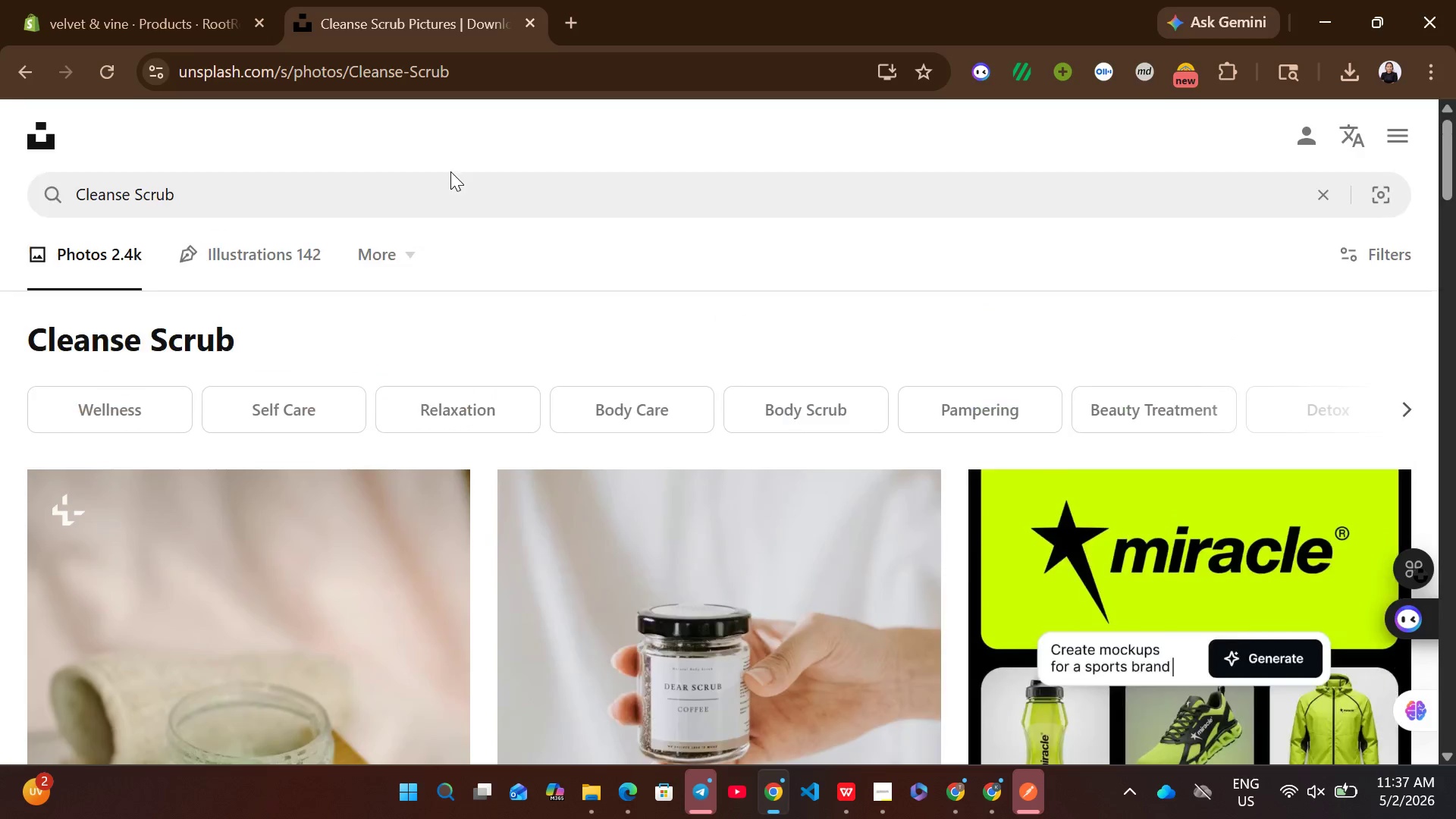 
left_click([436, 186])
 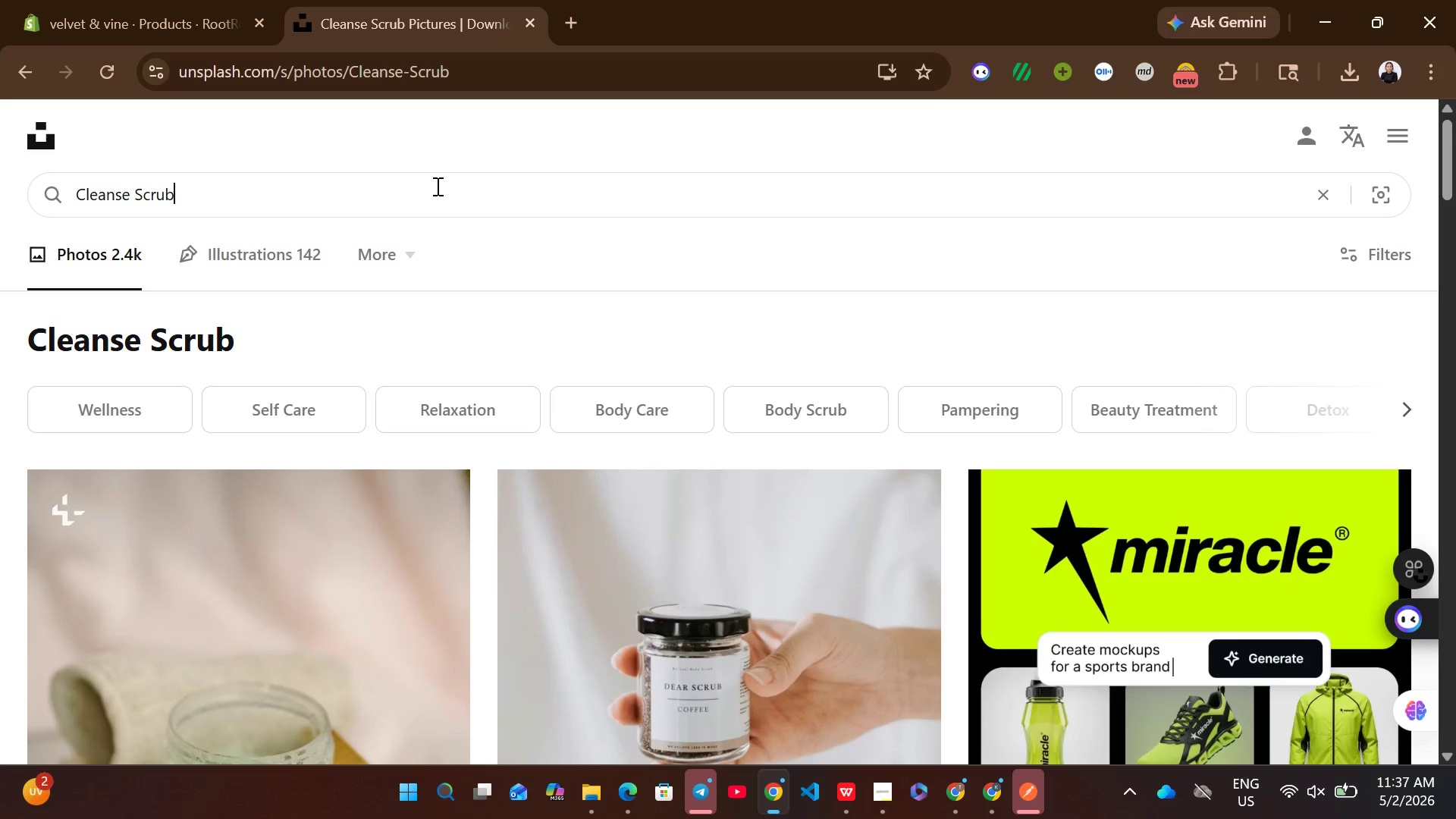 
key(Control+A)
 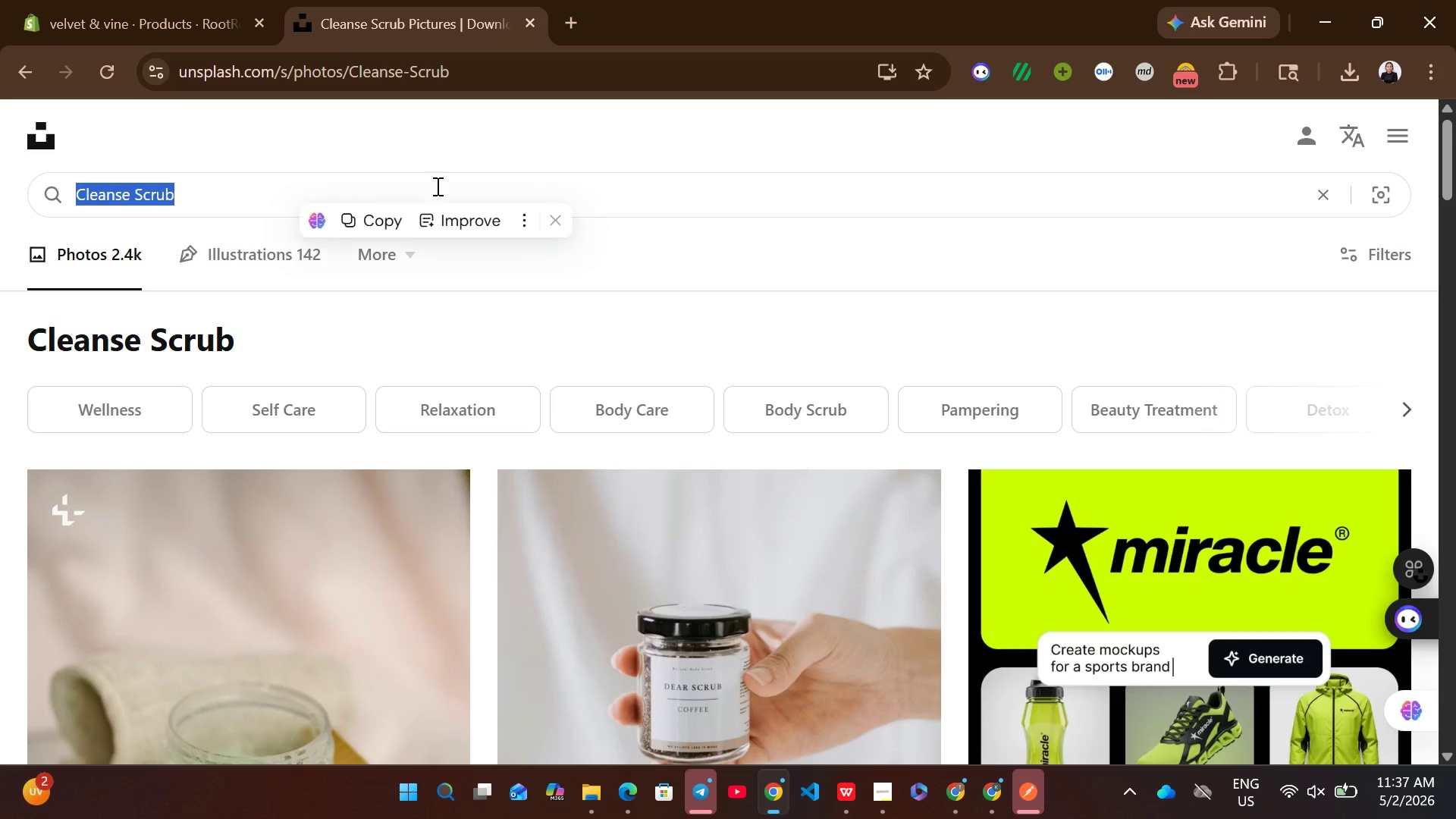 
key(Control+ControlLeft)
 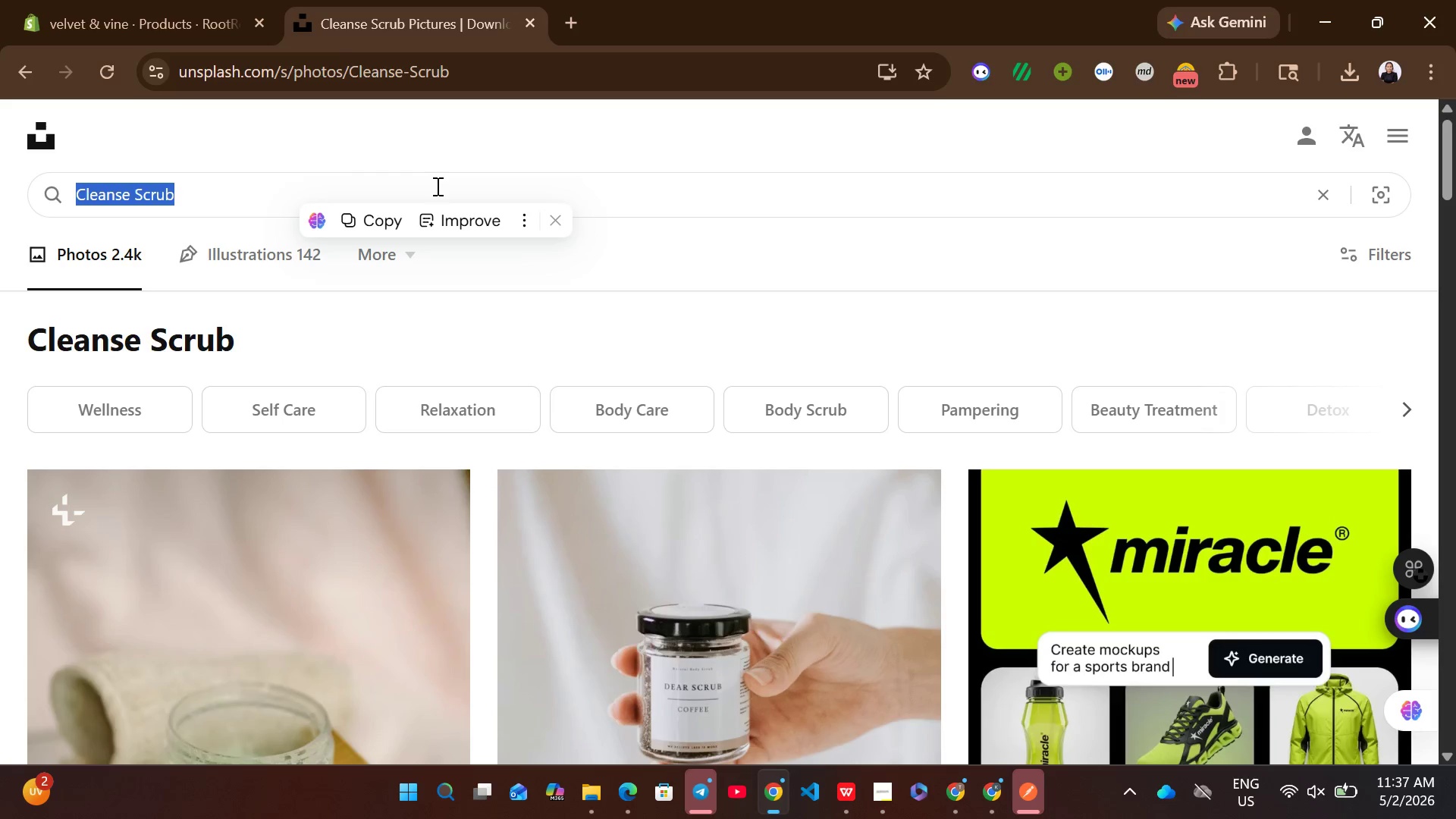 
key(Control+V)
 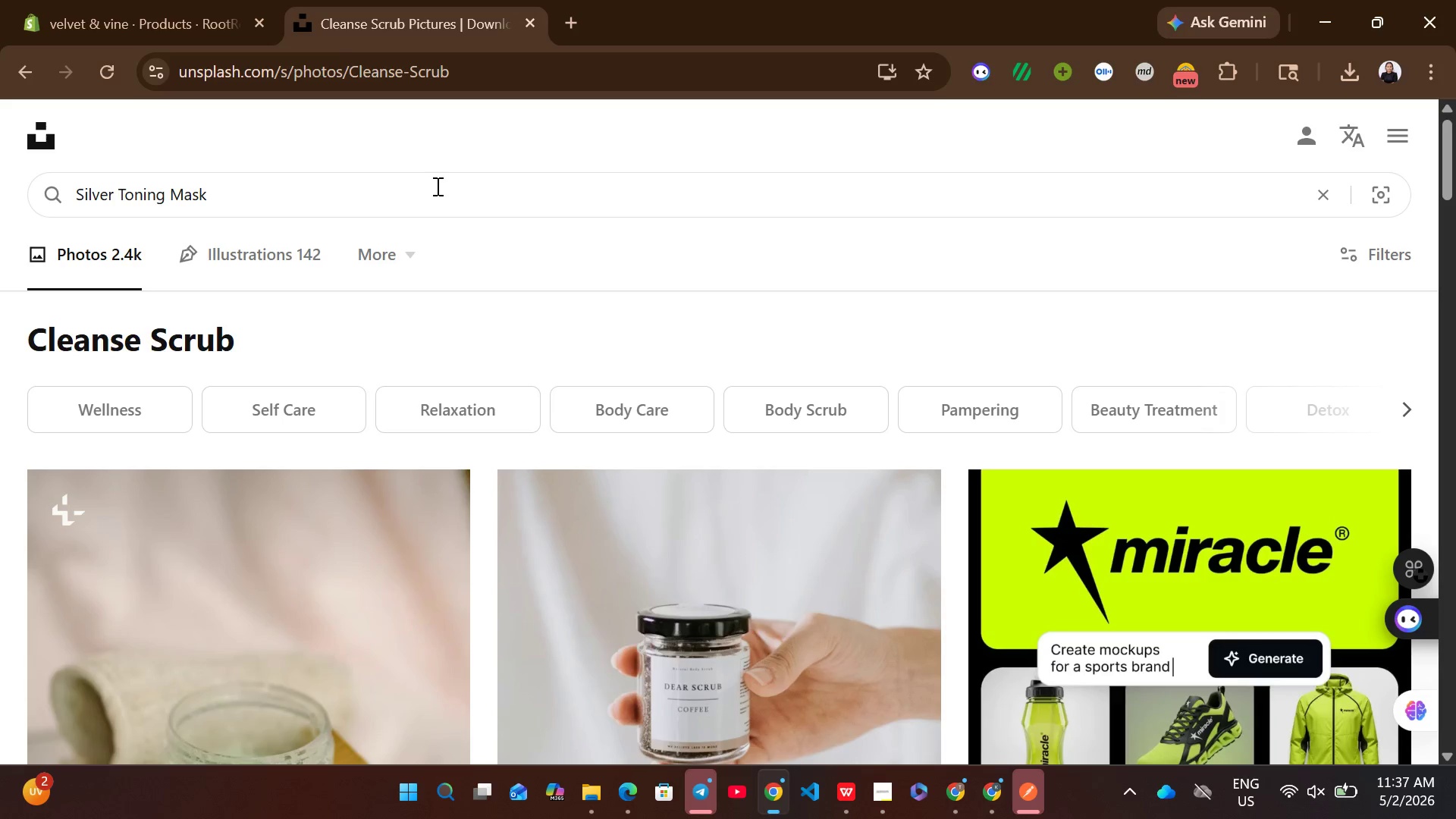 
key(Enter)
 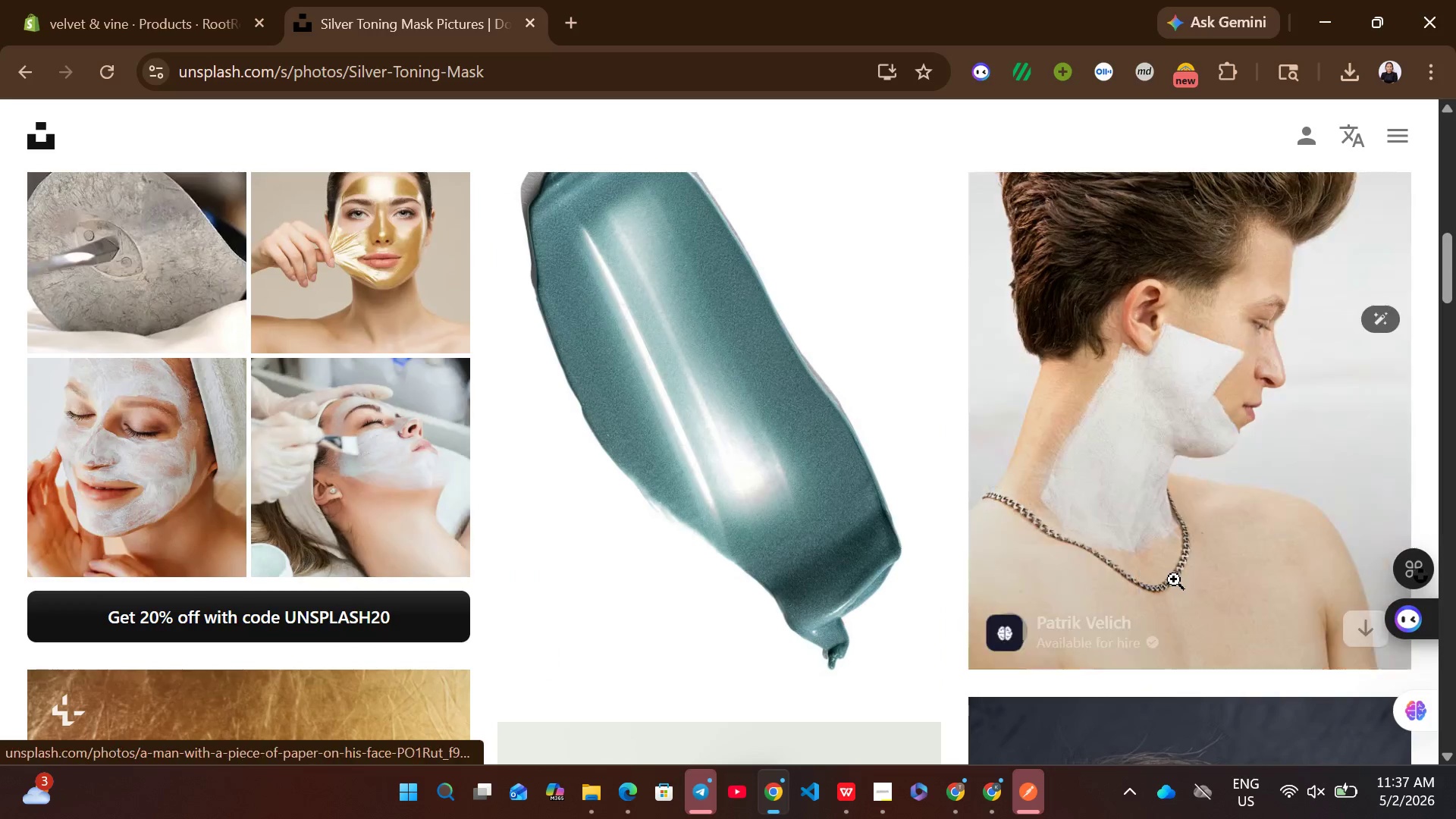 
wait(6.69)
 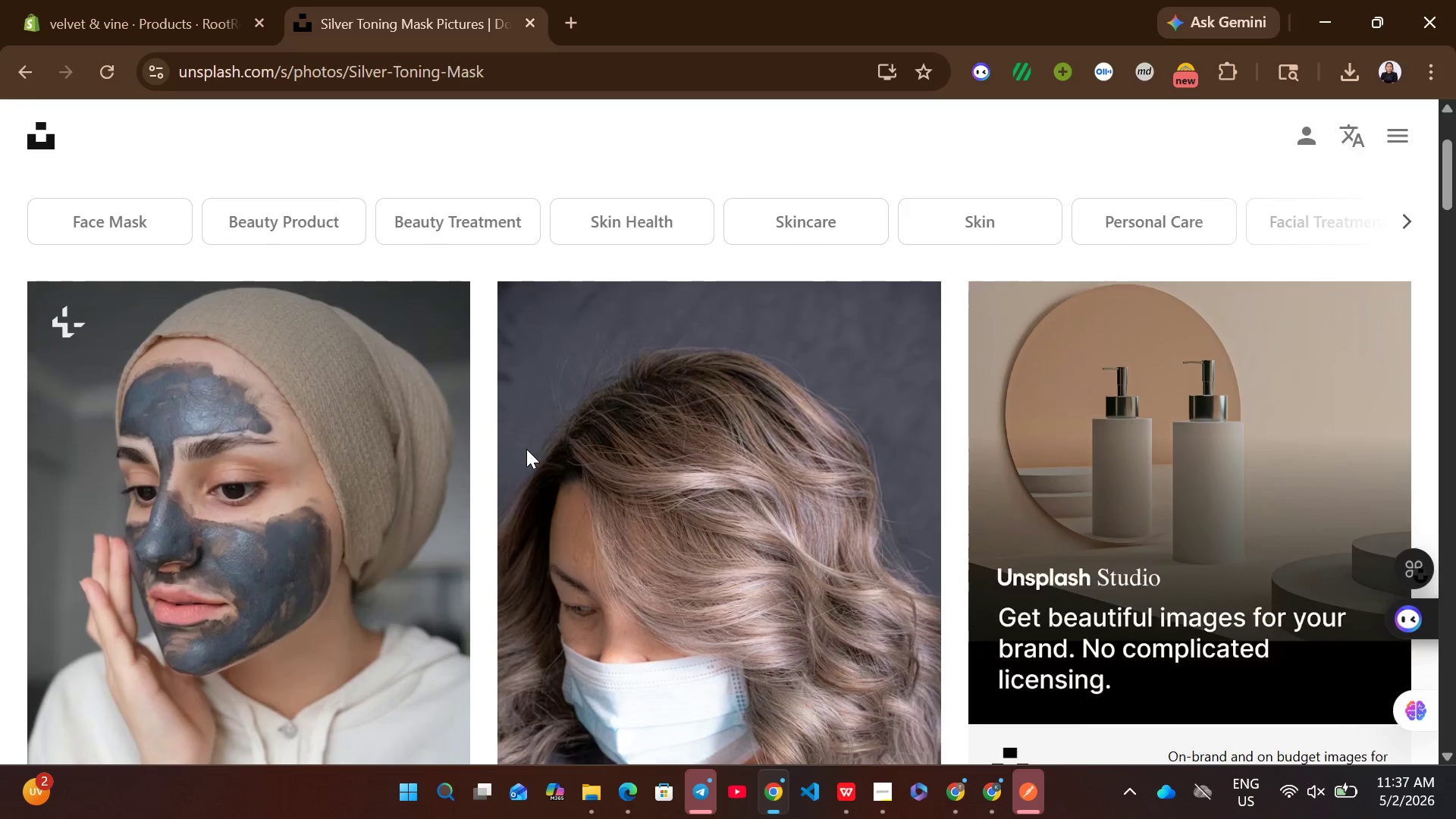 
left_click([1373, 488])
 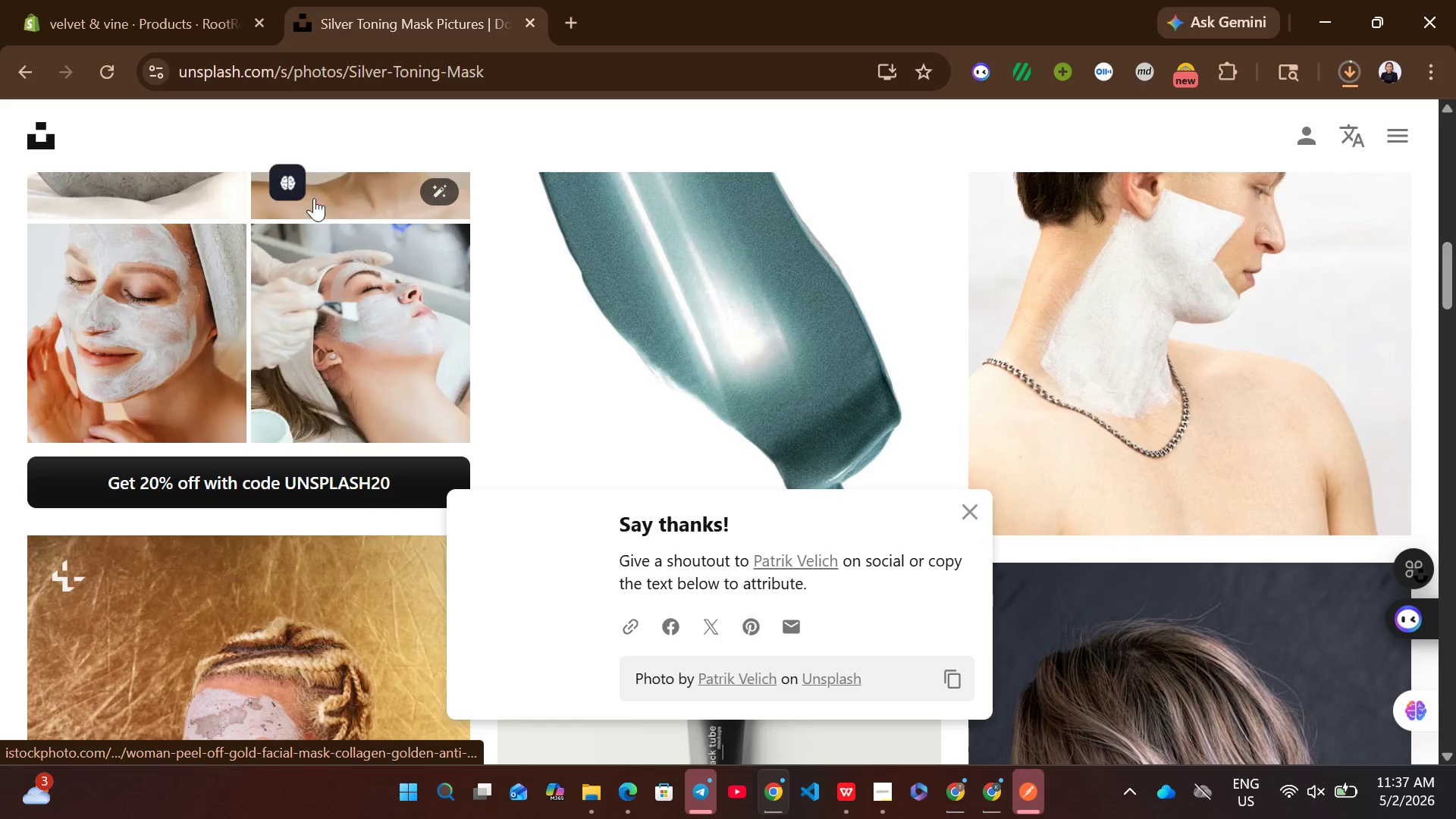 
left_click([105, 0])
 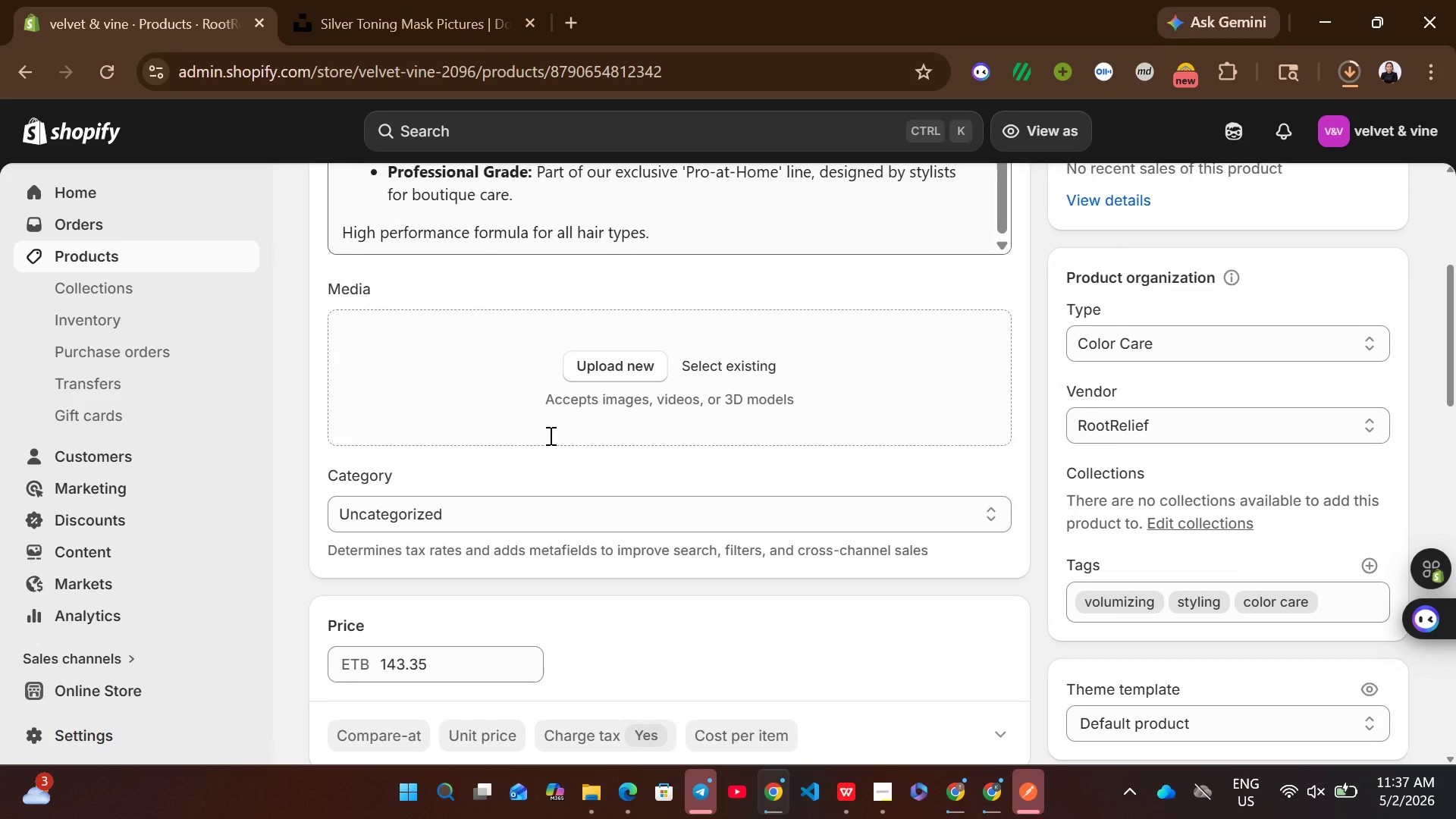 
left_click([535, 504])
 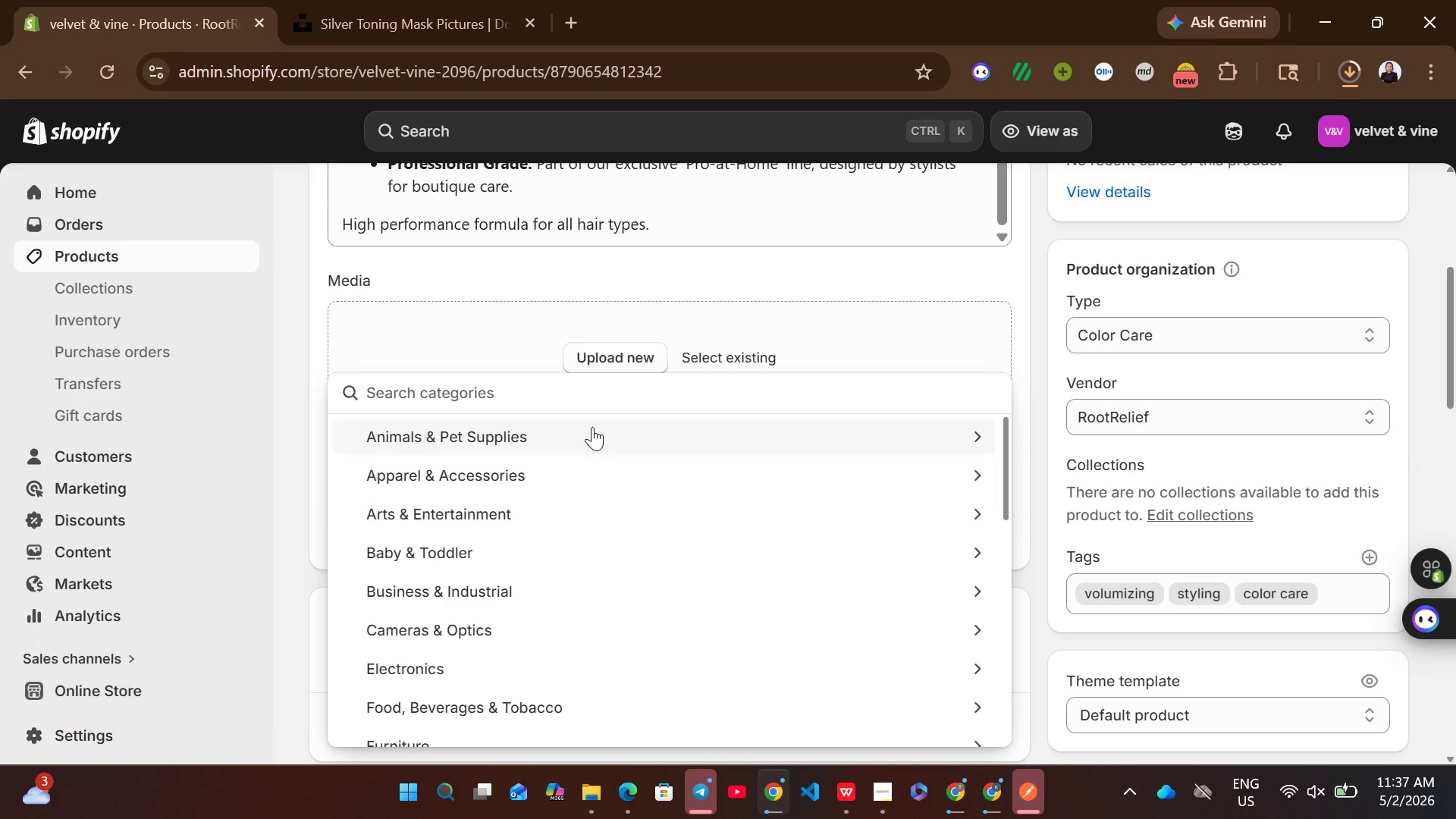 
type(mask)
 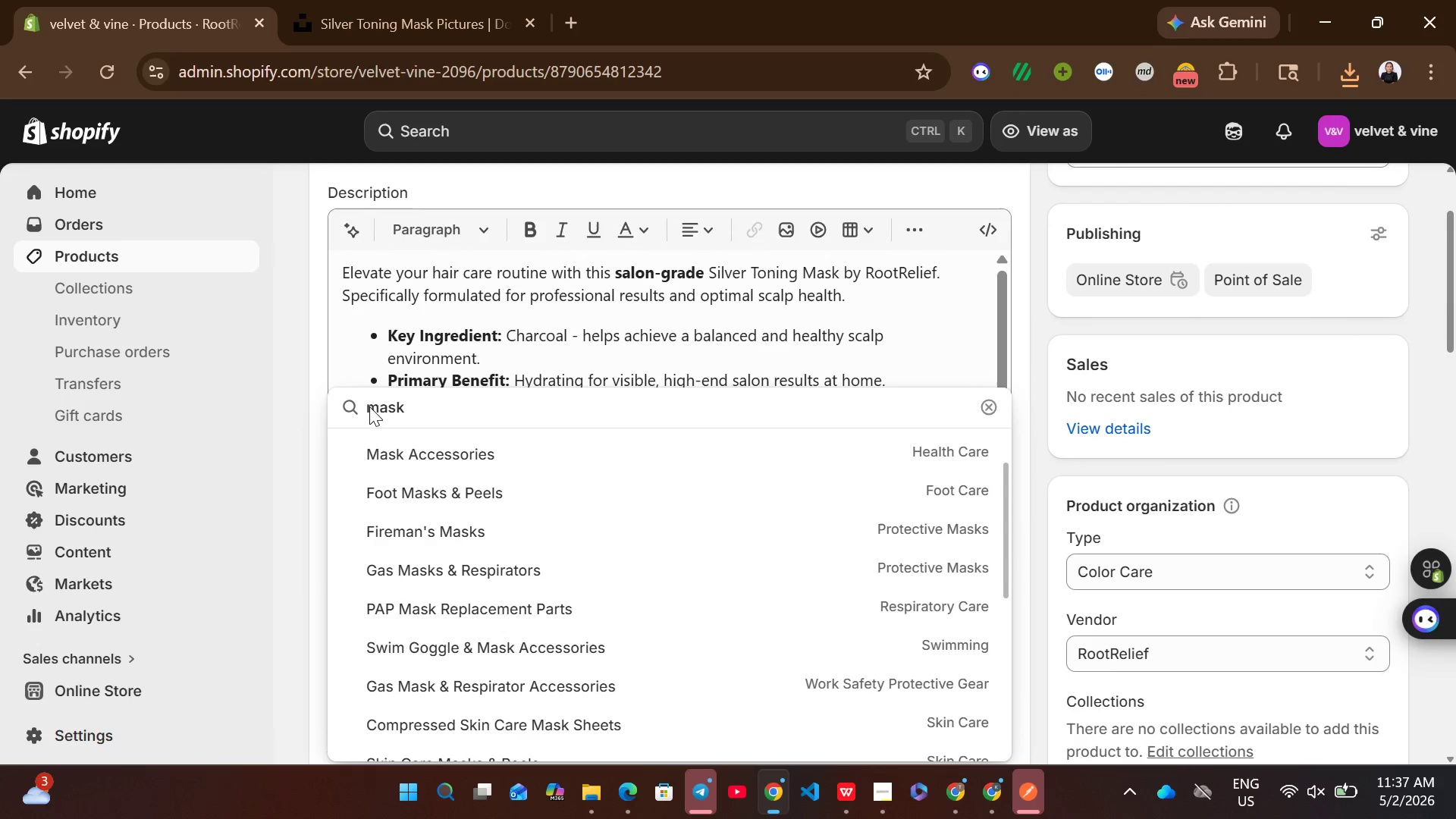 
wait(17.44)
 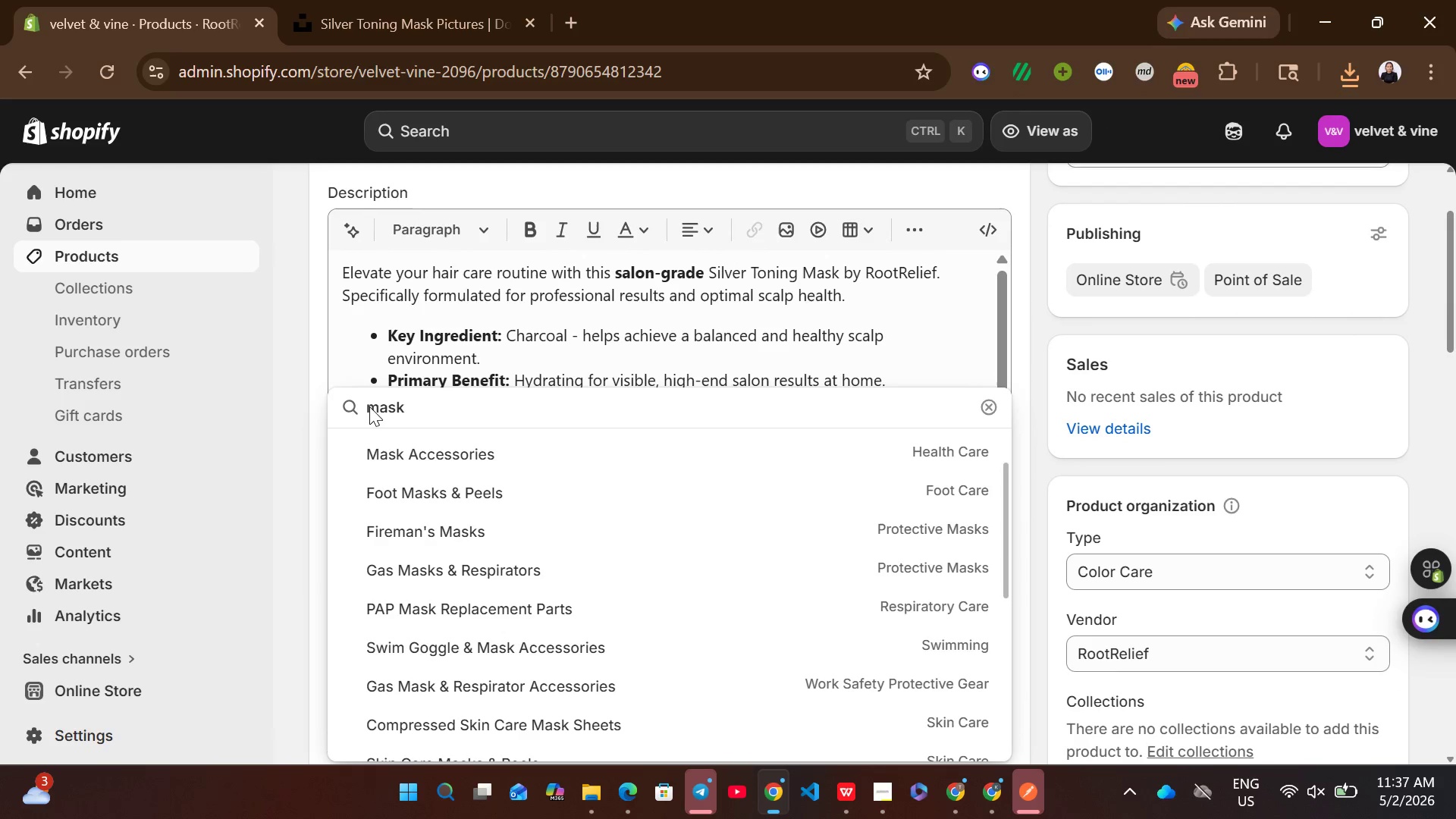 
left_click([364, 406])
 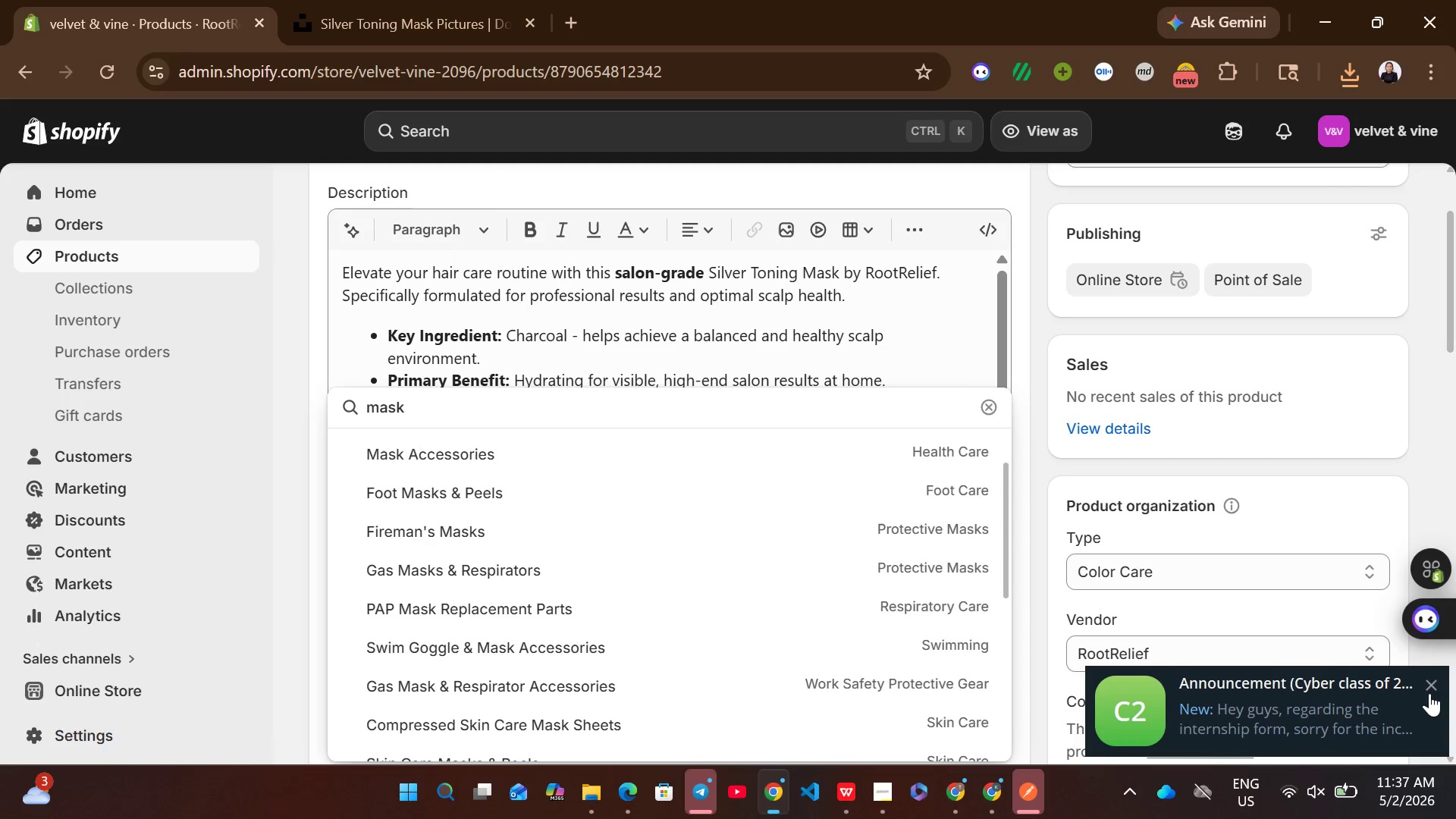 
left_click([1430, 686])
 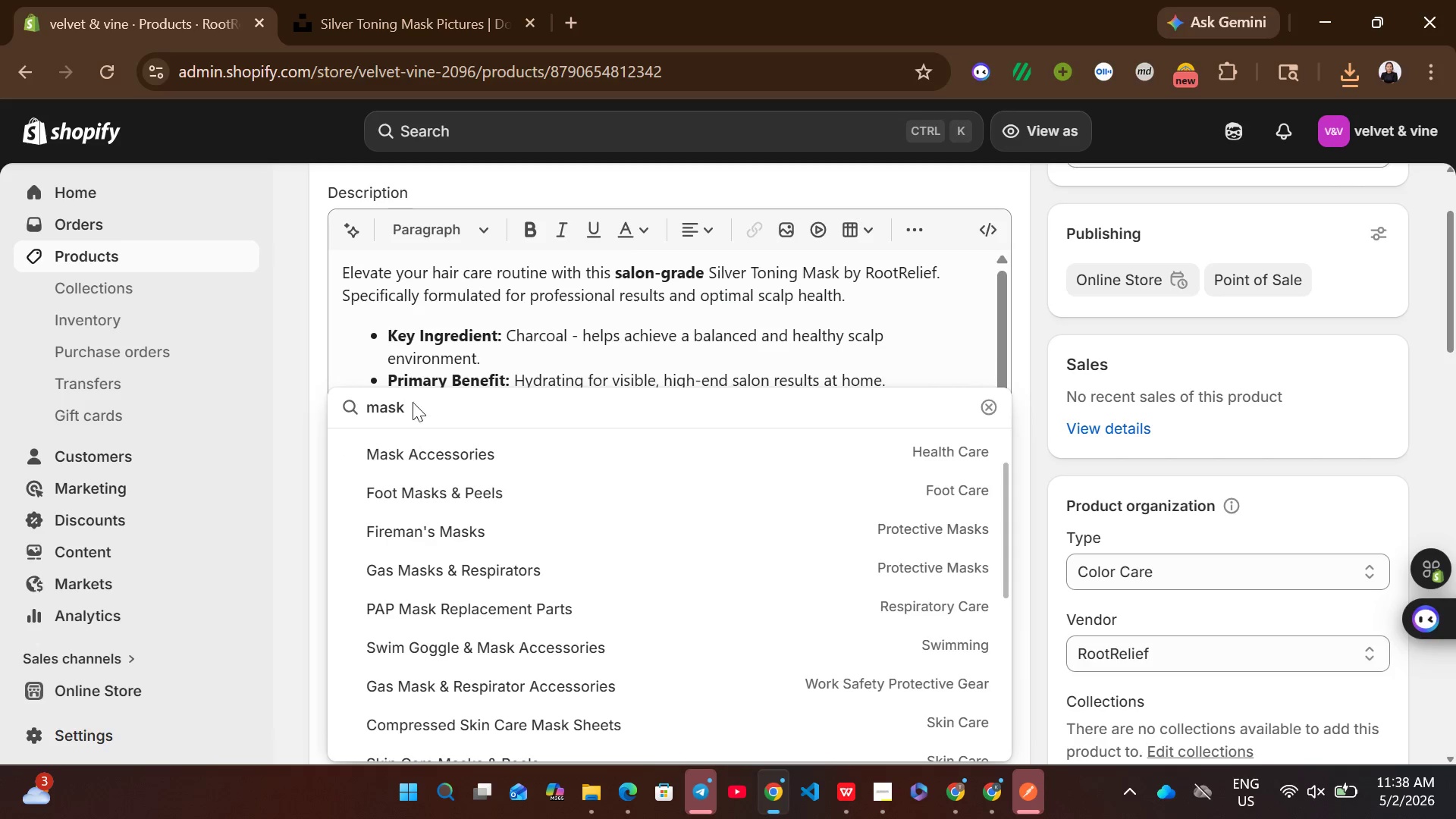 
left_click([372, 404])
 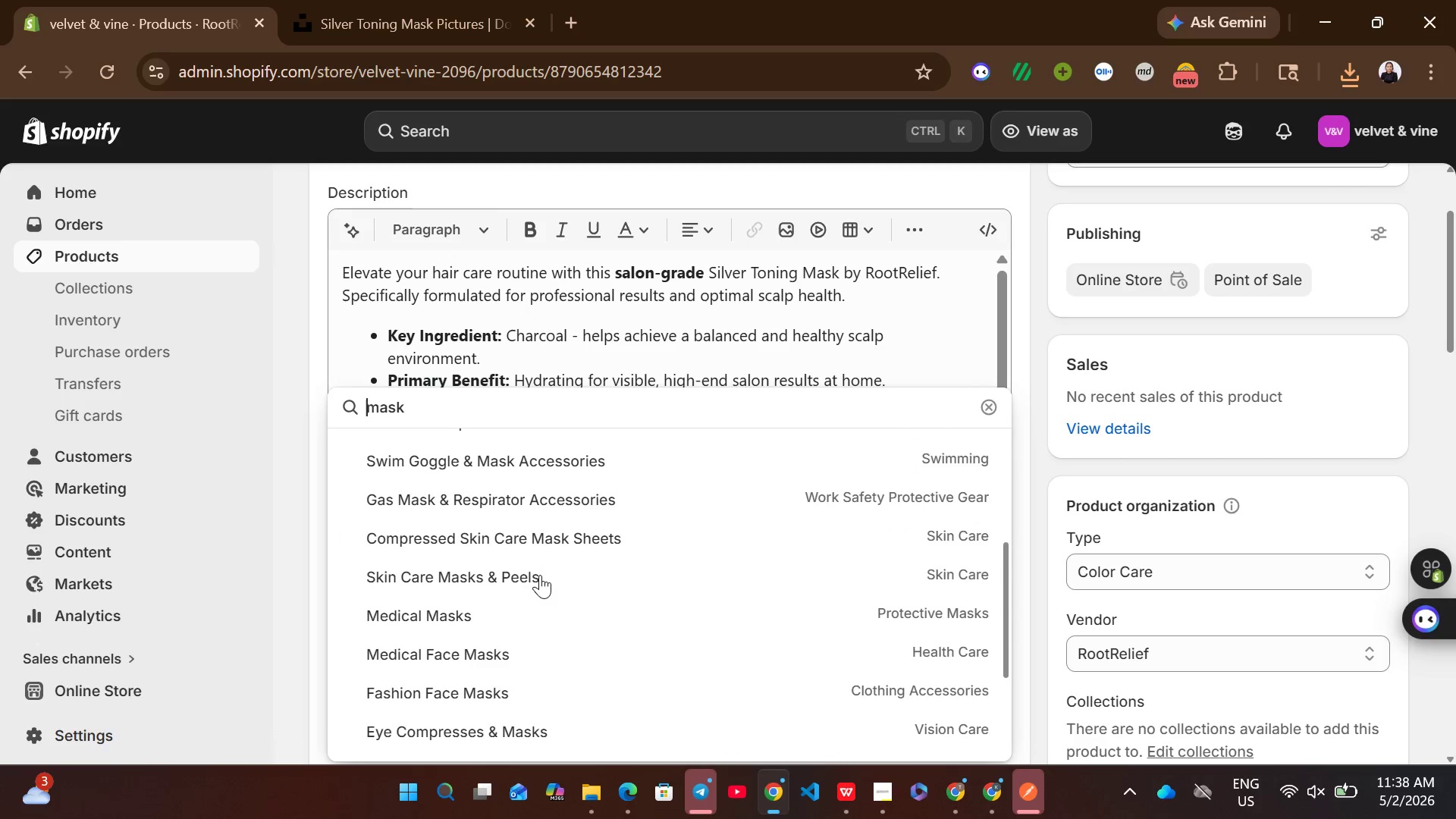 
left_click([538, 580])
 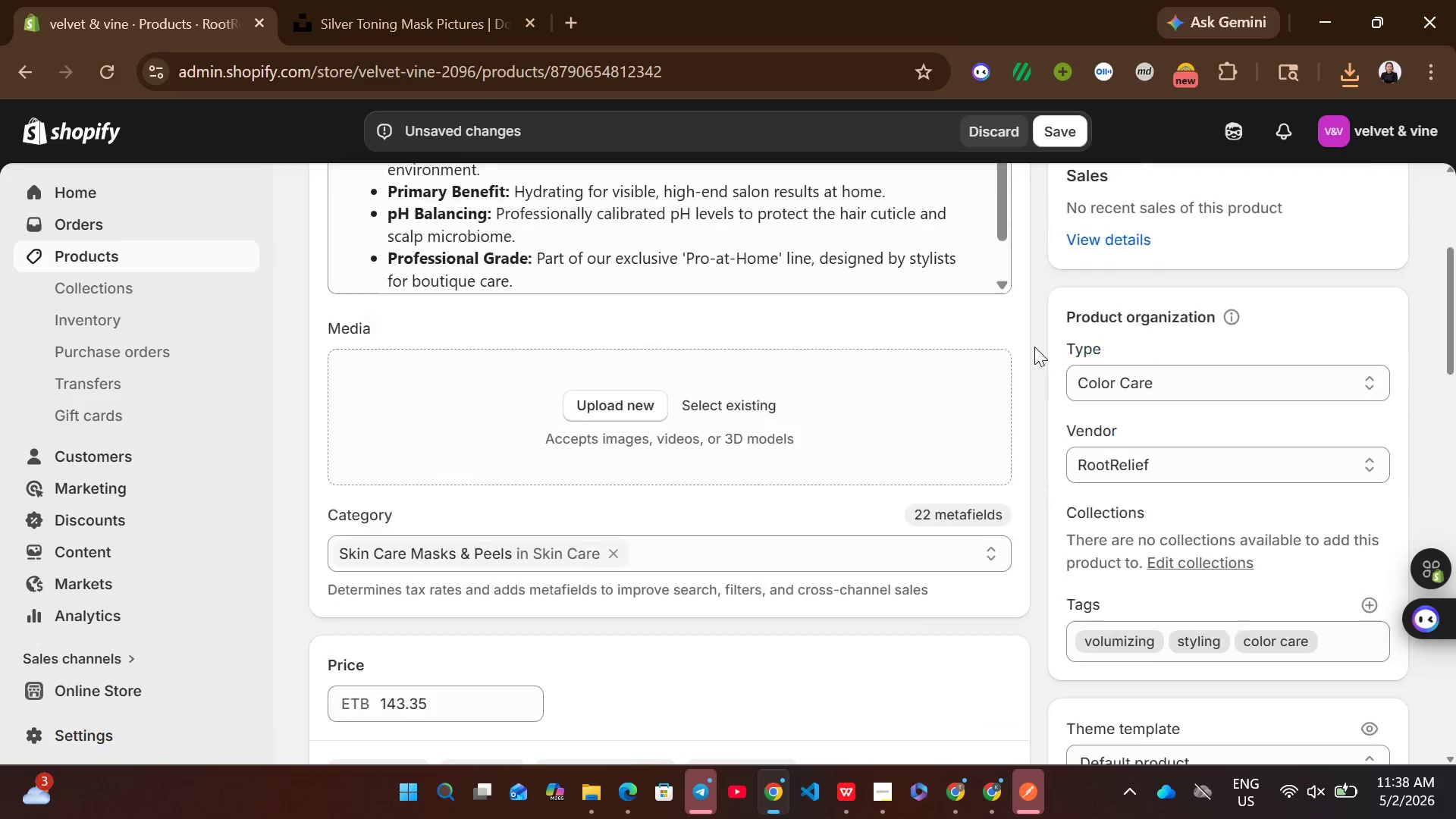 
left_click([1344, 77])
 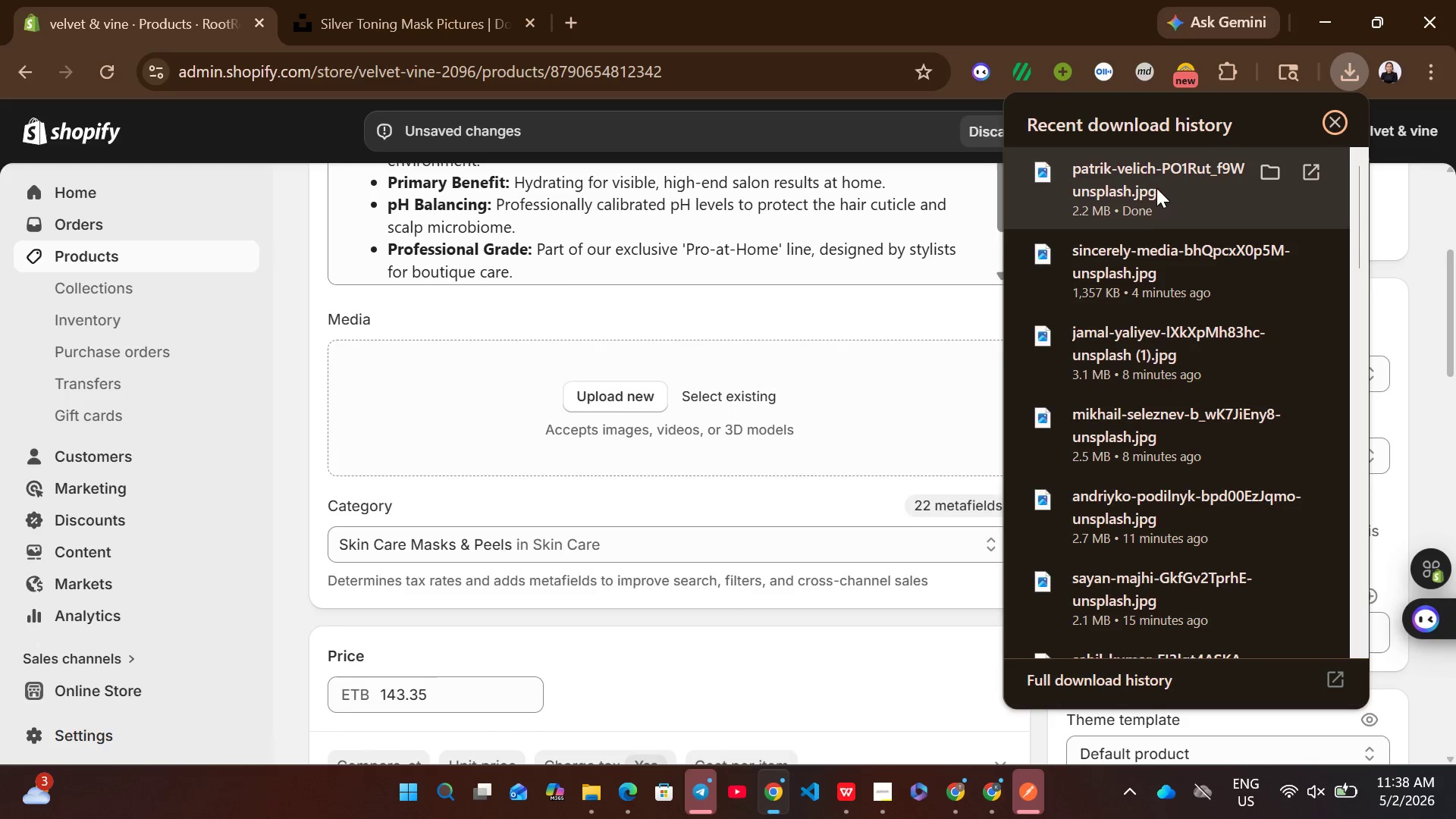 
left_click_drag(start_coordinate=[1149, 188], to_coordinate=[814, 382])
 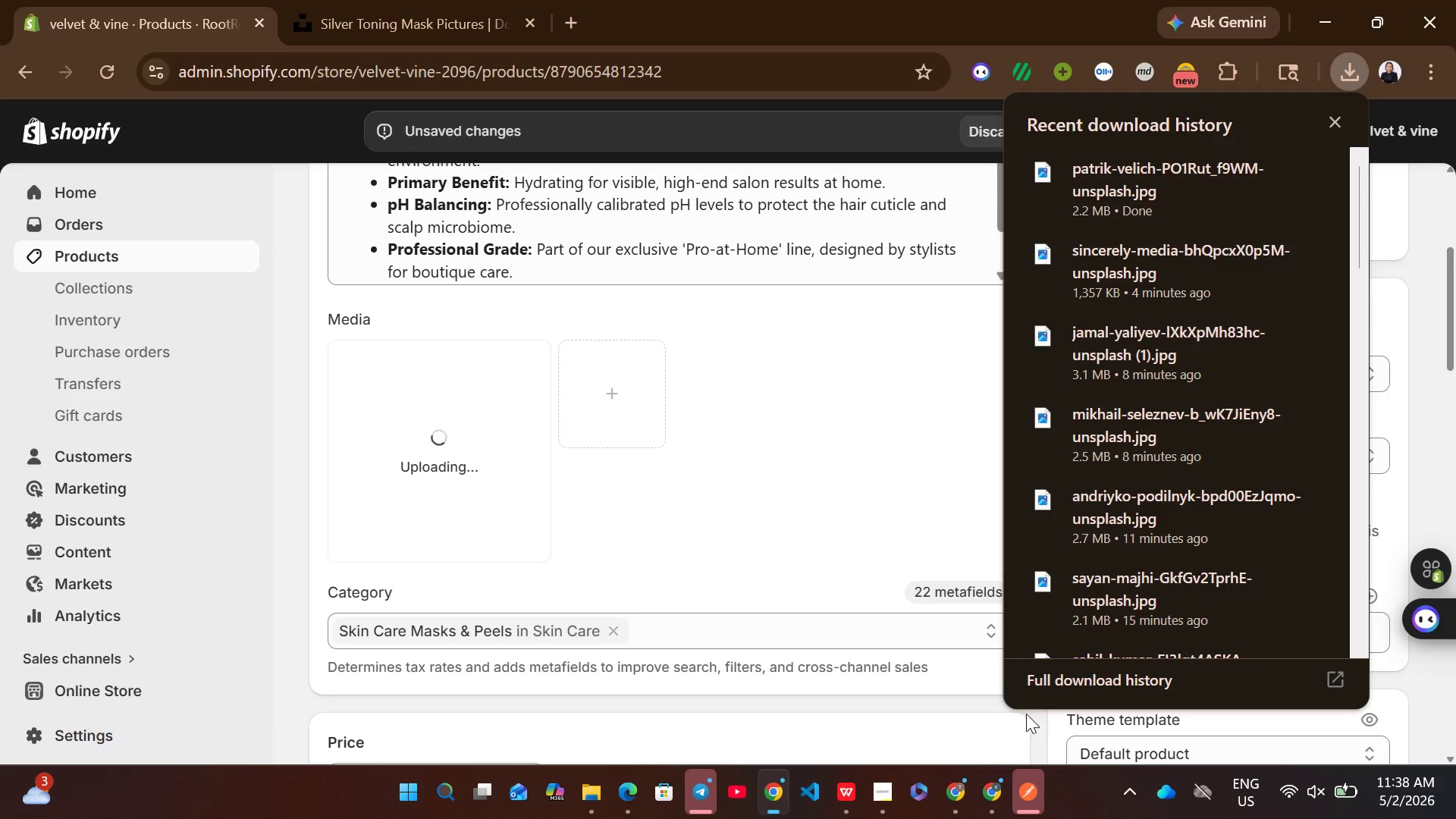 
left_click([1044, 720])
 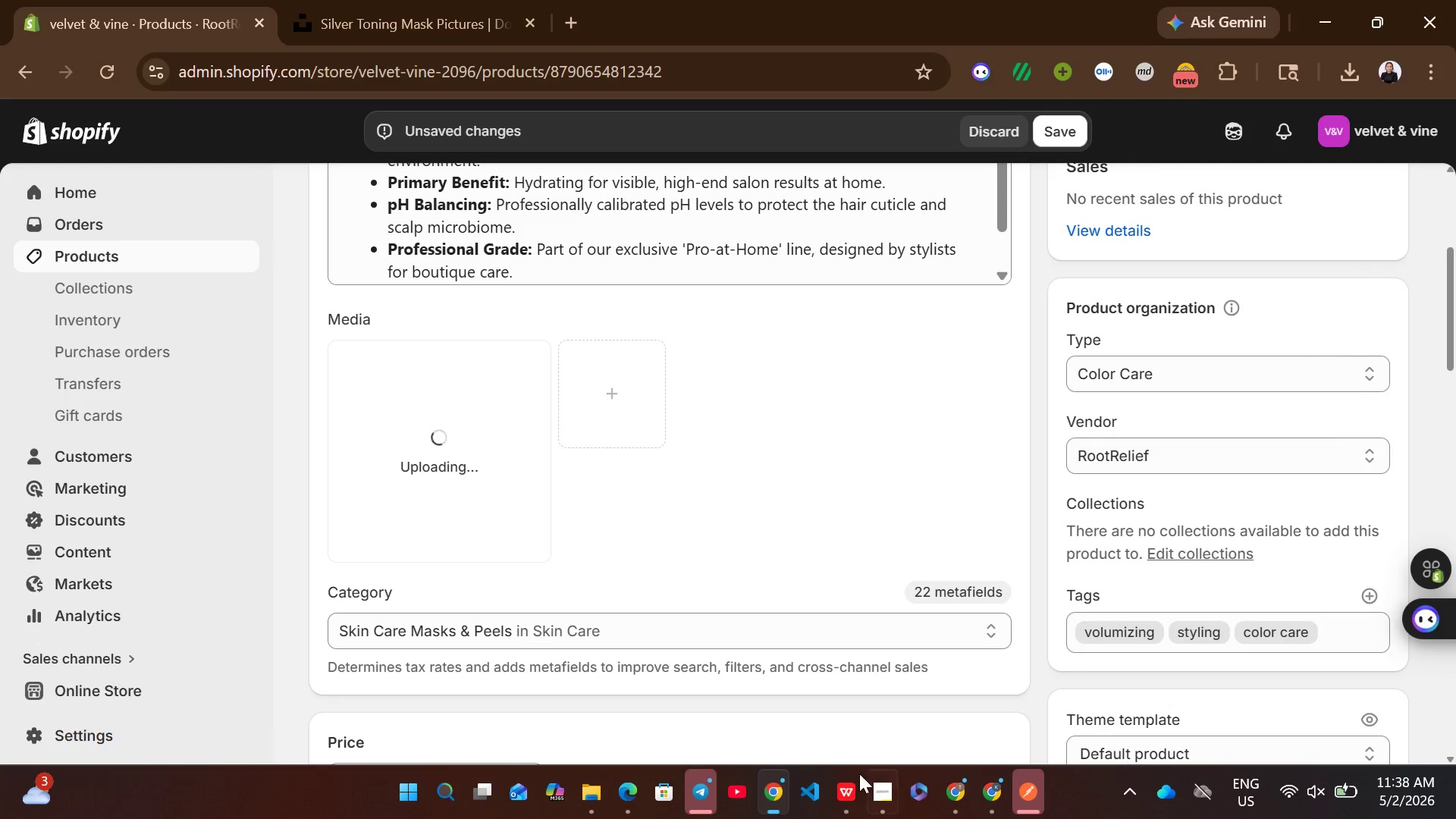 
left_click([849, 799])
 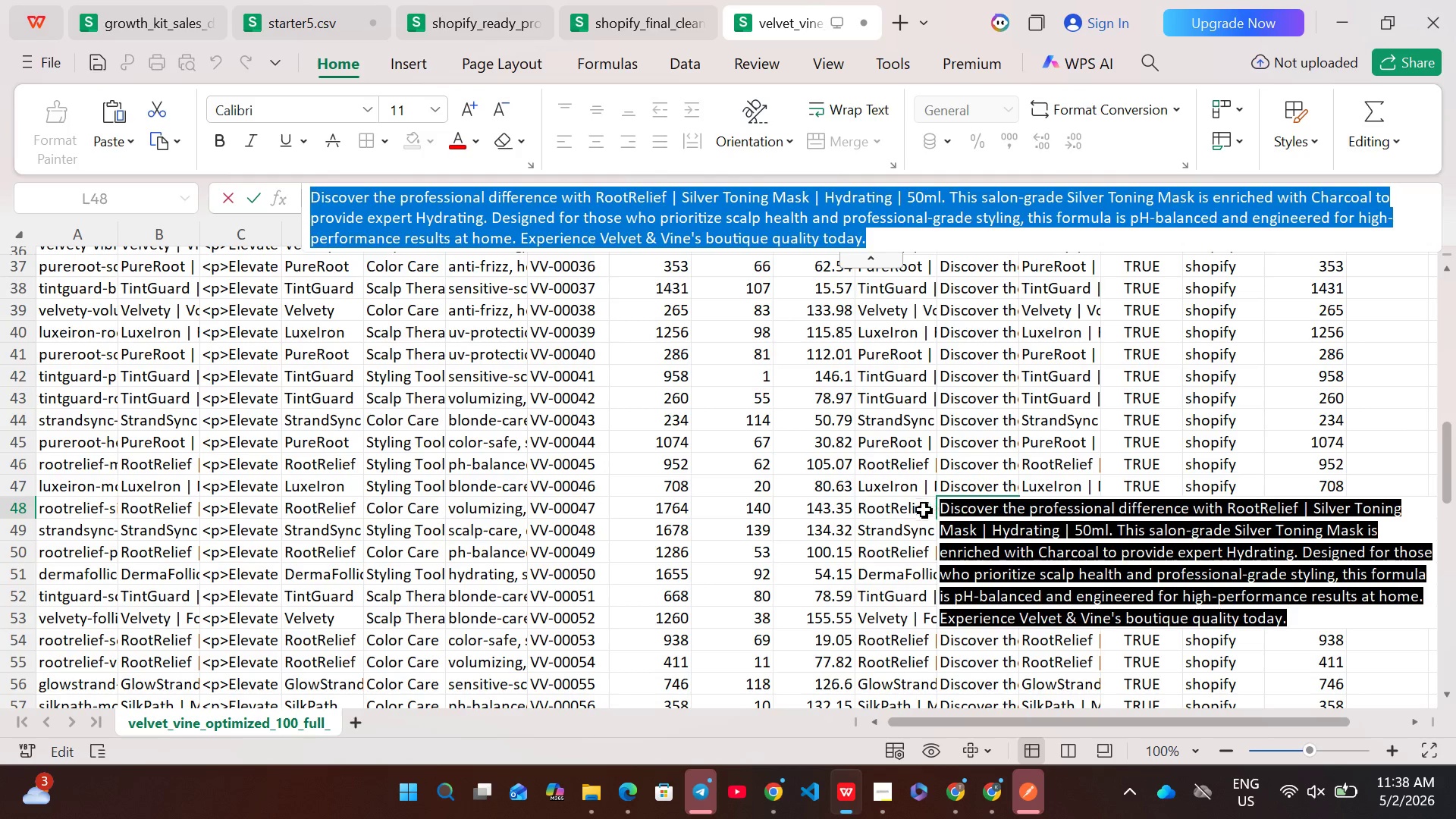 
left_click([912, 513])
 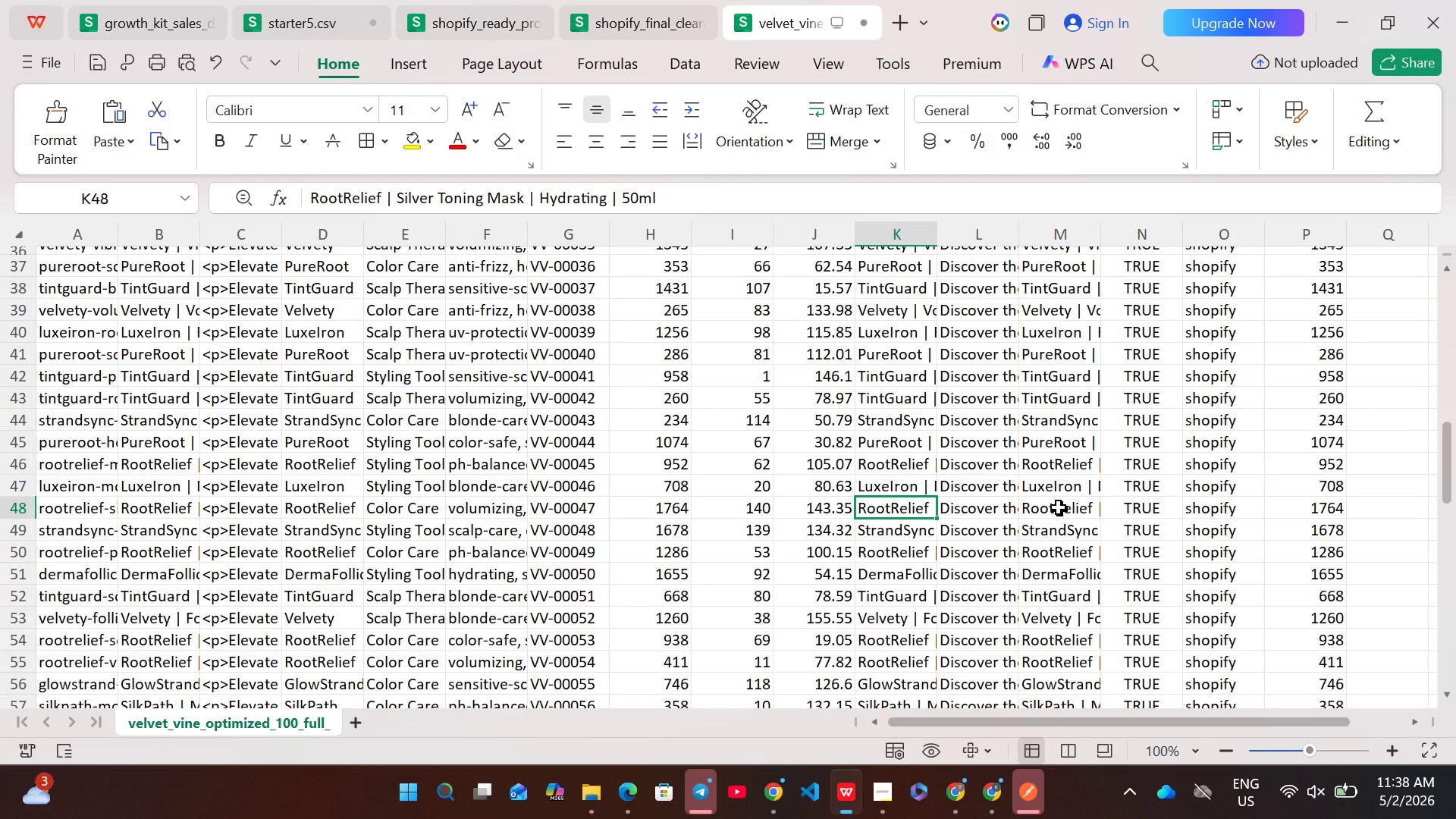 
double_click([1059, 507])
 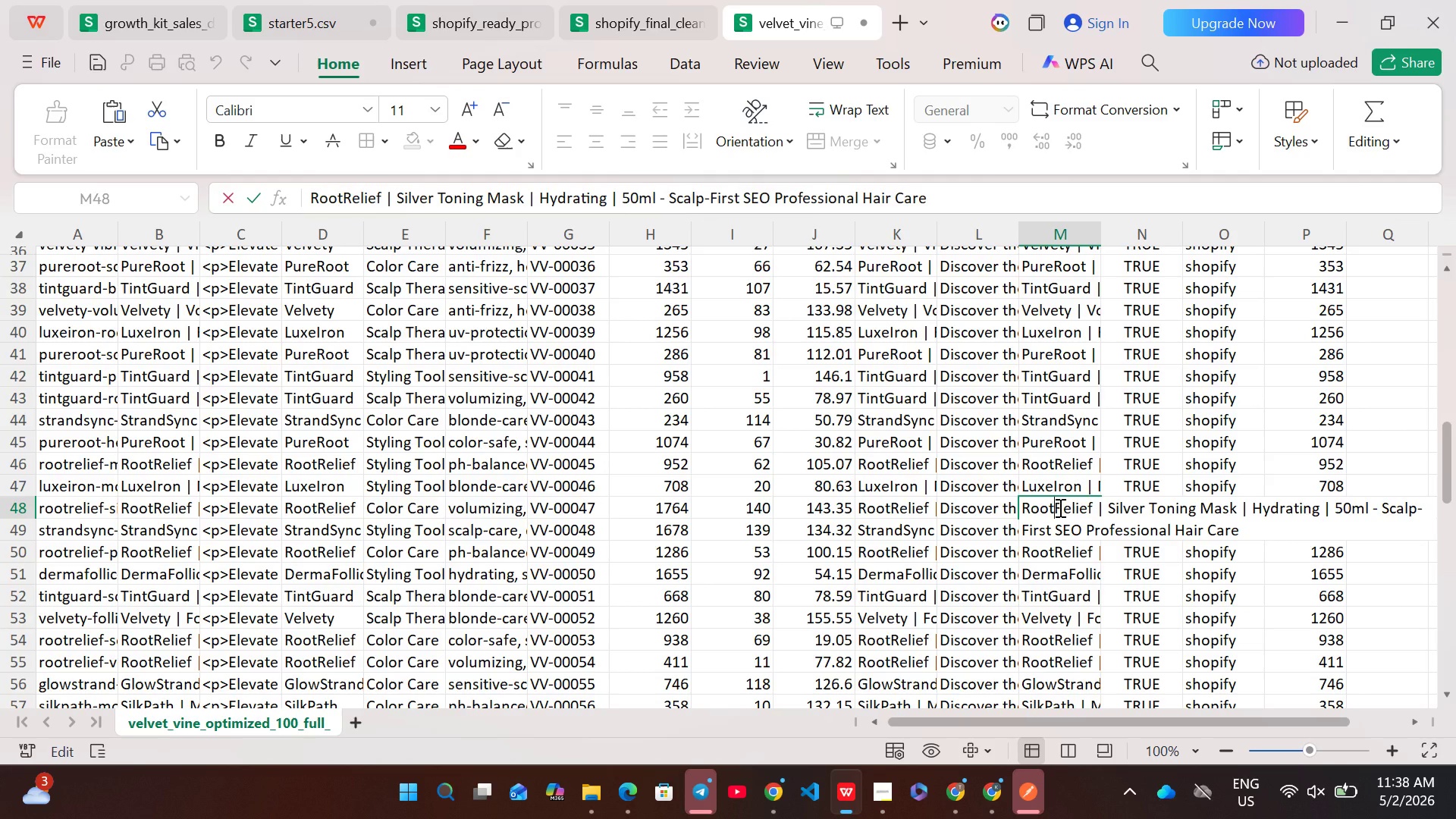 
key(Control+A)
 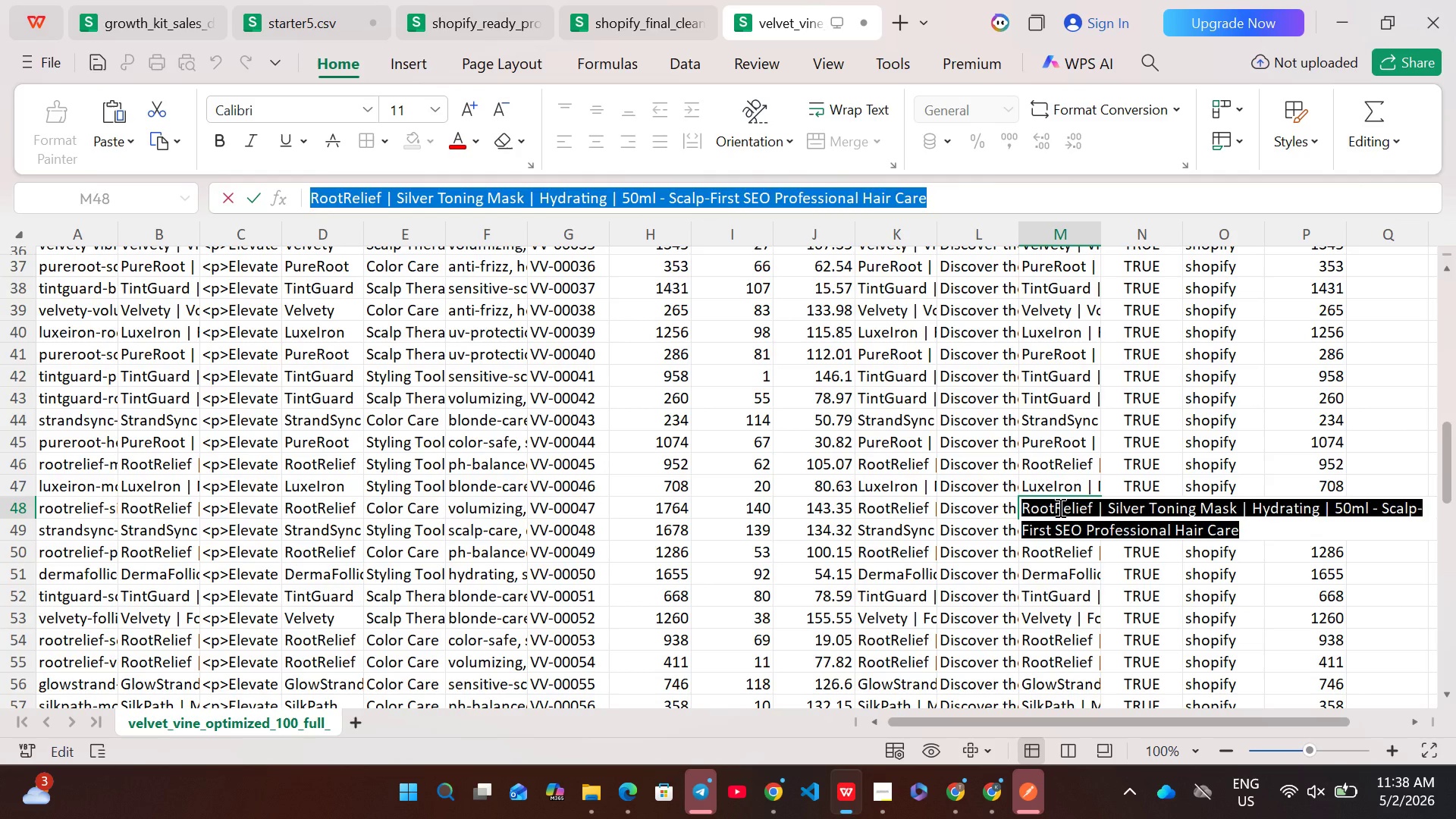 
key(Control+C)
 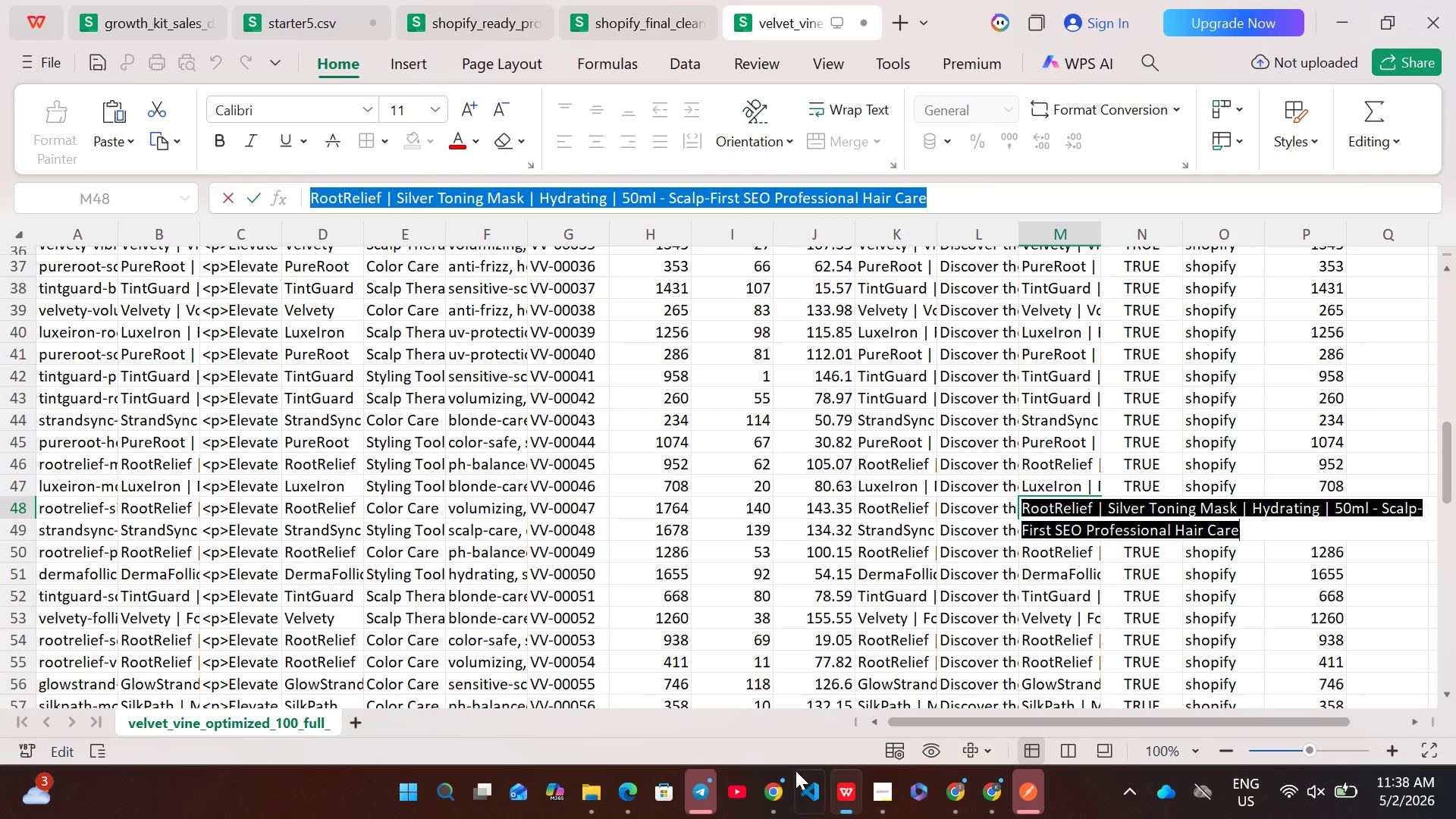 
left_click([782, 783])
 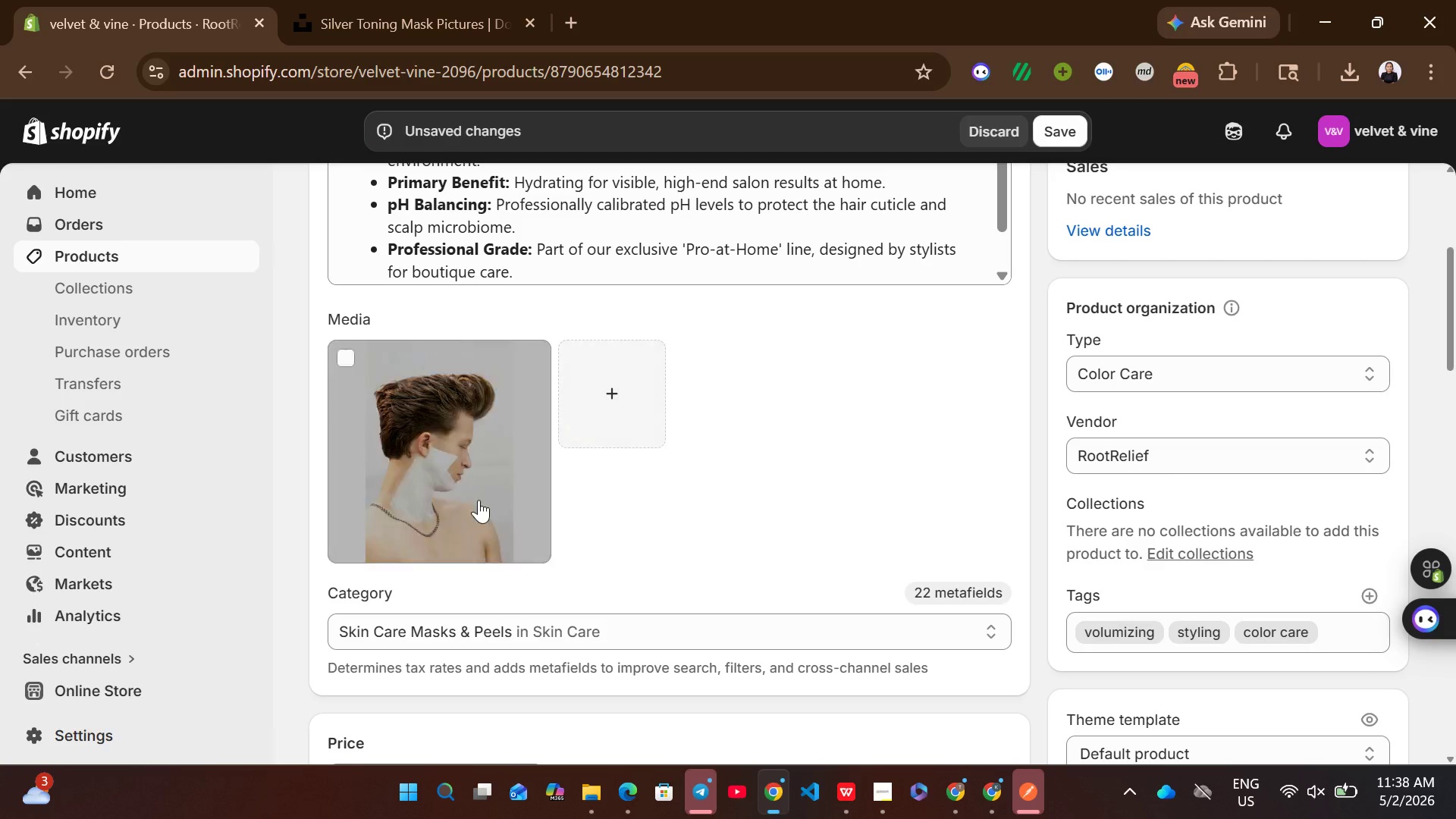 
left_click([472, 502])
 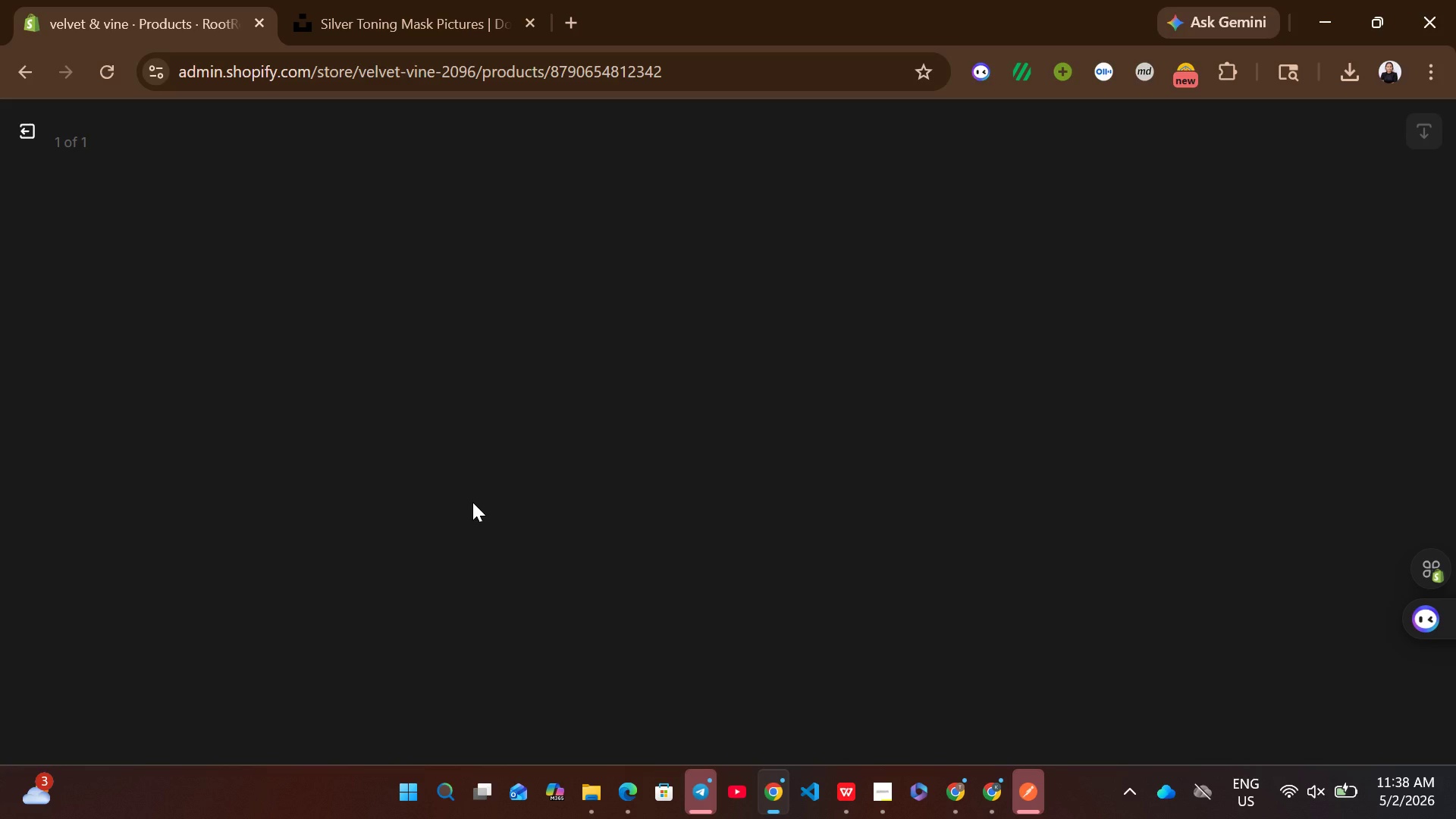 
wait(8.17)
 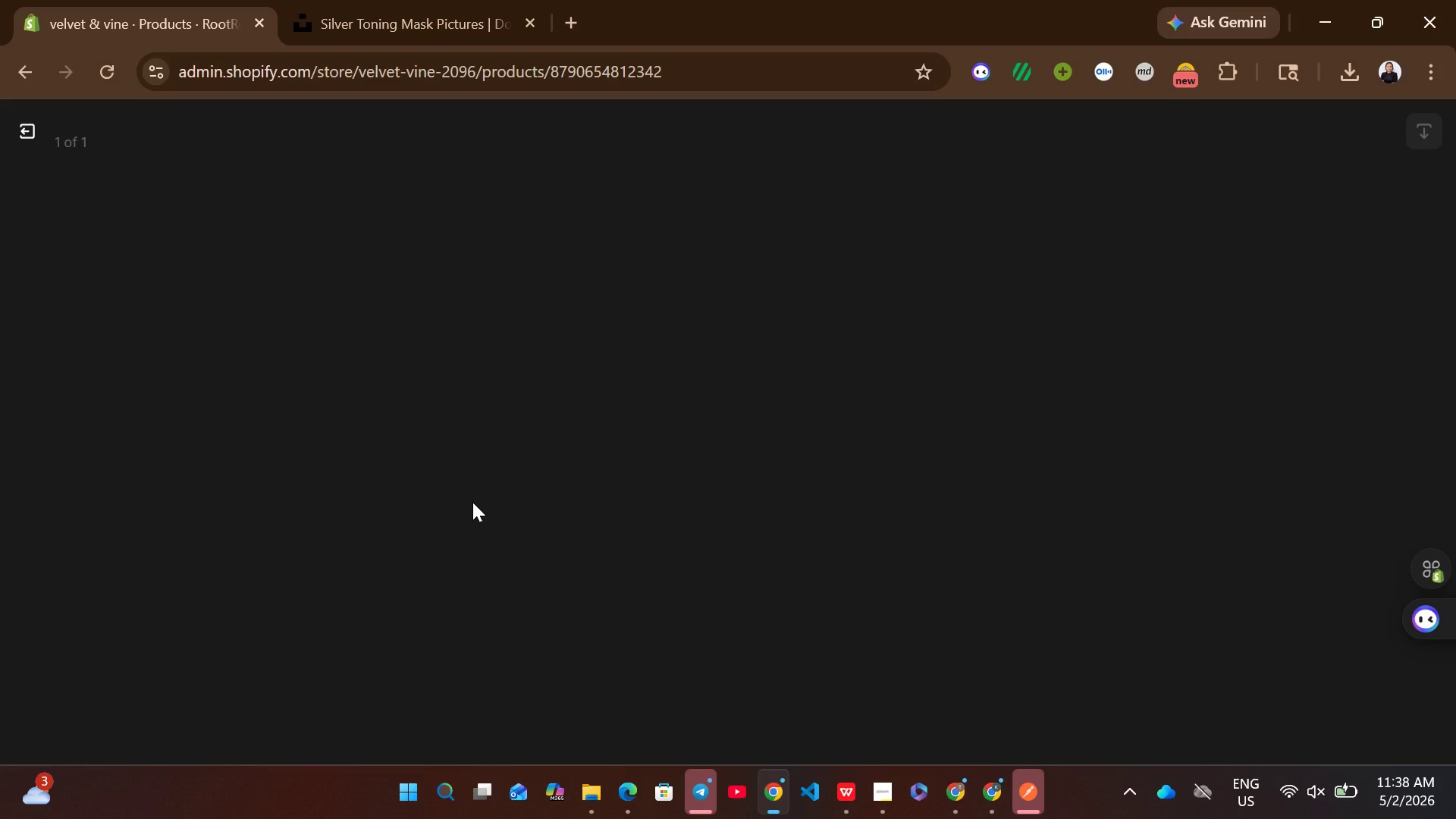 
left_click([1093, 391])
 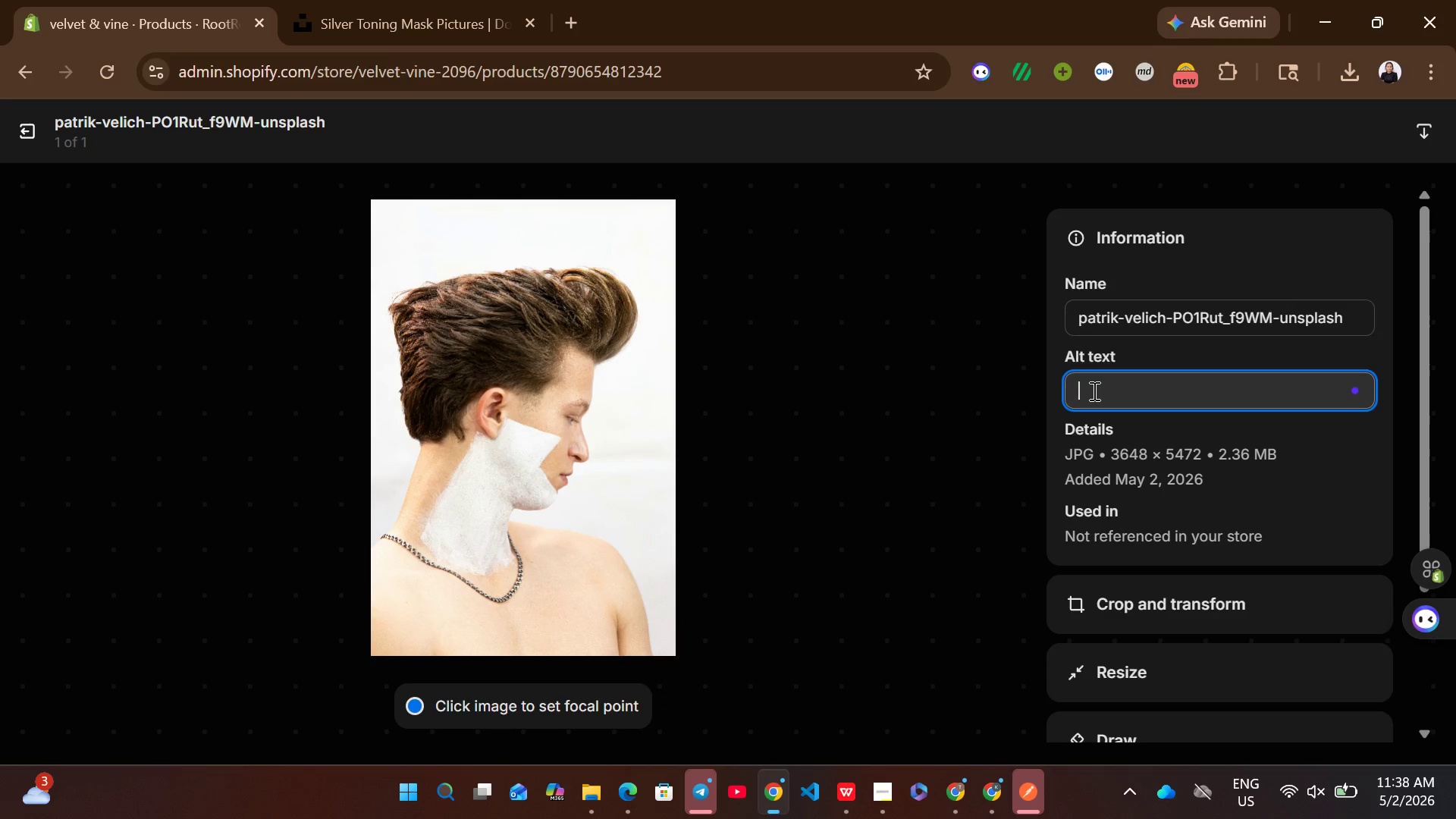 
key(Control+V)
 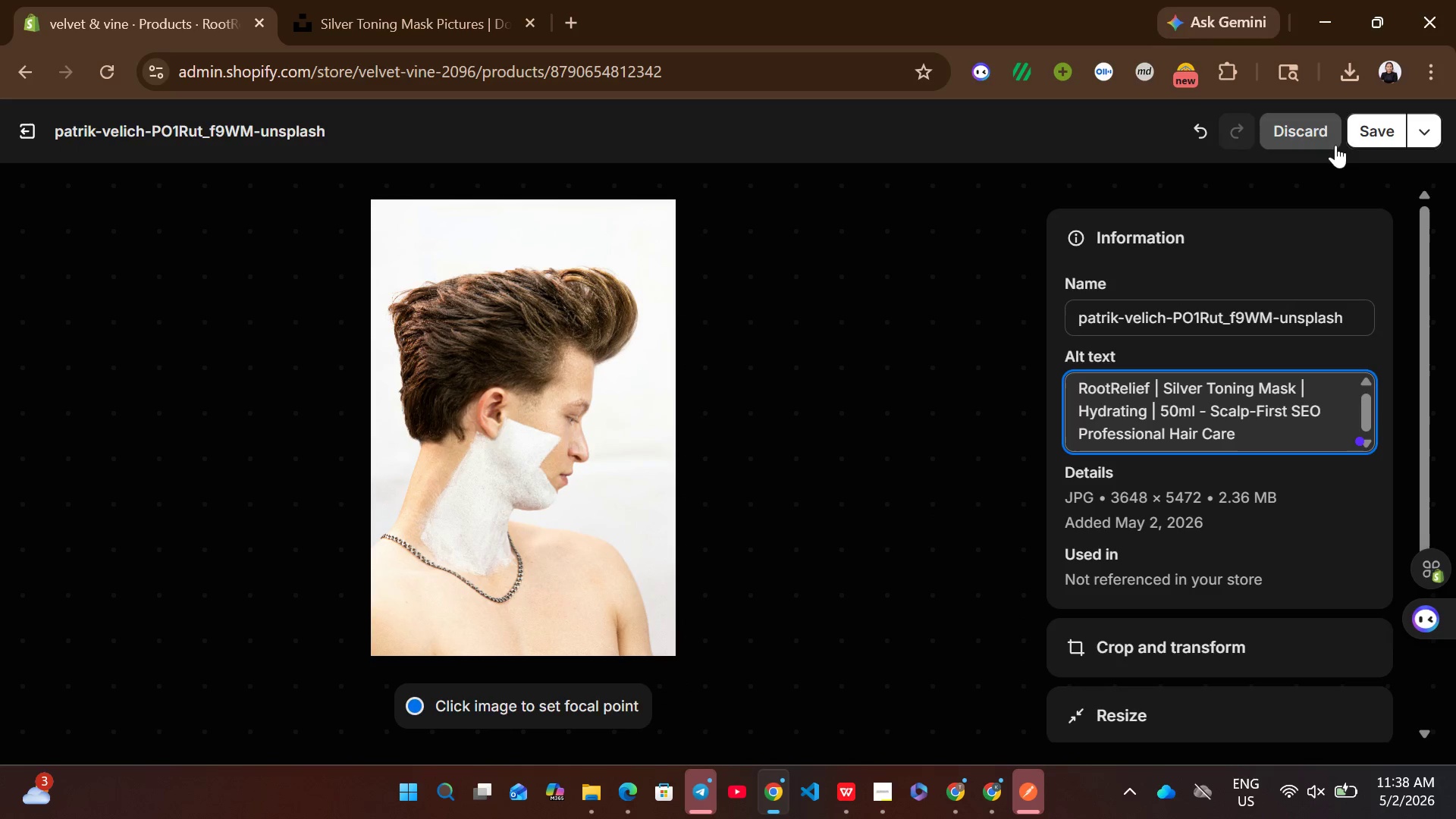 
left_click([1363, 119])
 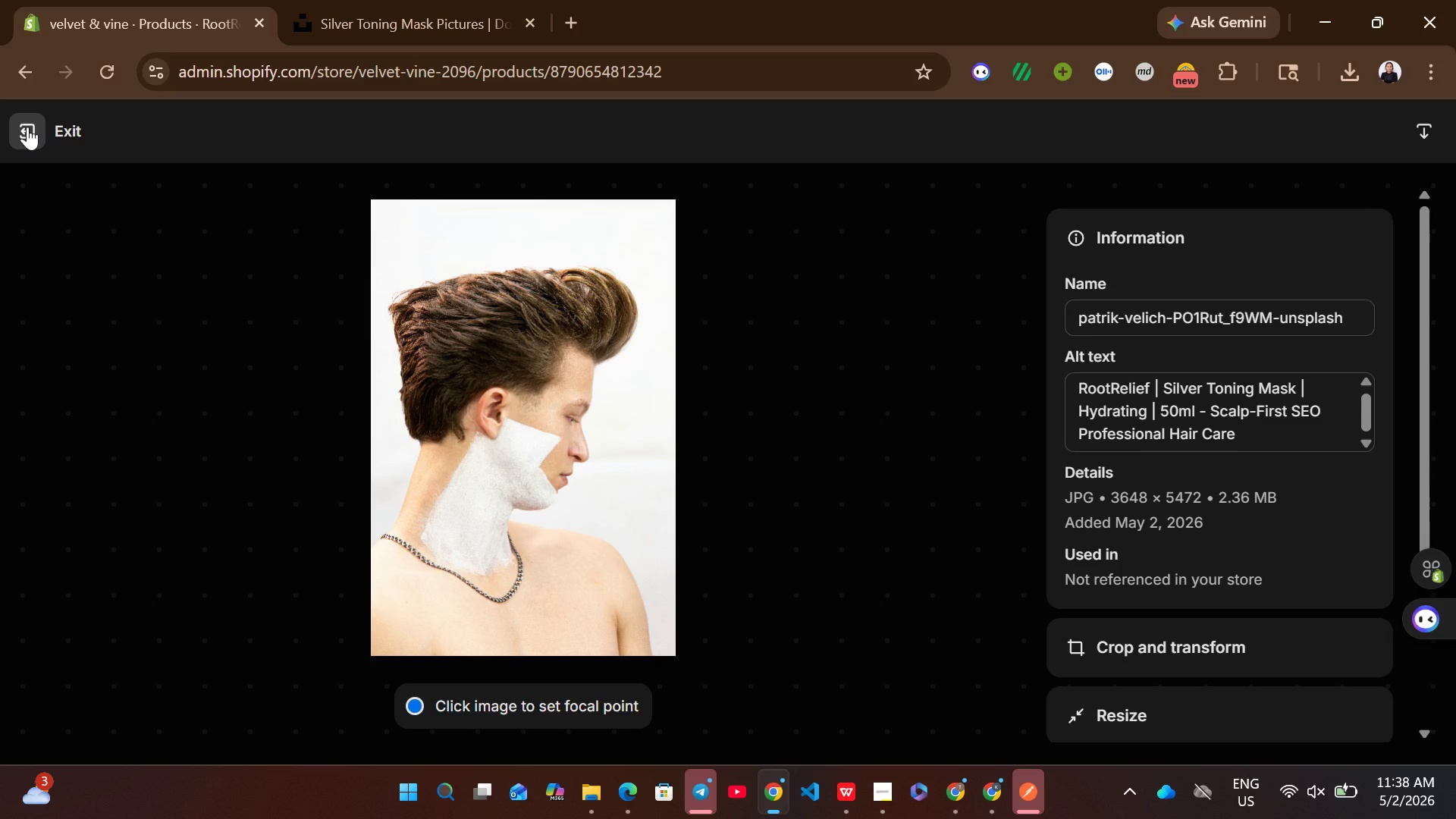 
left_click([27, 127])
 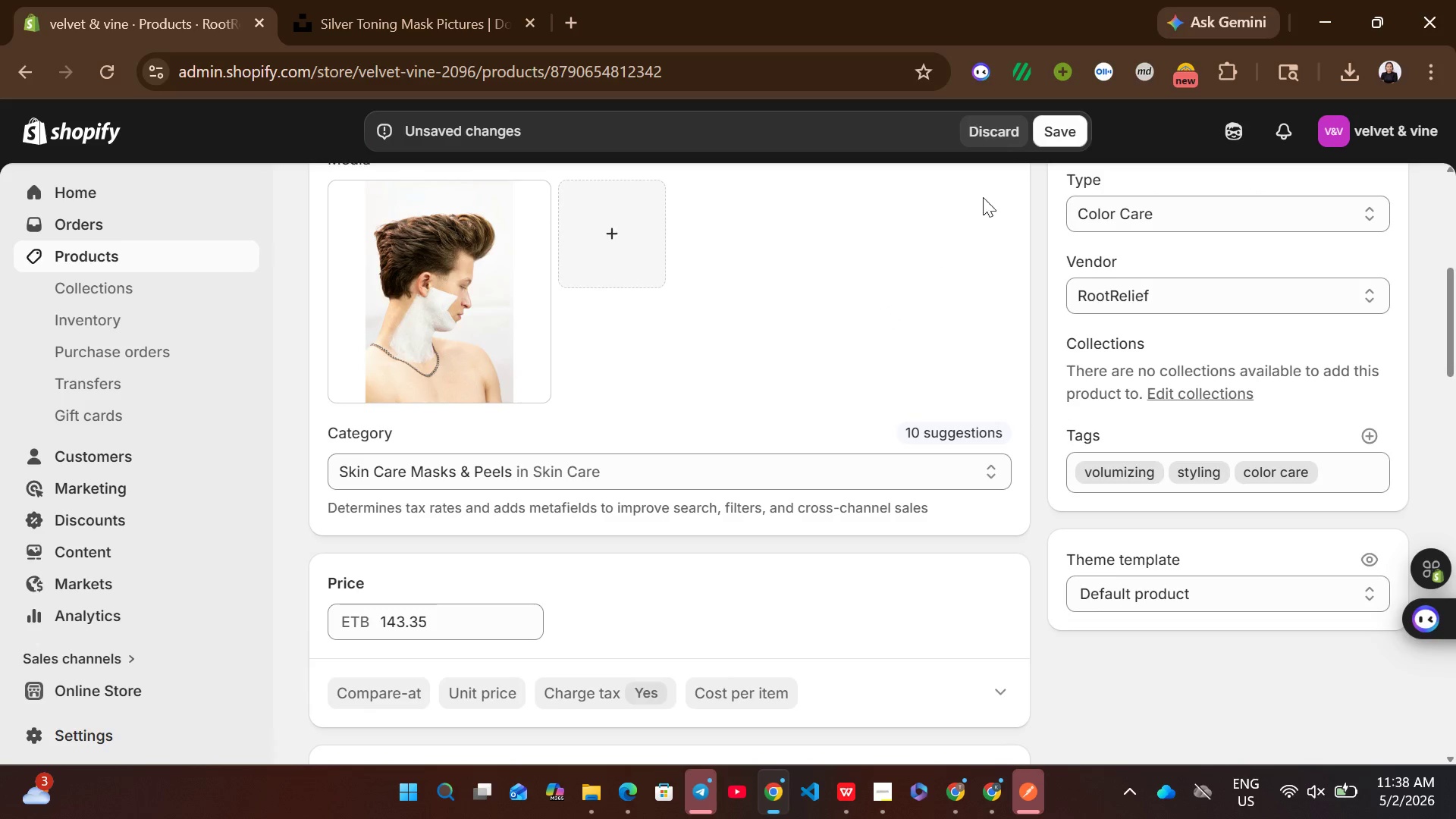 
left_click([1069, 136])
 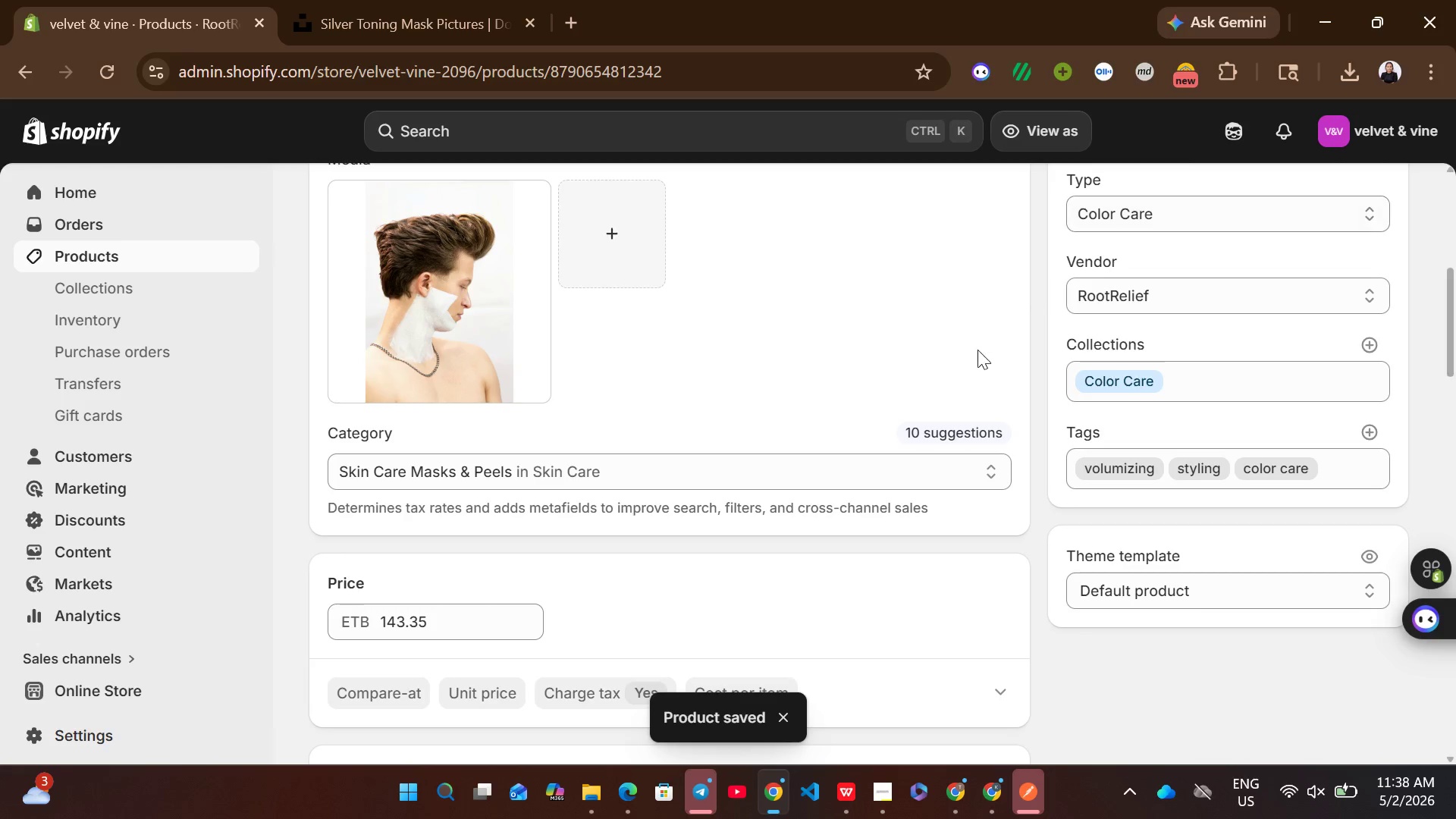 
wait(7.75)
 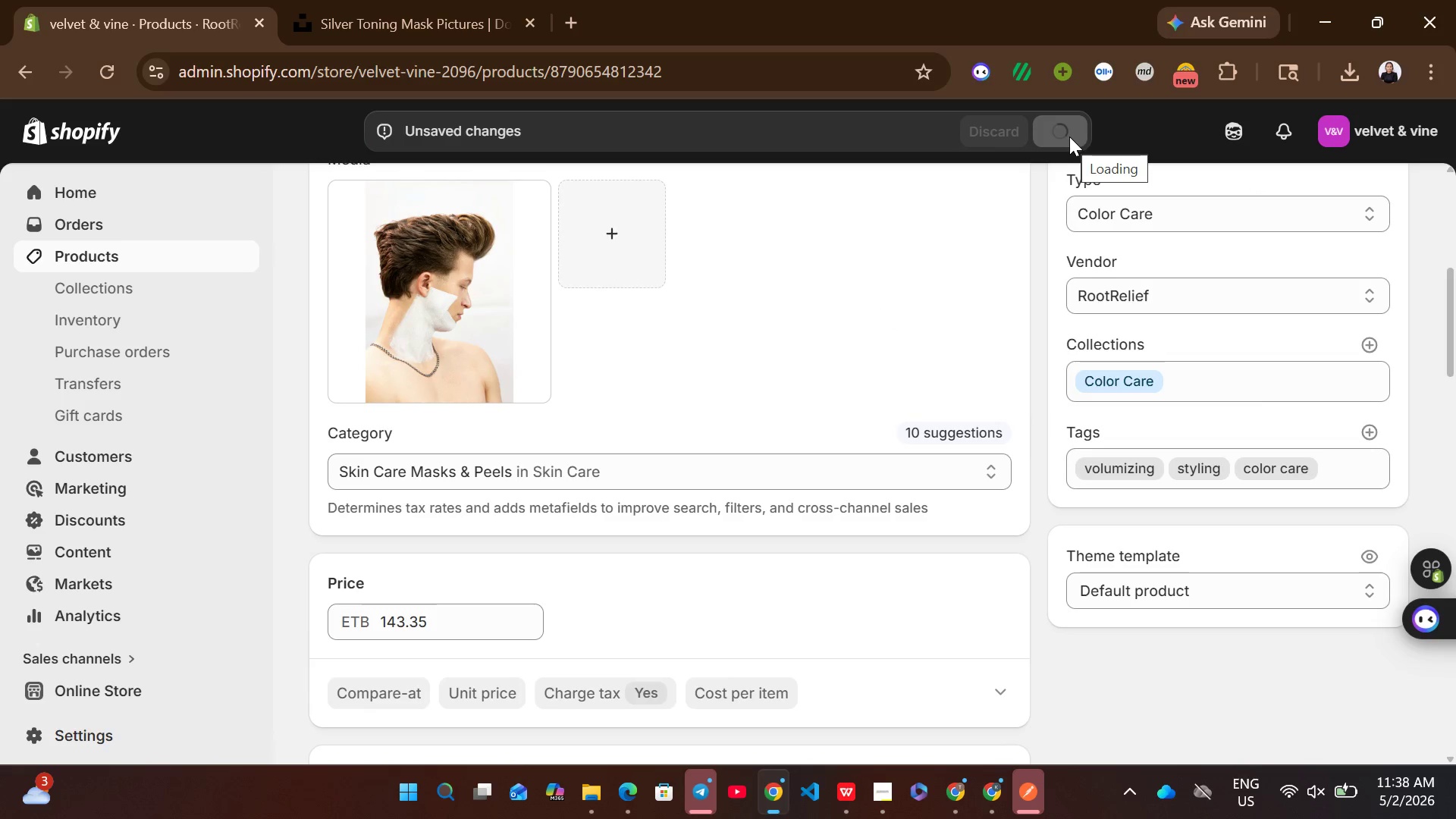 
left_click([246, 259])
 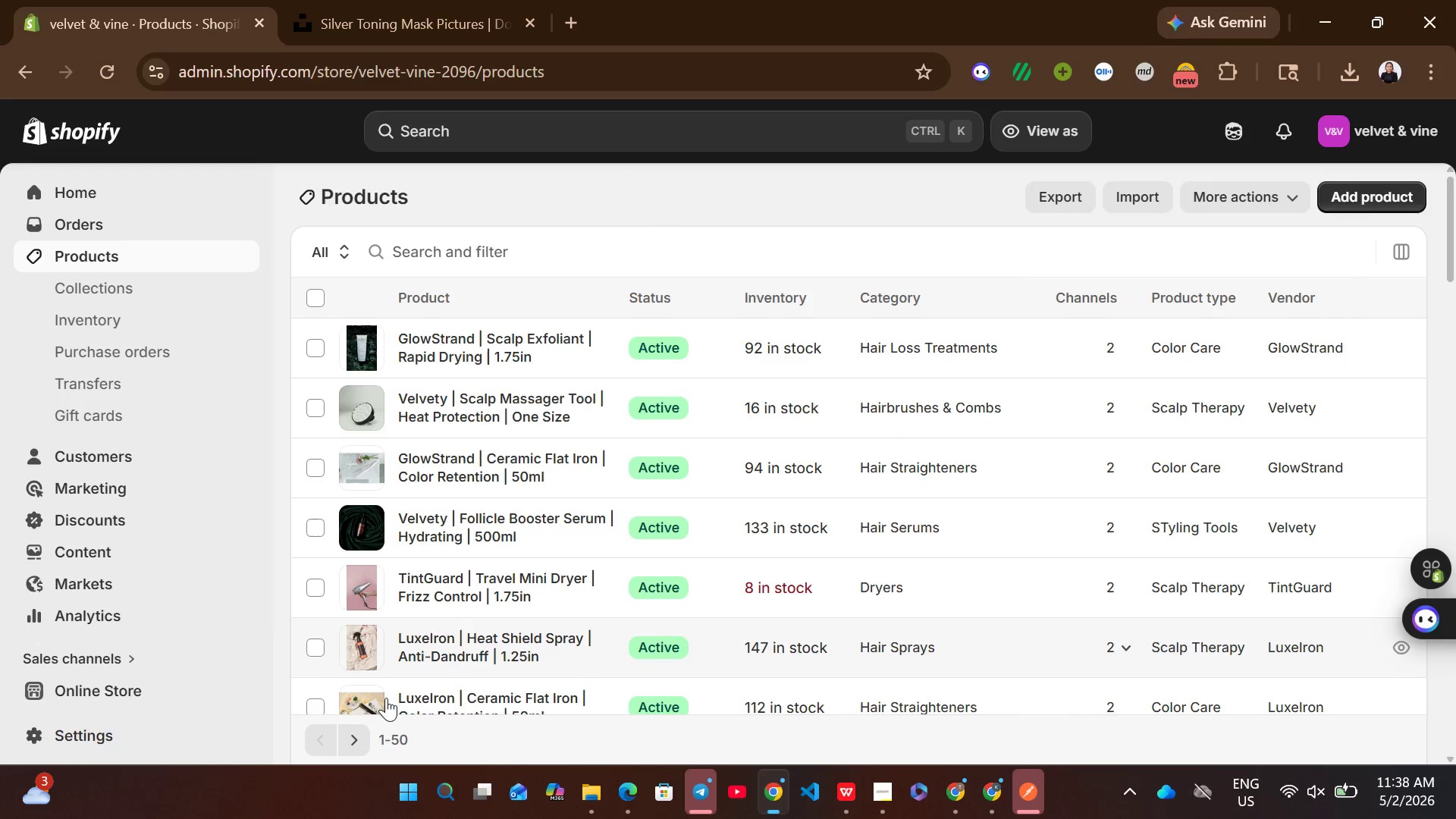 
left_click([359, 741])
 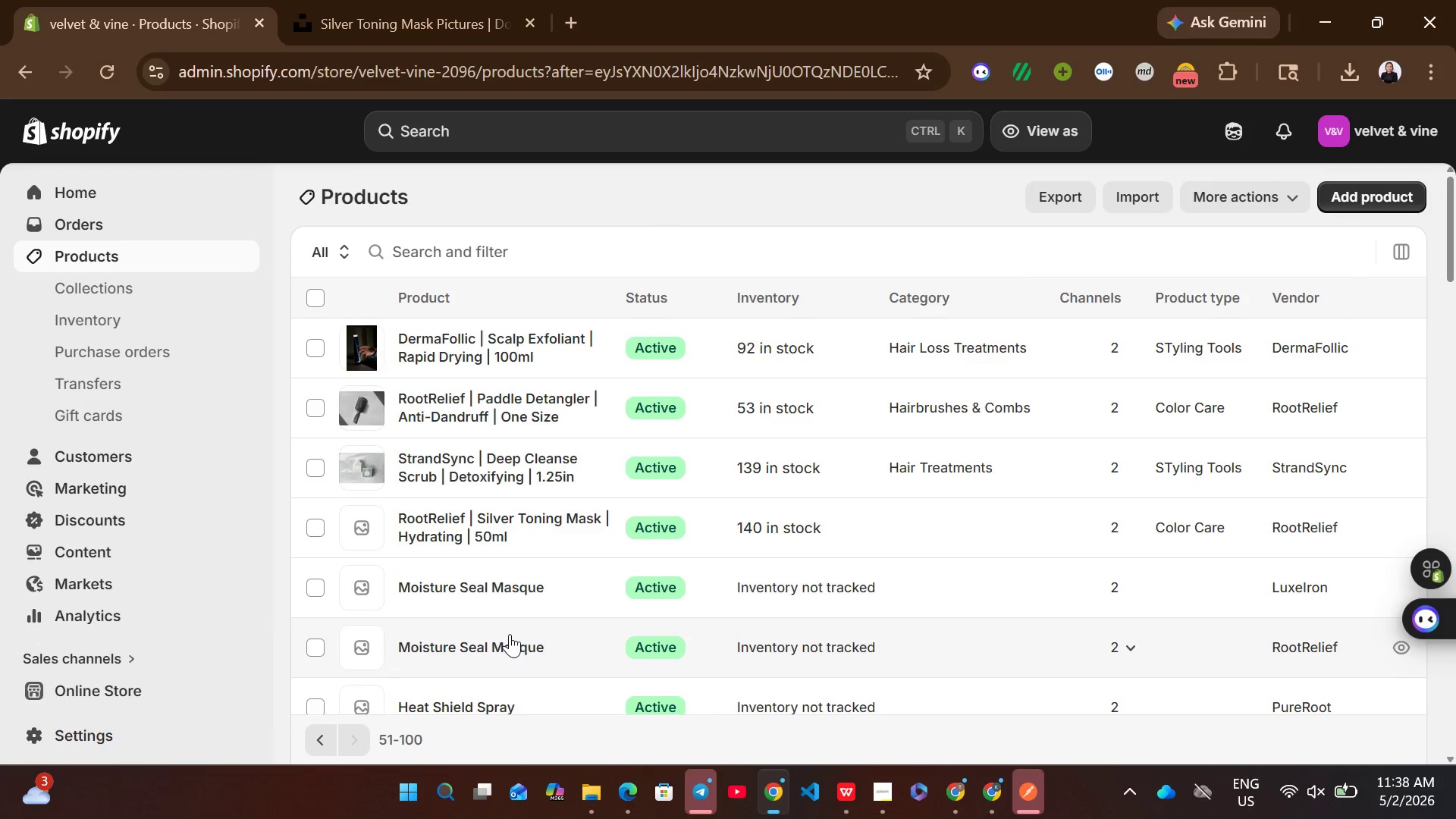 
left_click([758, 553])
 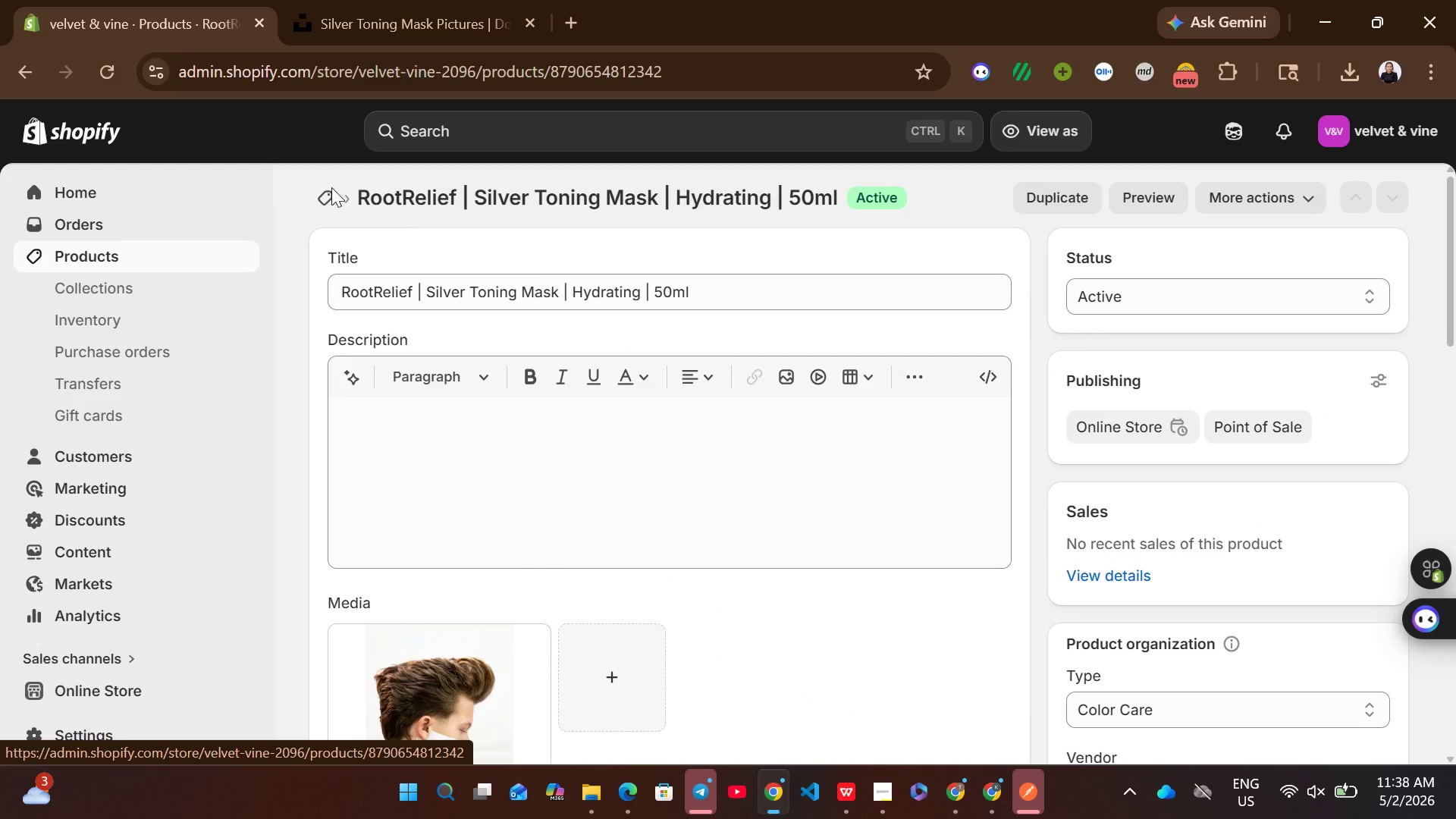 
left_click([330, 205])
 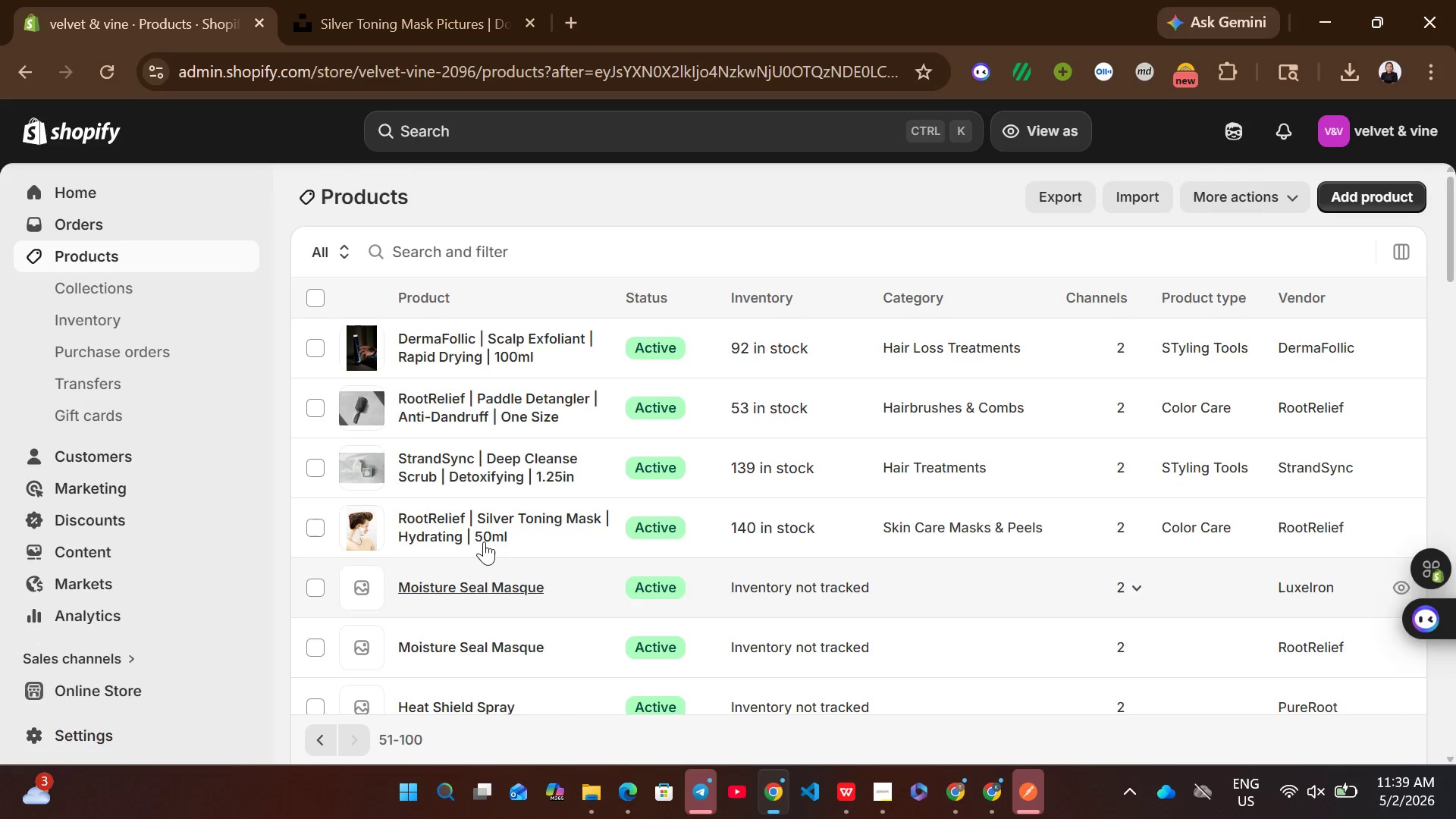 
left_click([592, 590])
 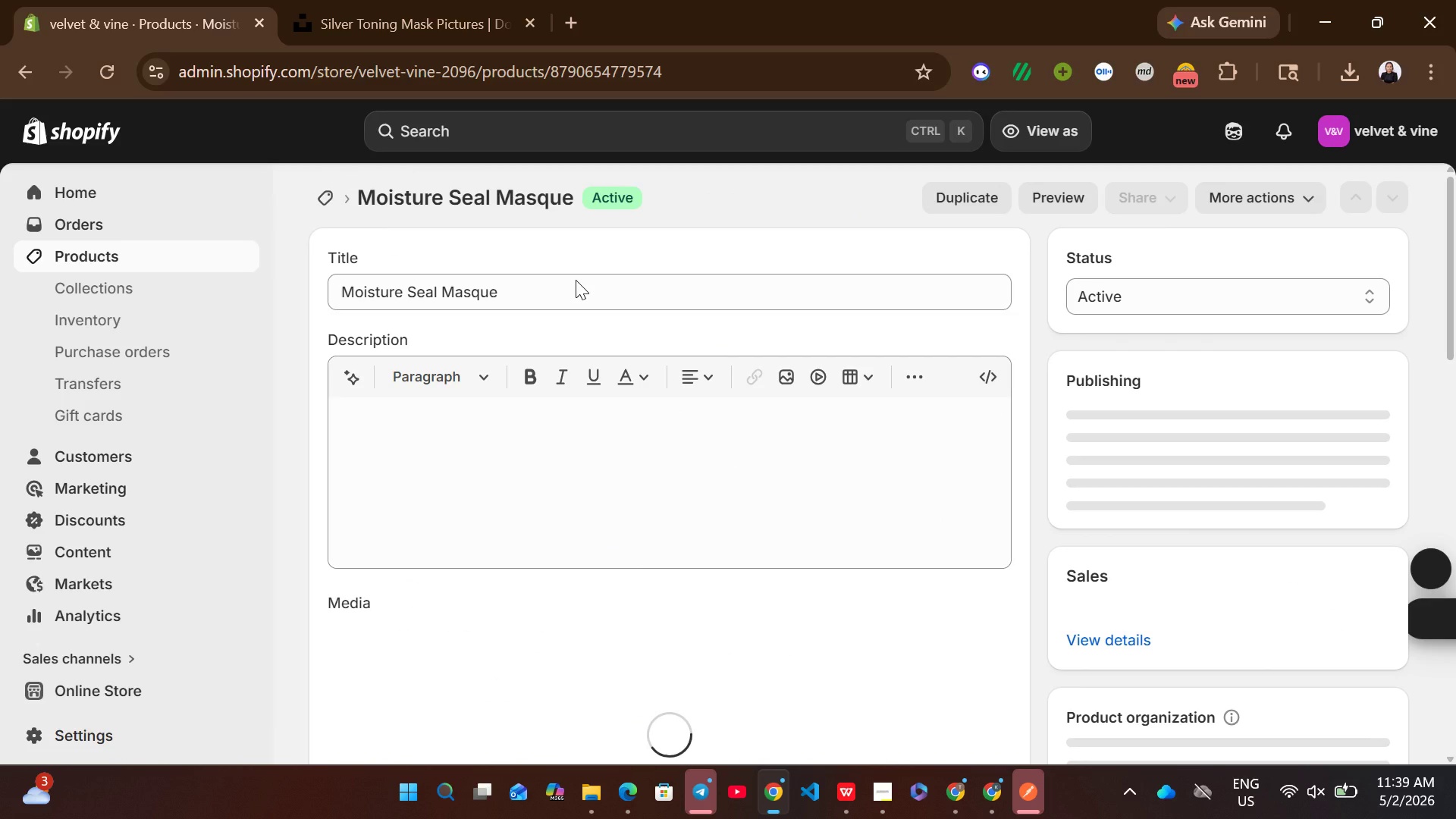 
left_click([576, 280])
 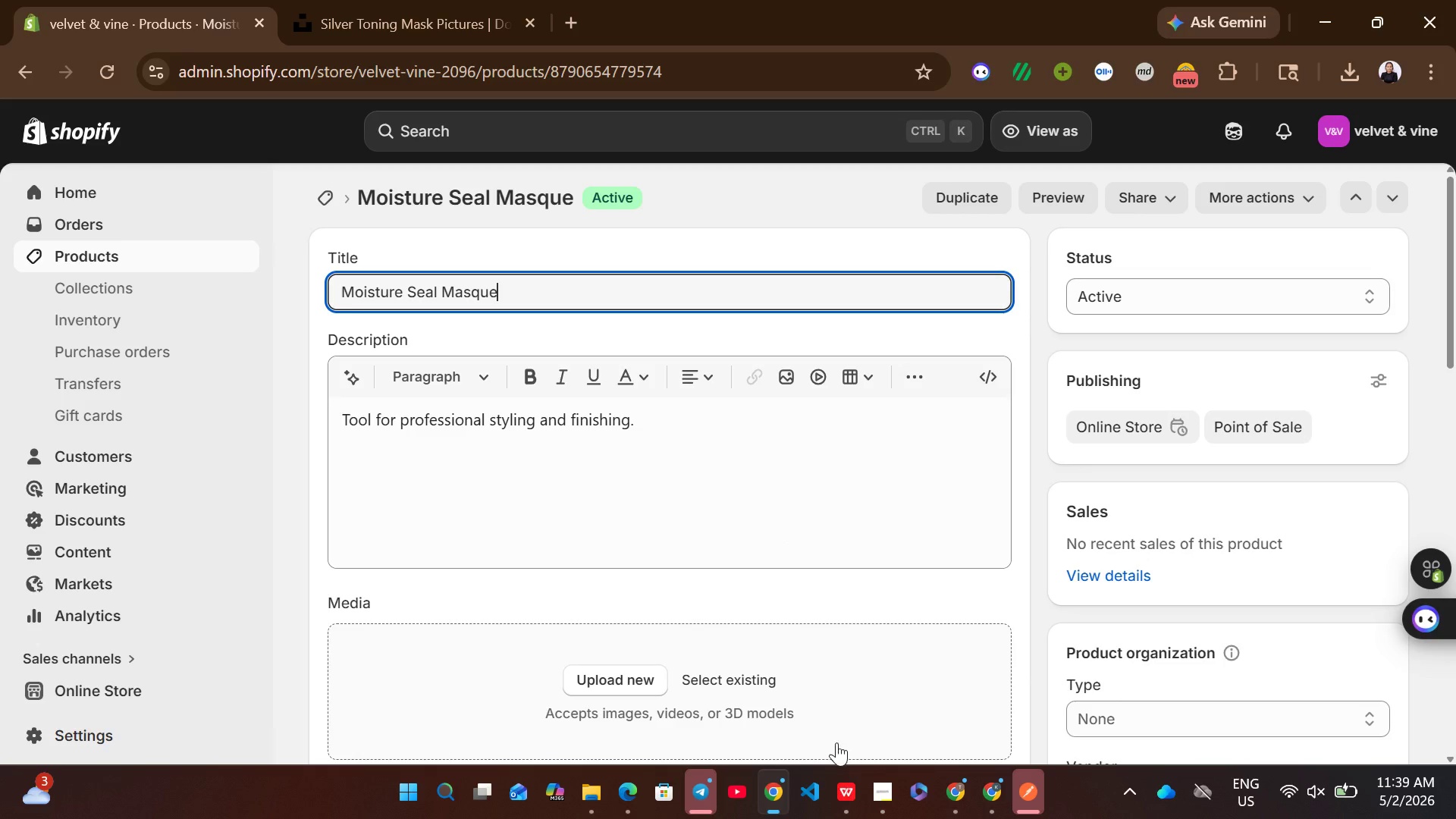 
left_click([843, 795])
 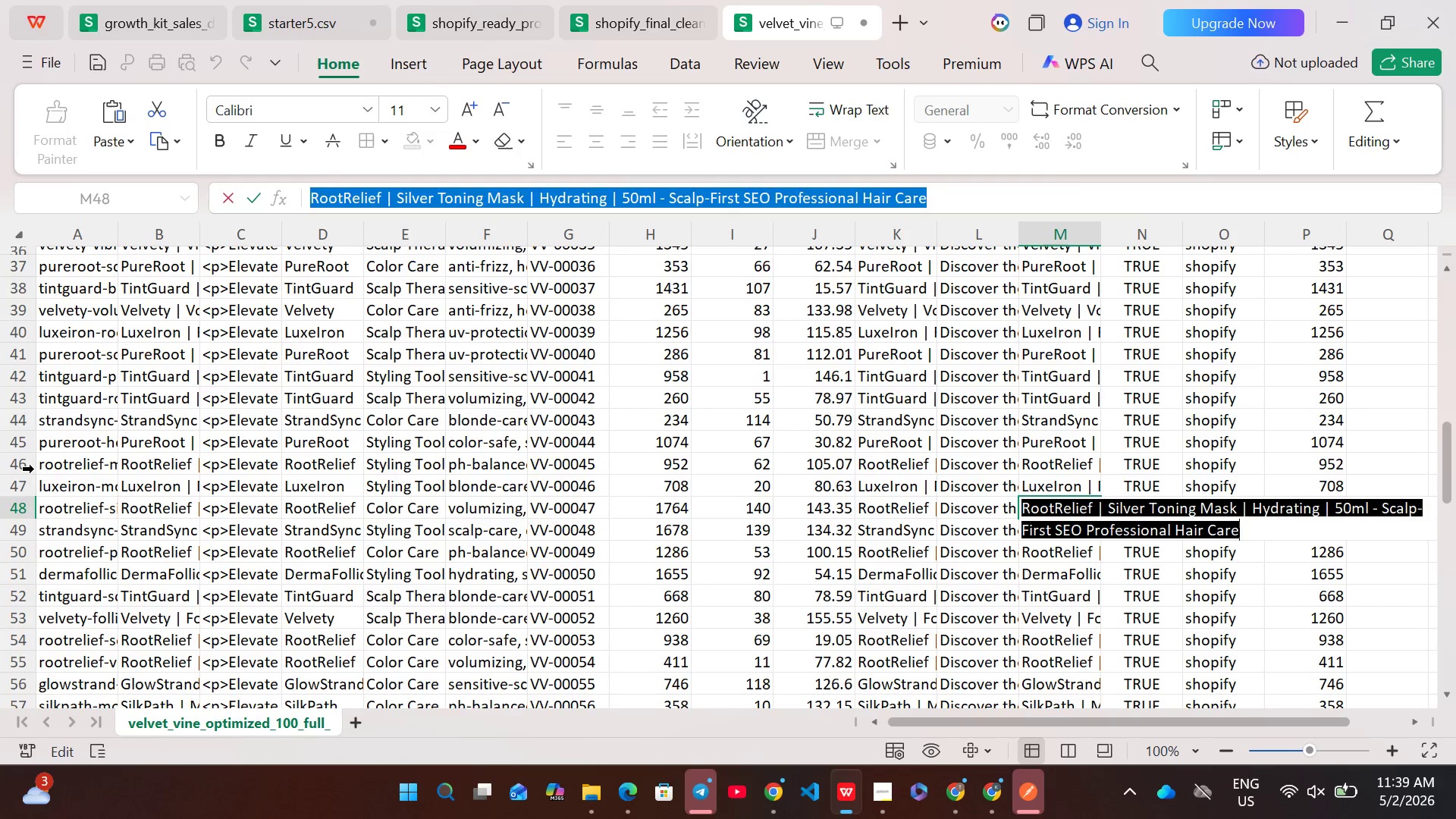 
left_click([18, 486])
 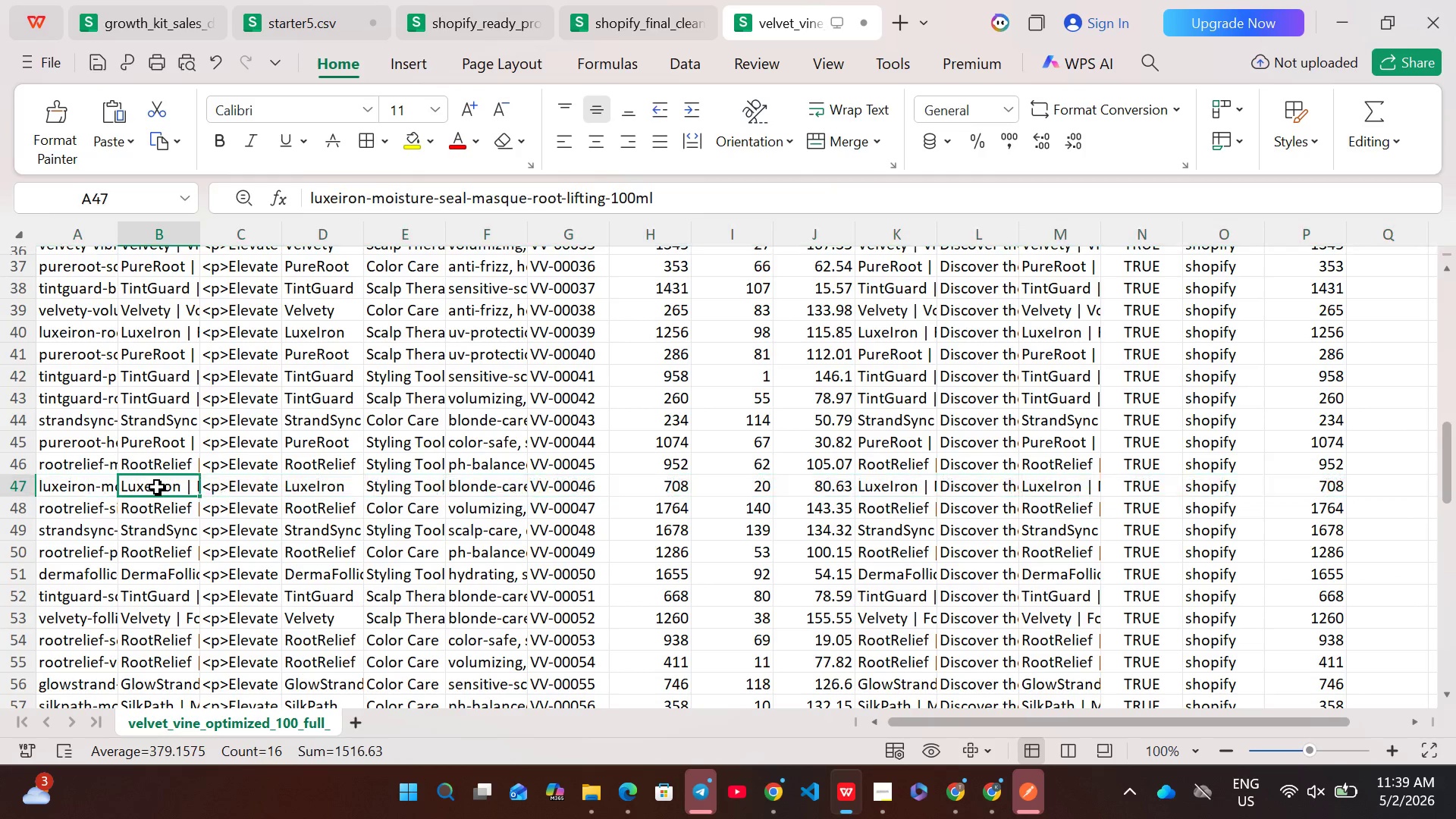 
double_click([157, 487])
 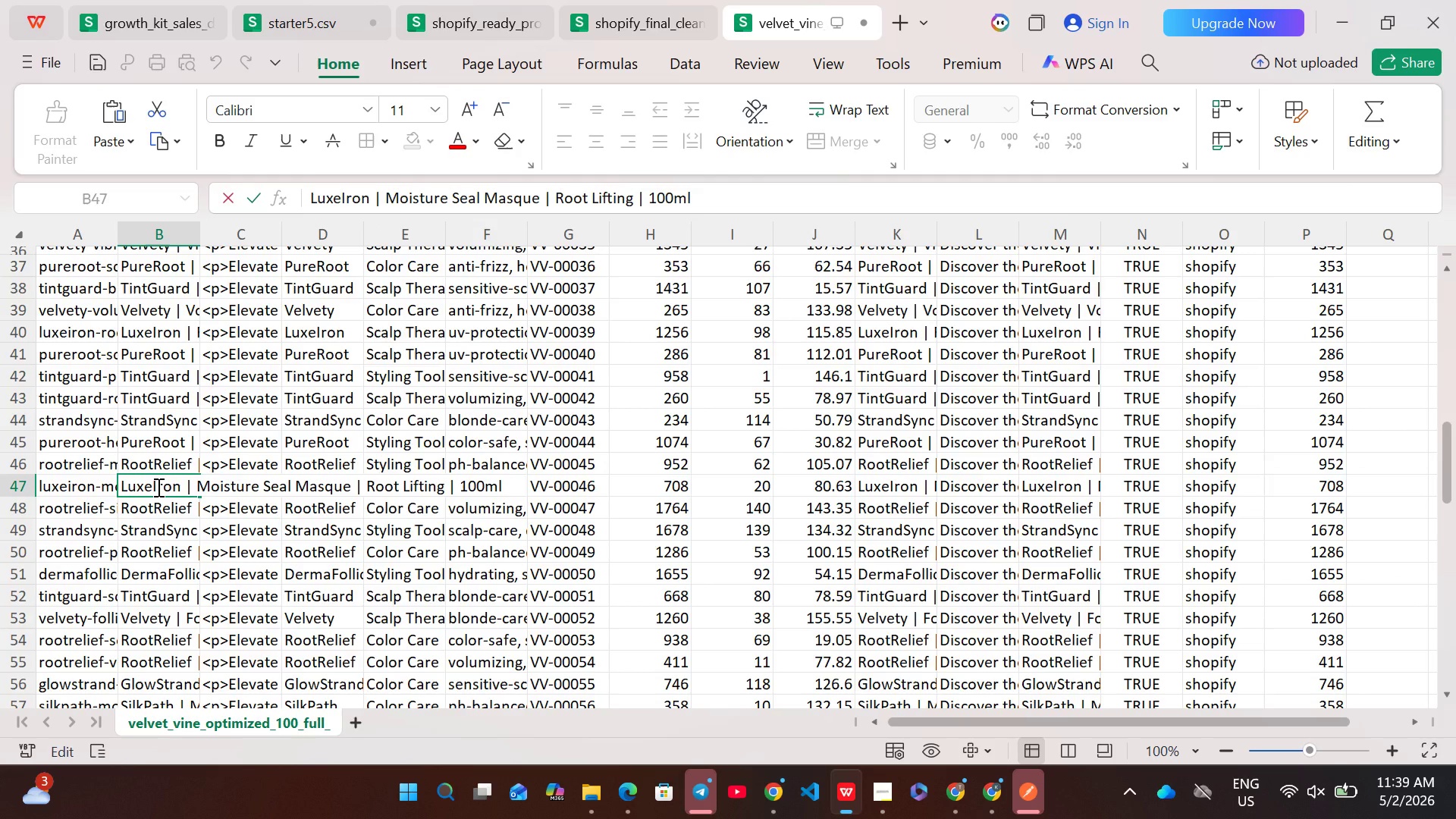 
key(Control+ControlLeft)
 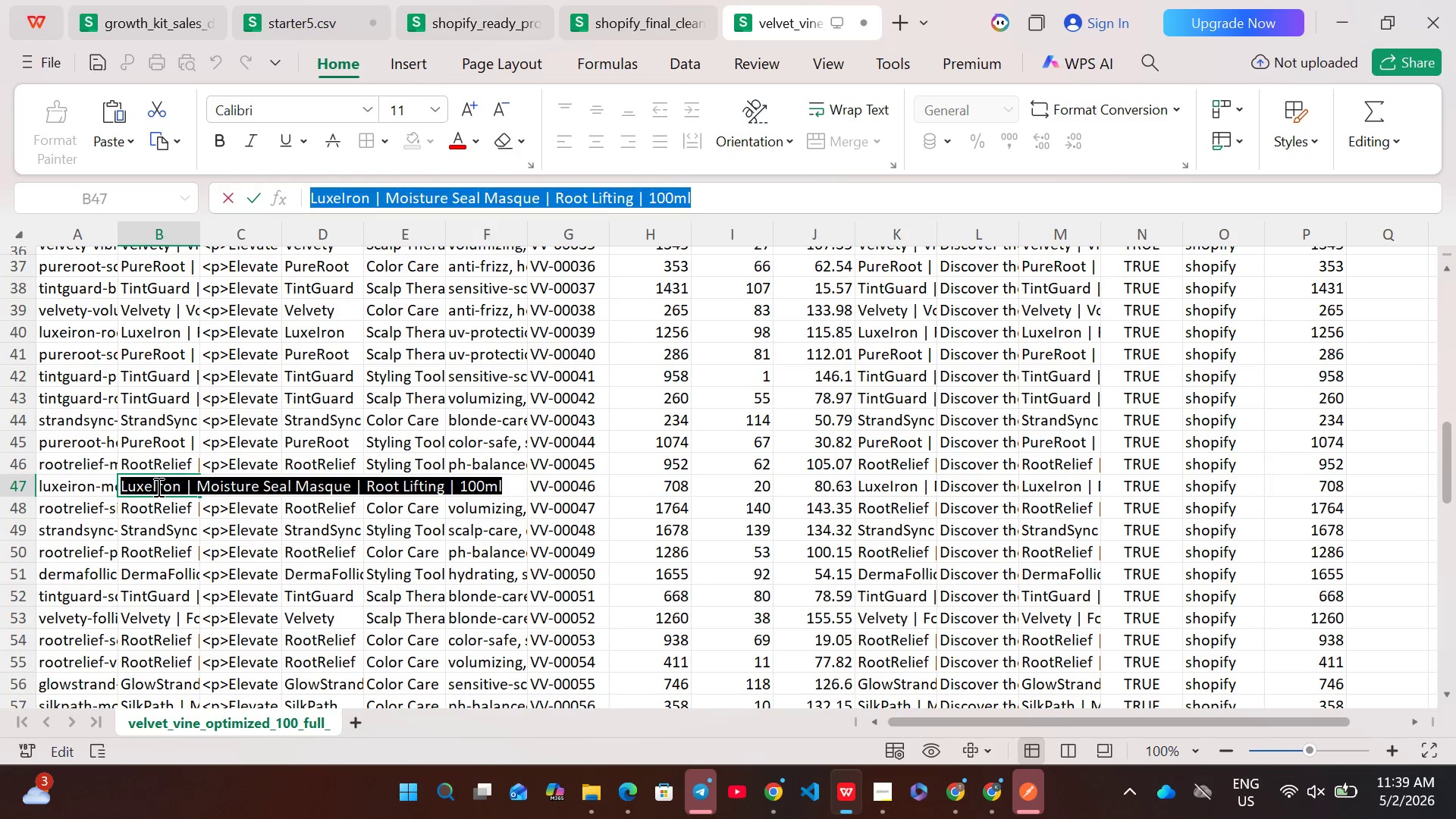 
key(Control+A)
 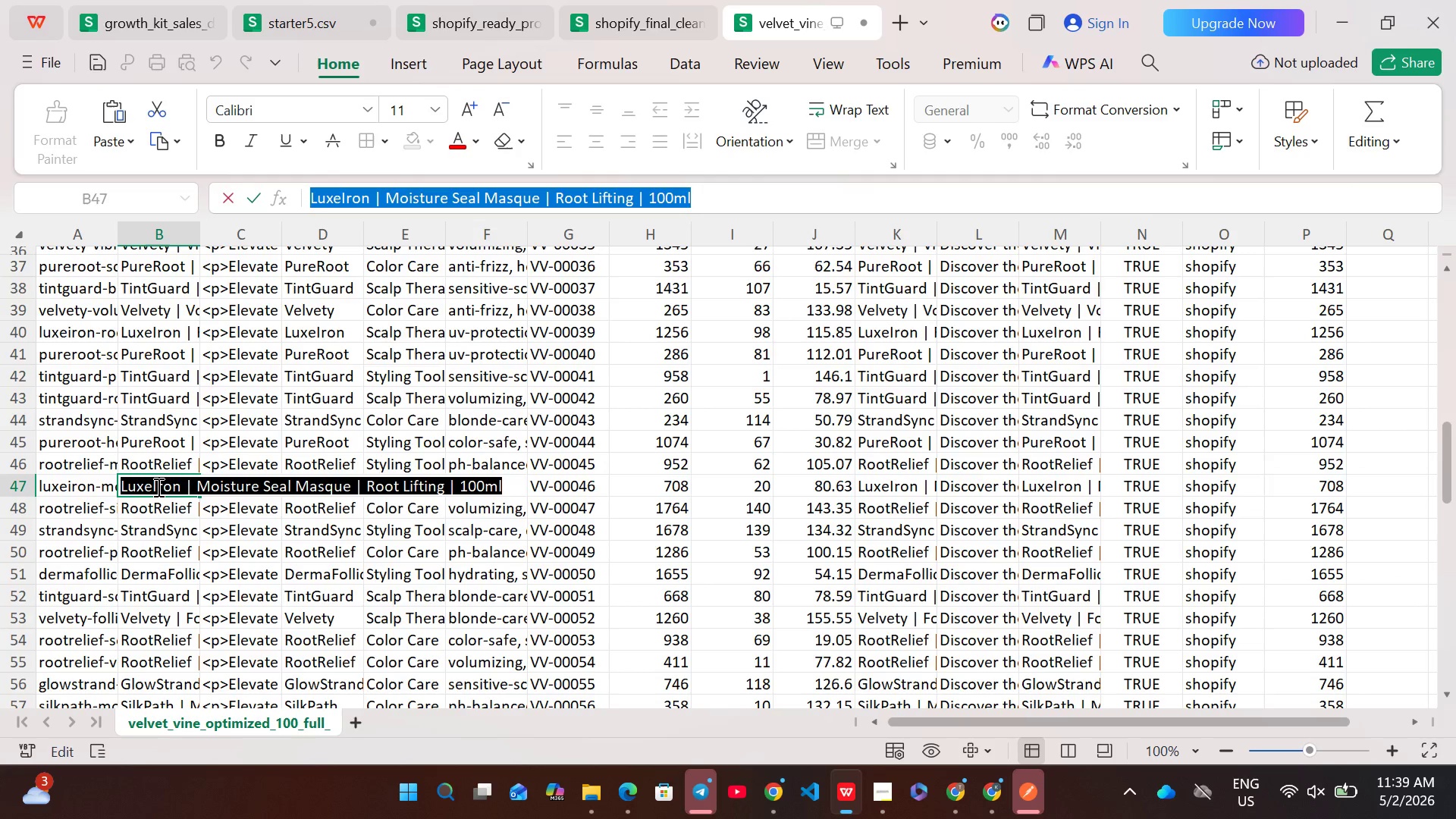 
key(Control+C)
 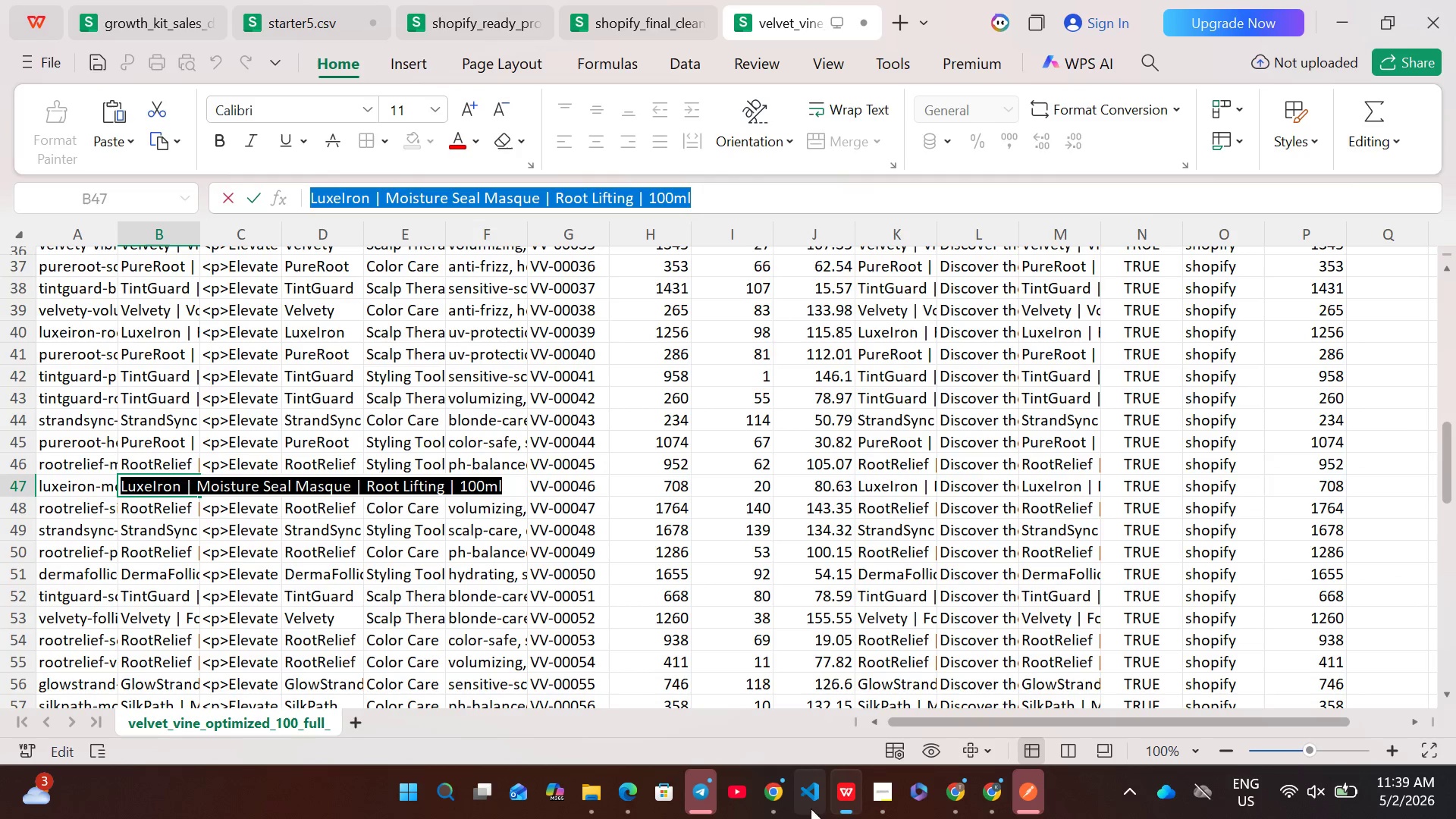 
left_click([767, 797])
 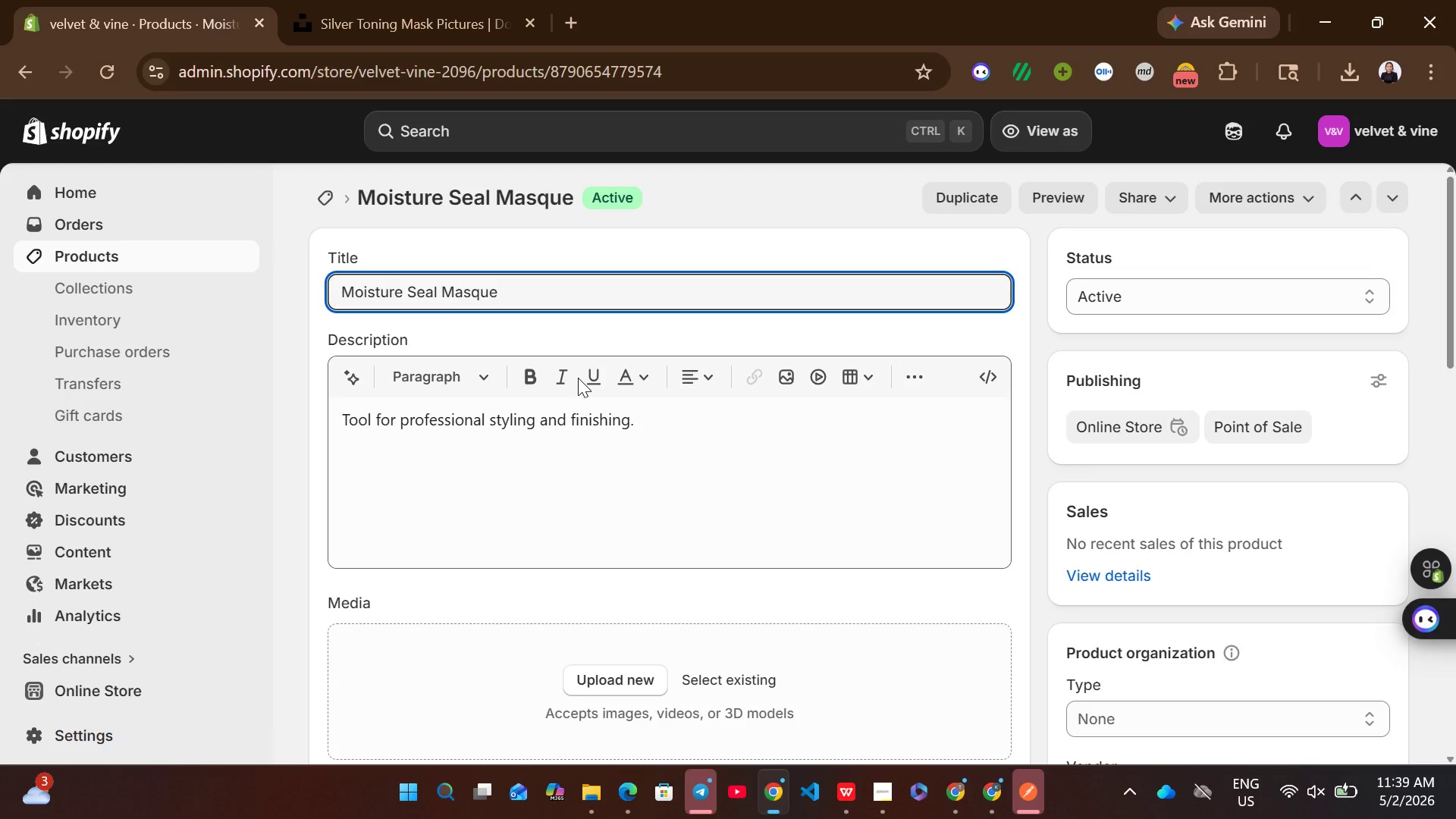 
key(Control+ControlLeft)
 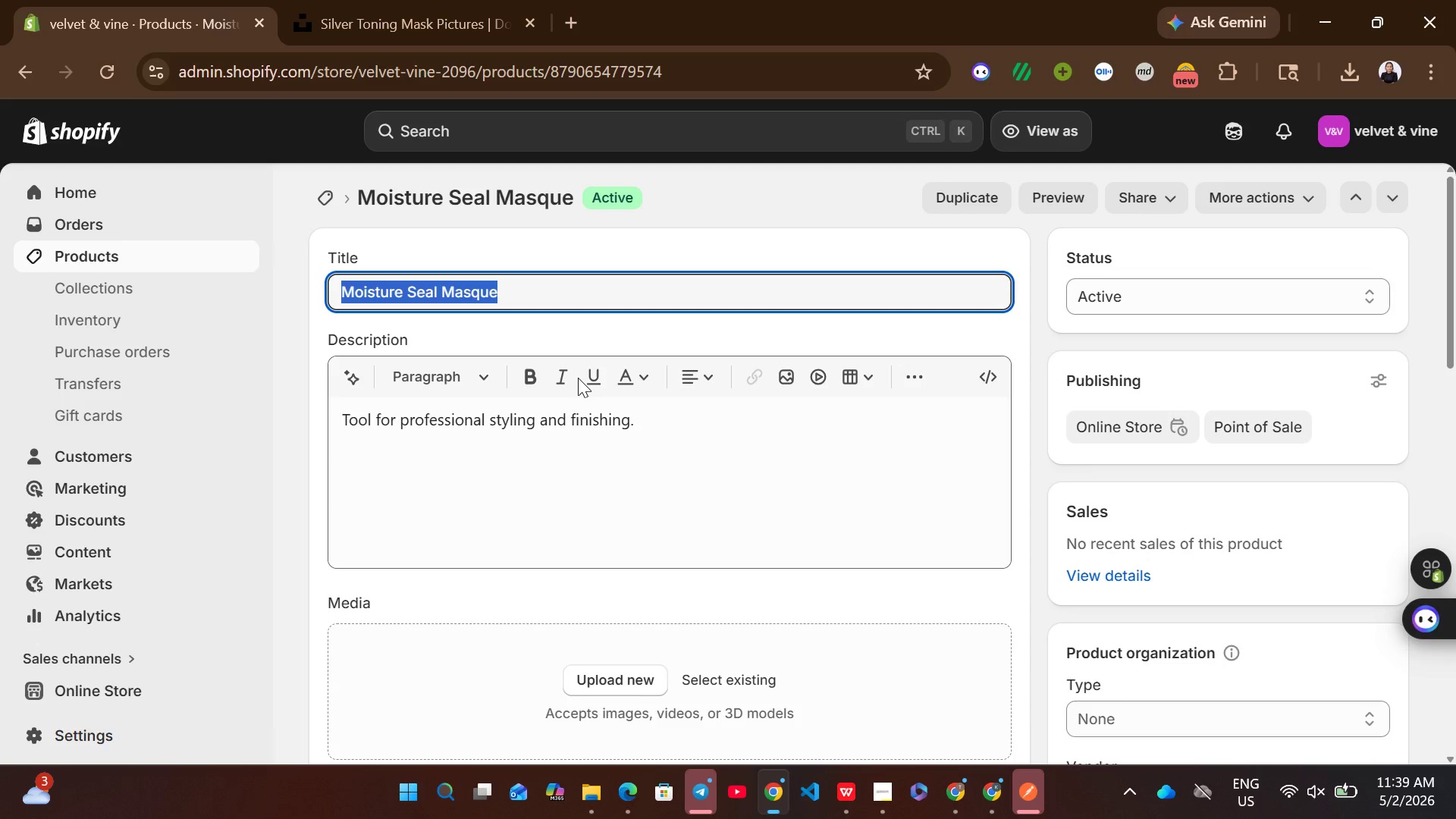 
key(Control+A)
 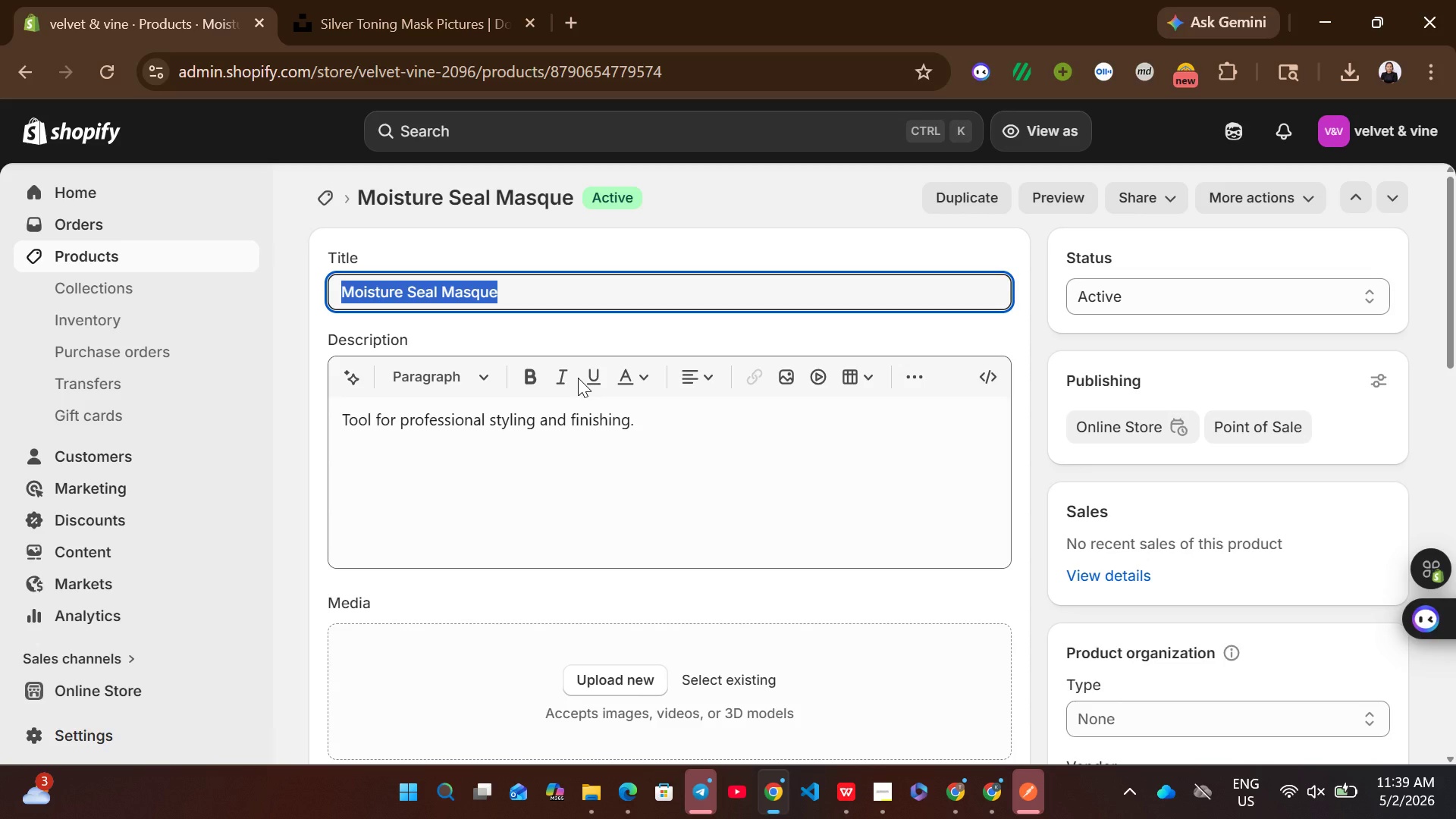 
key(Control+V)
 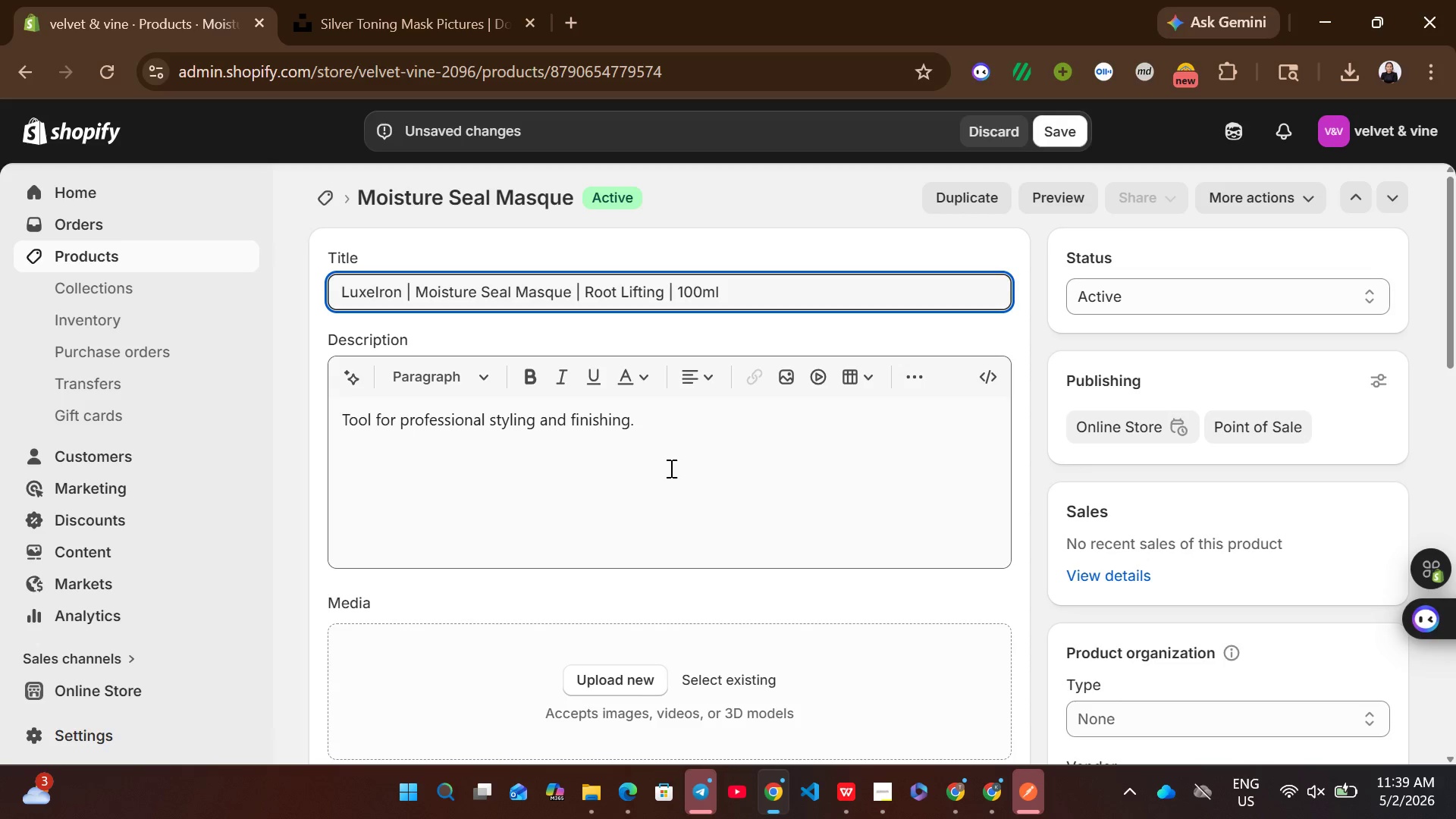 
left_click([670, 468])
 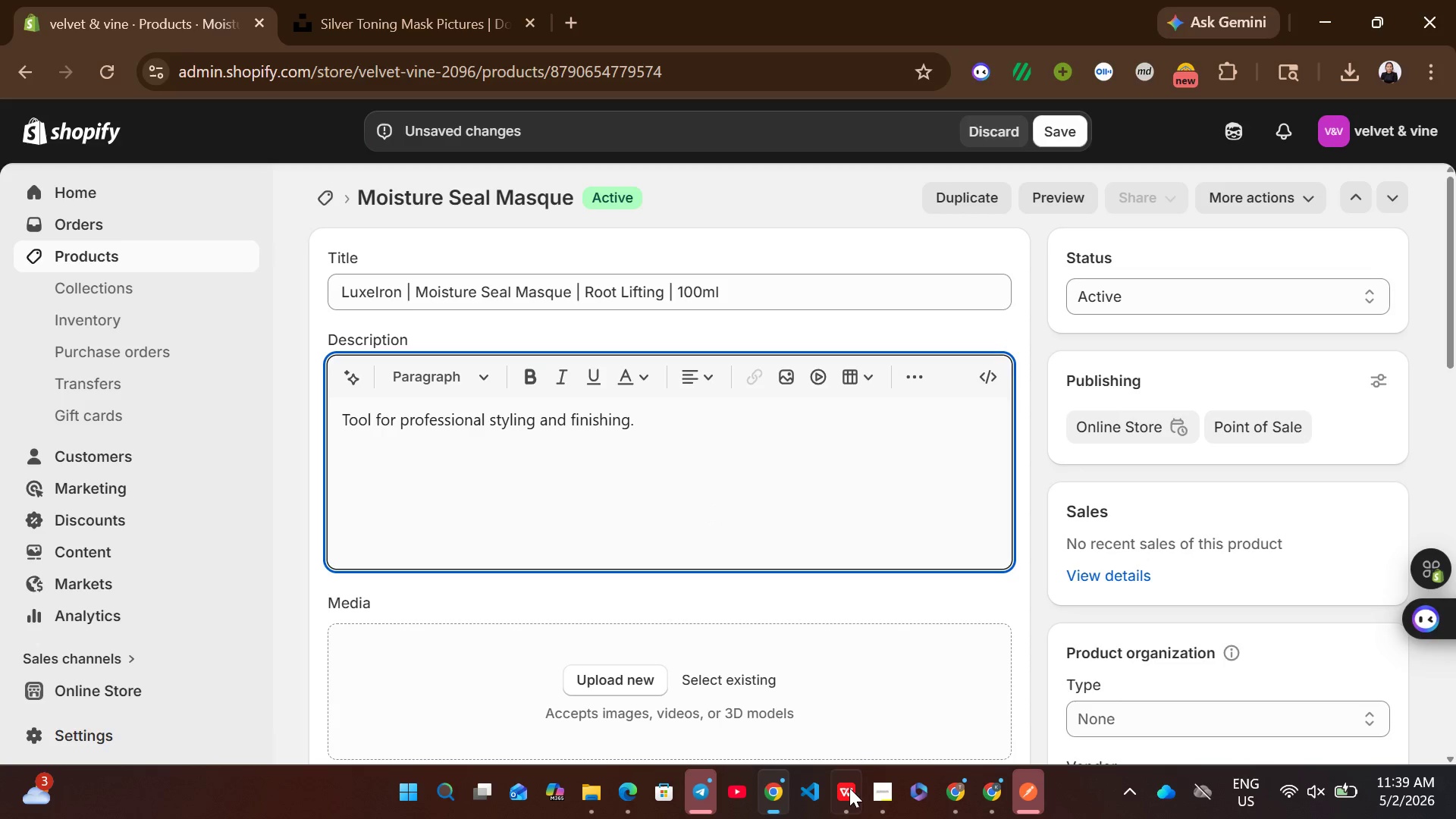 
left_click([852, 797])
 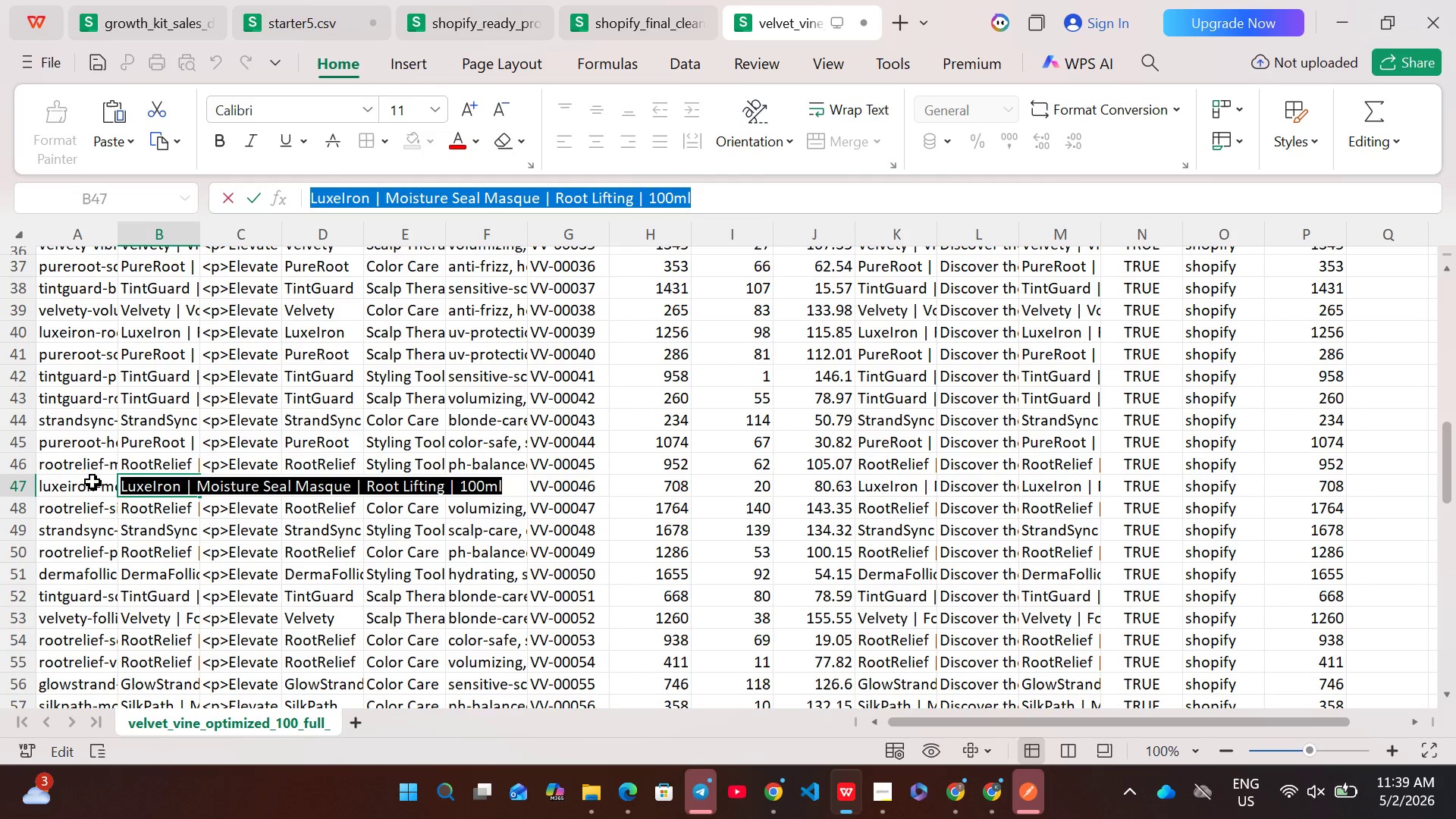 
left_click([89, 485])
 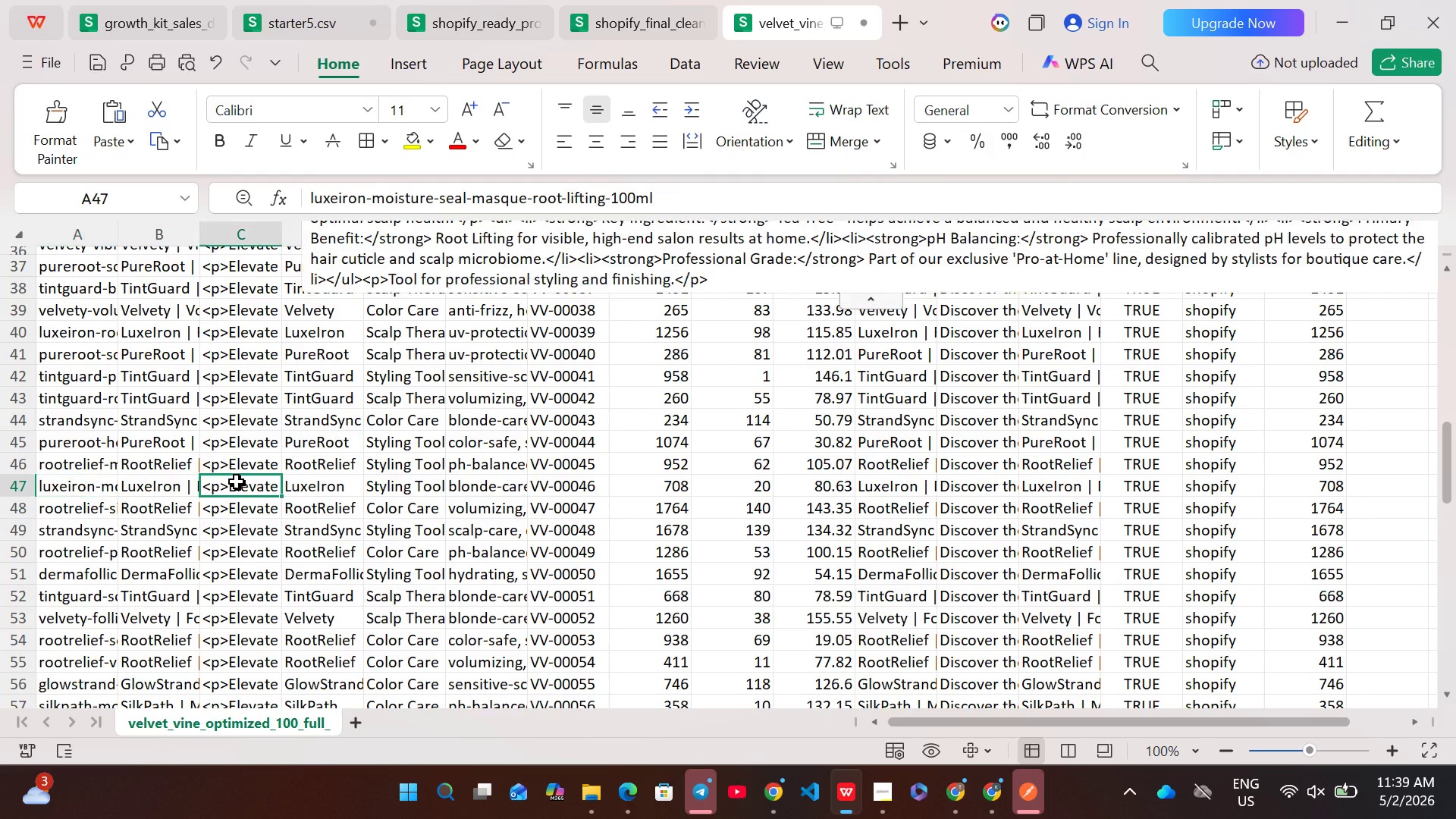 
double_click([237, 482])
 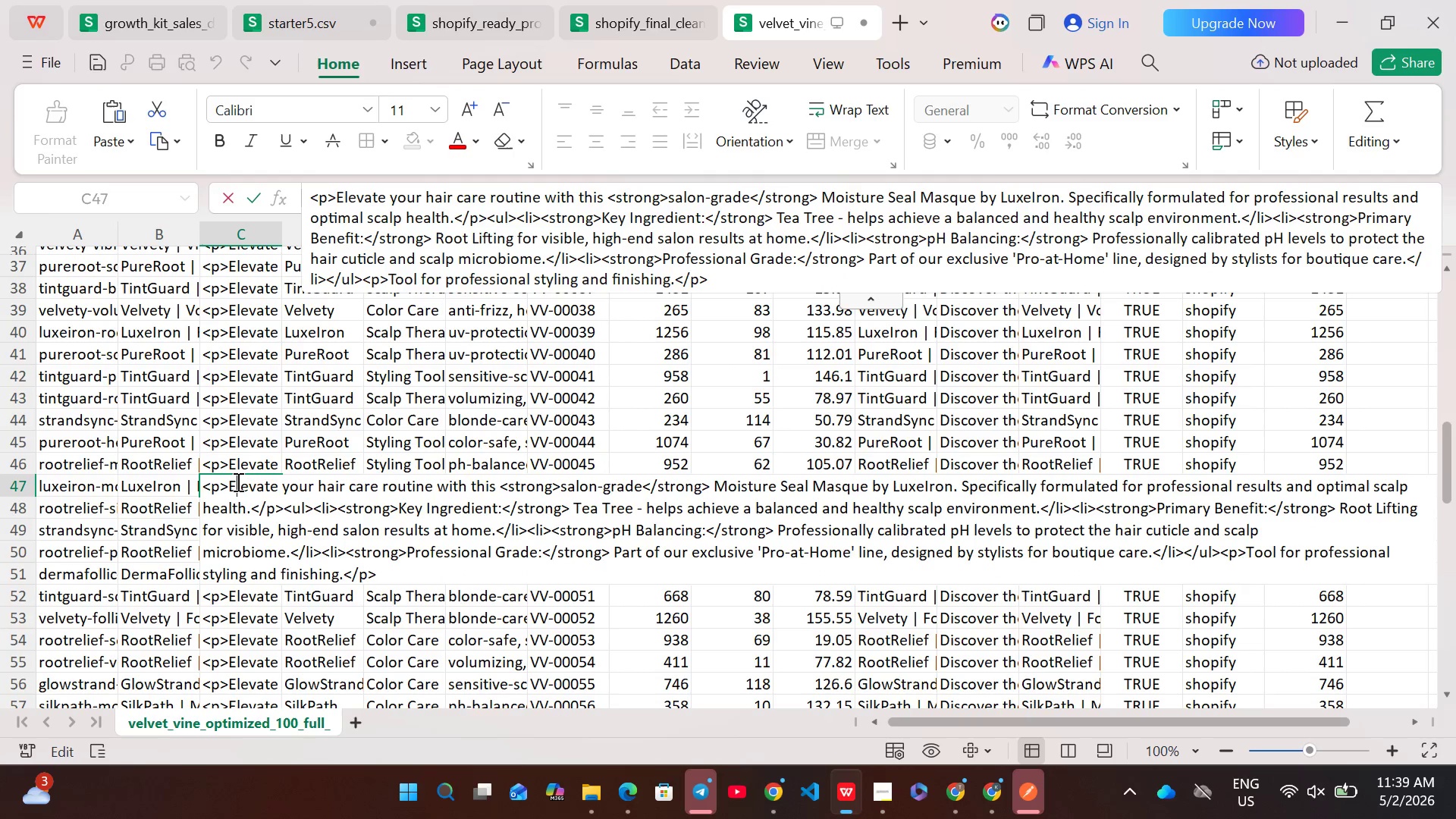 
key(Control+ControlLeft)
 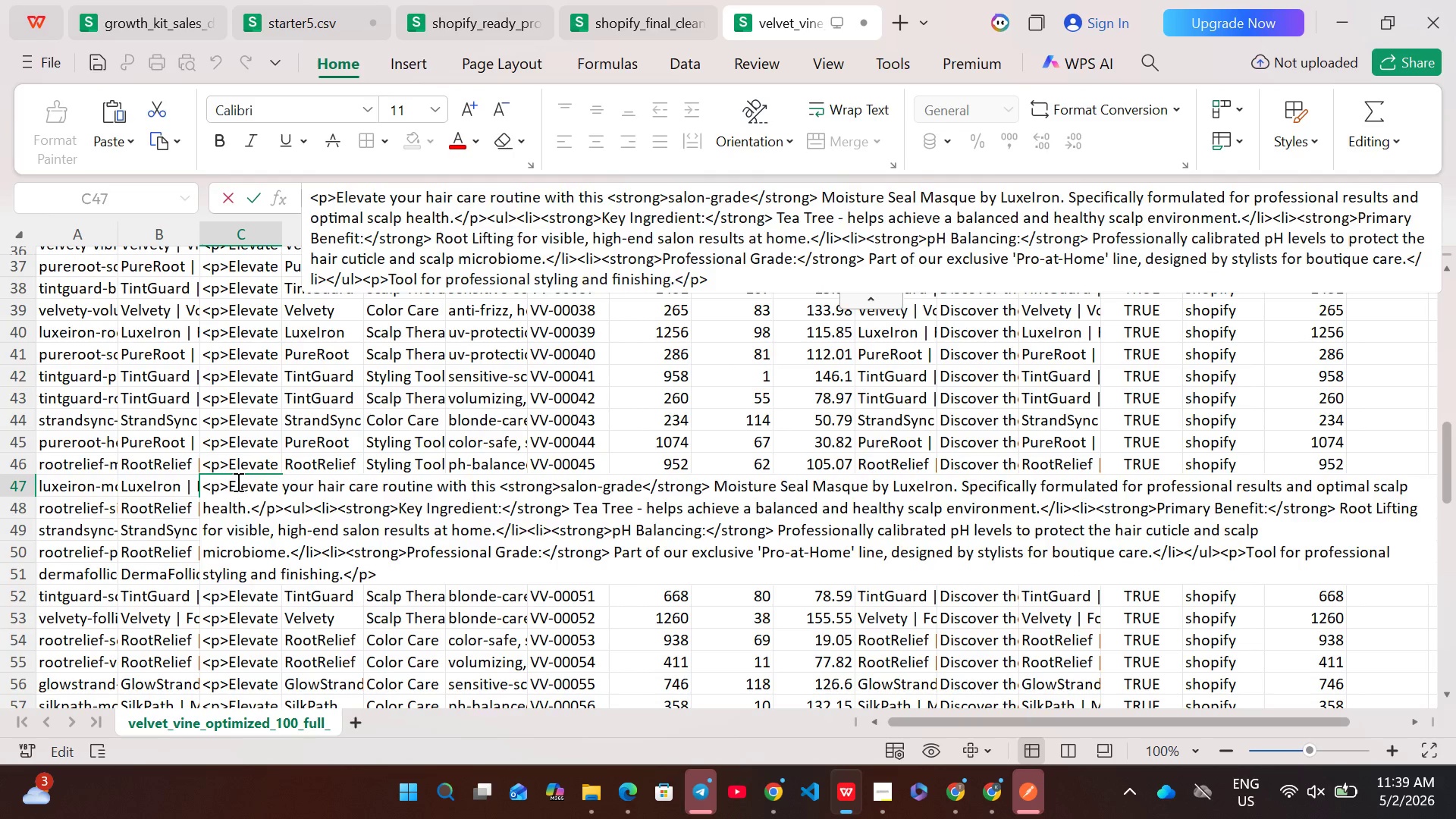 
key(Control+A)
 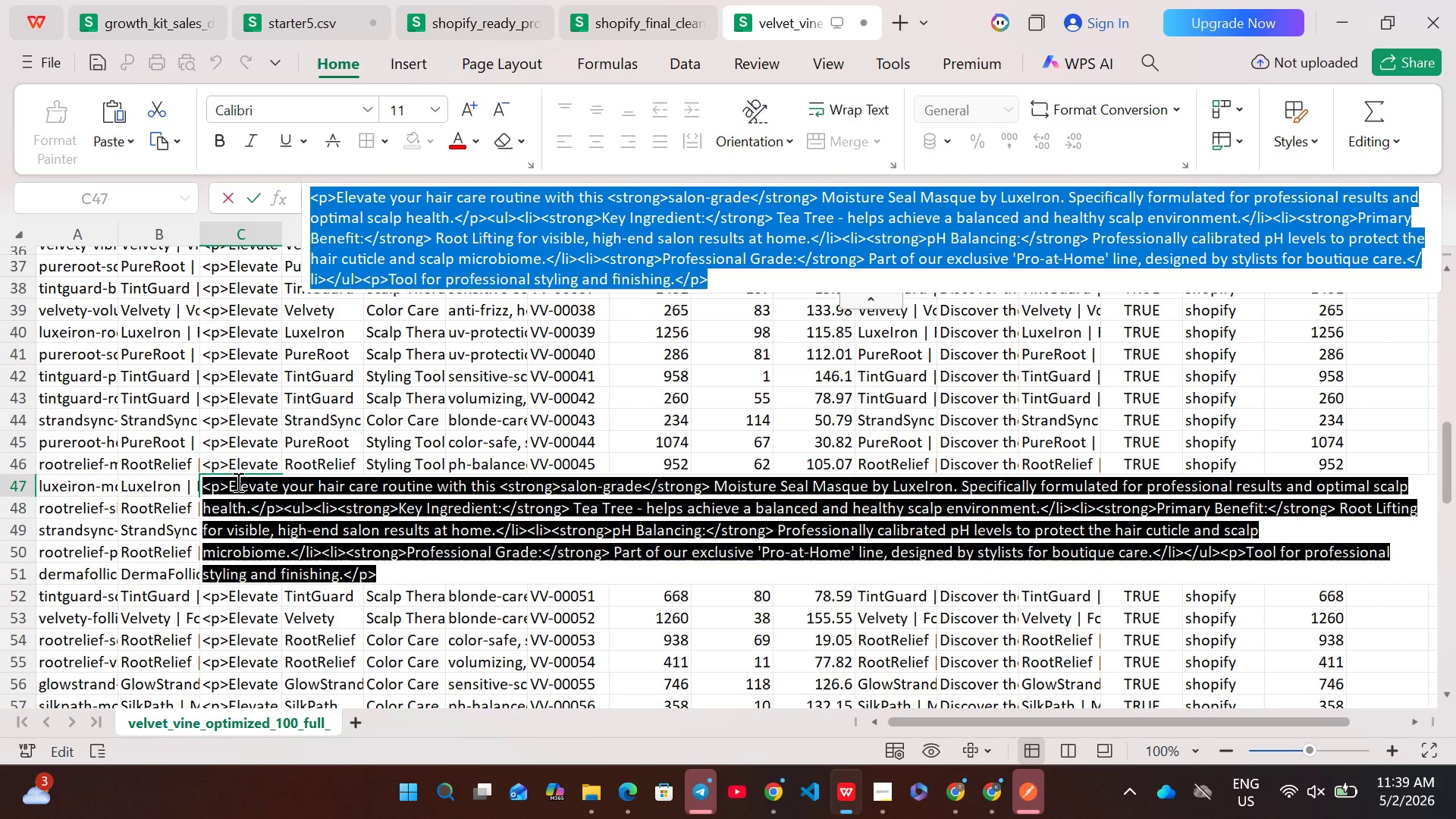 
key(Control+C)
 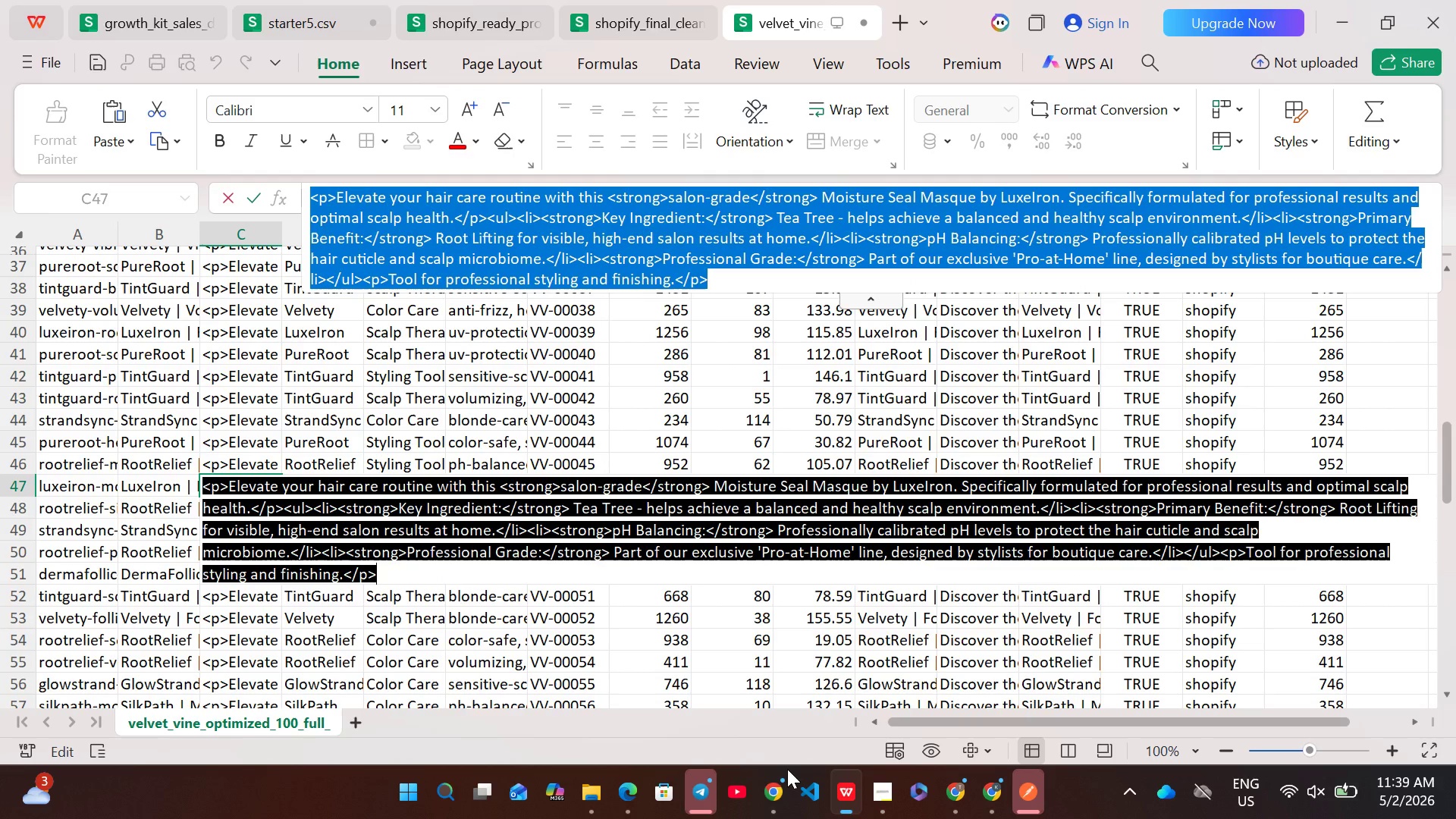 
left_click([780, 784])
 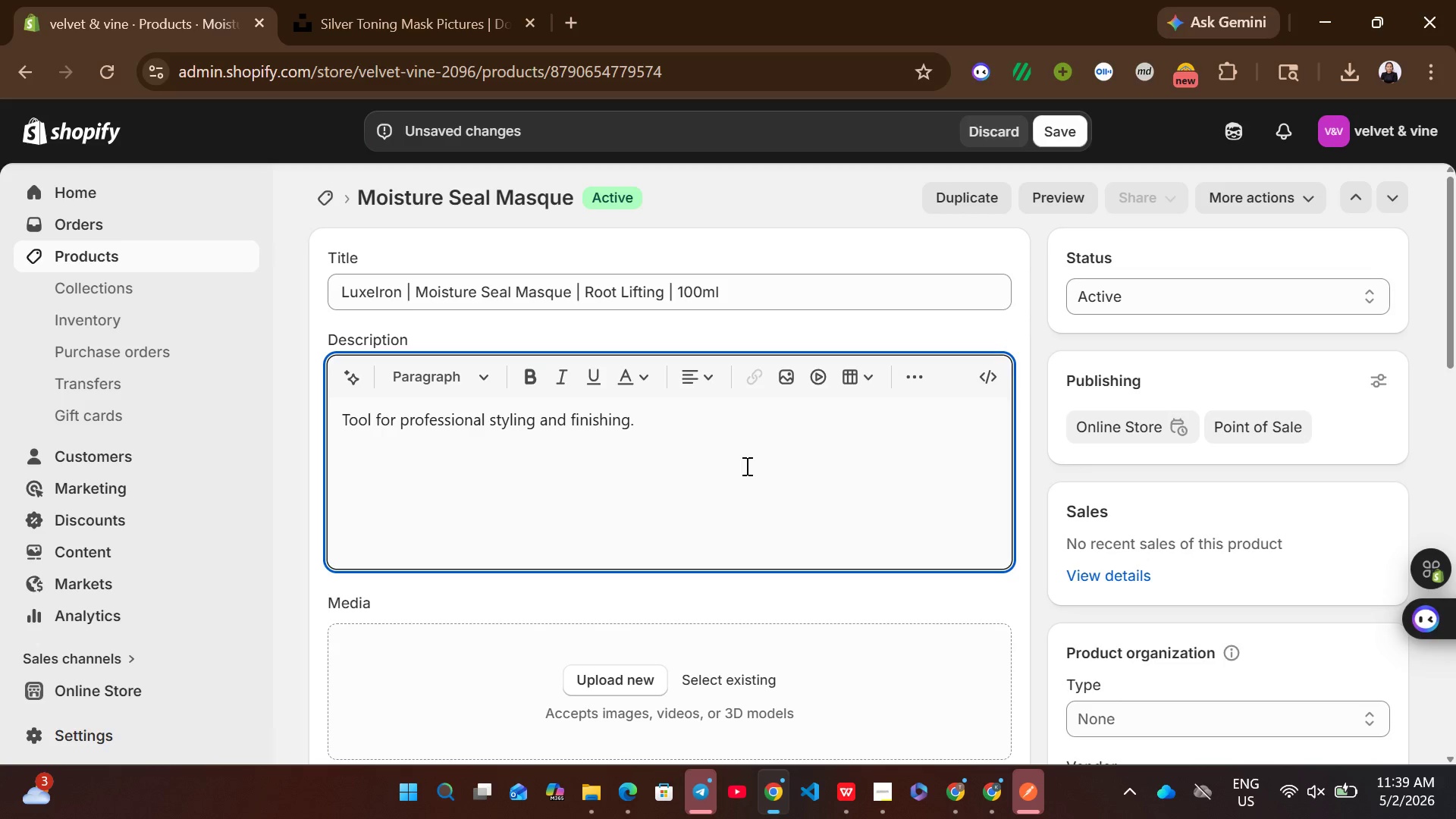 
key(Control+ControlLeft)
 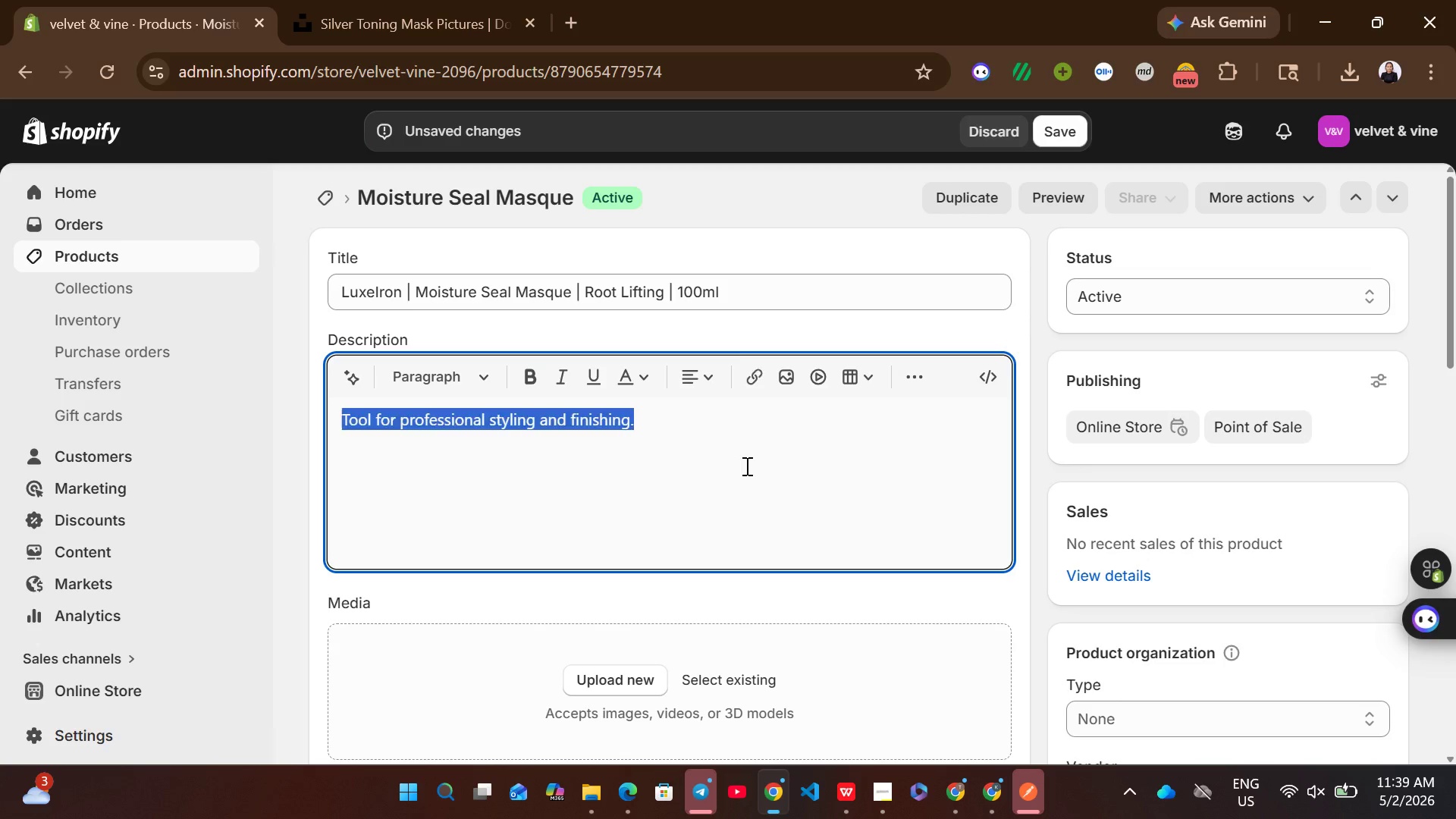 
key(Control+A)
 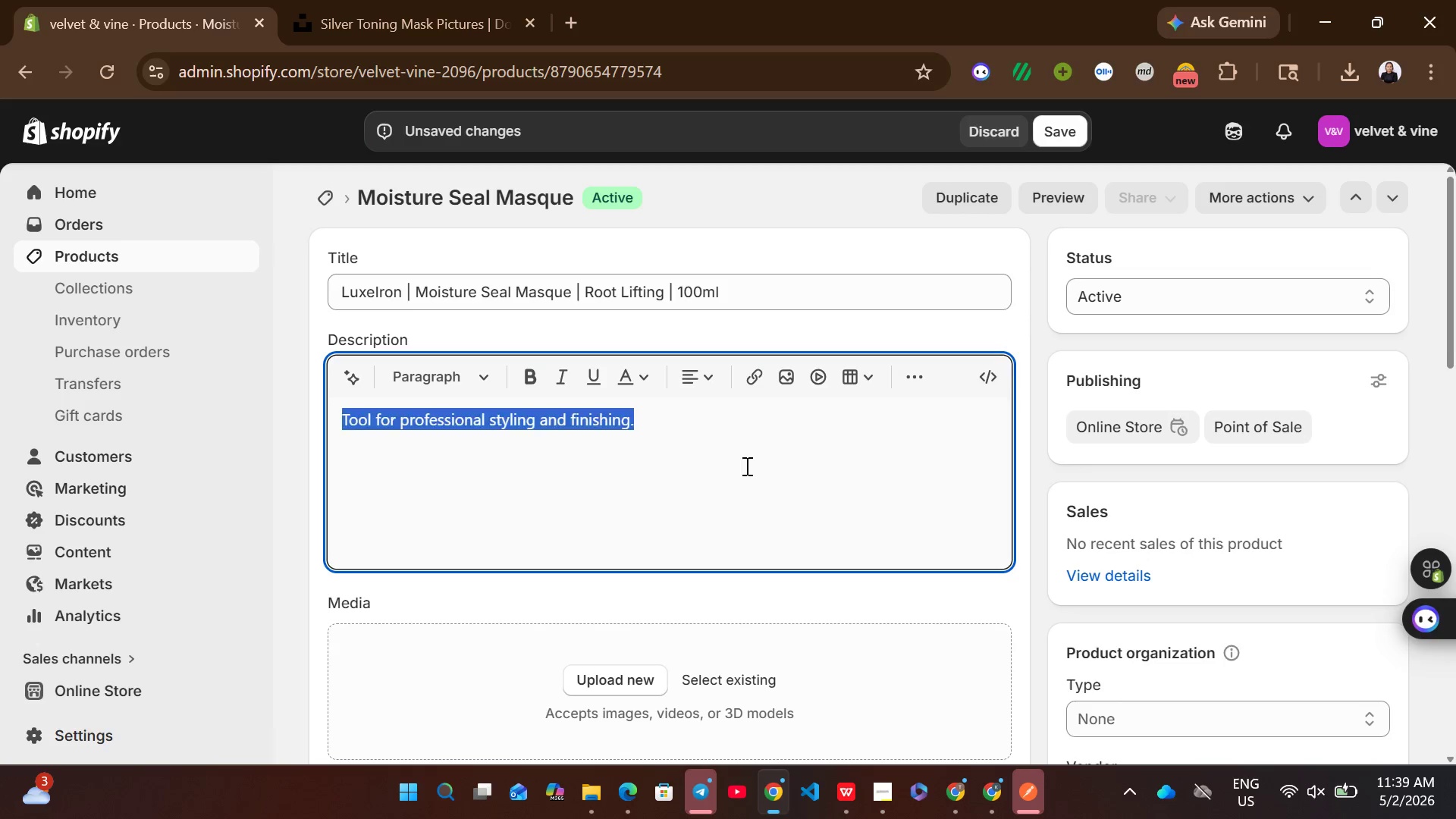 
key(Backspace)
 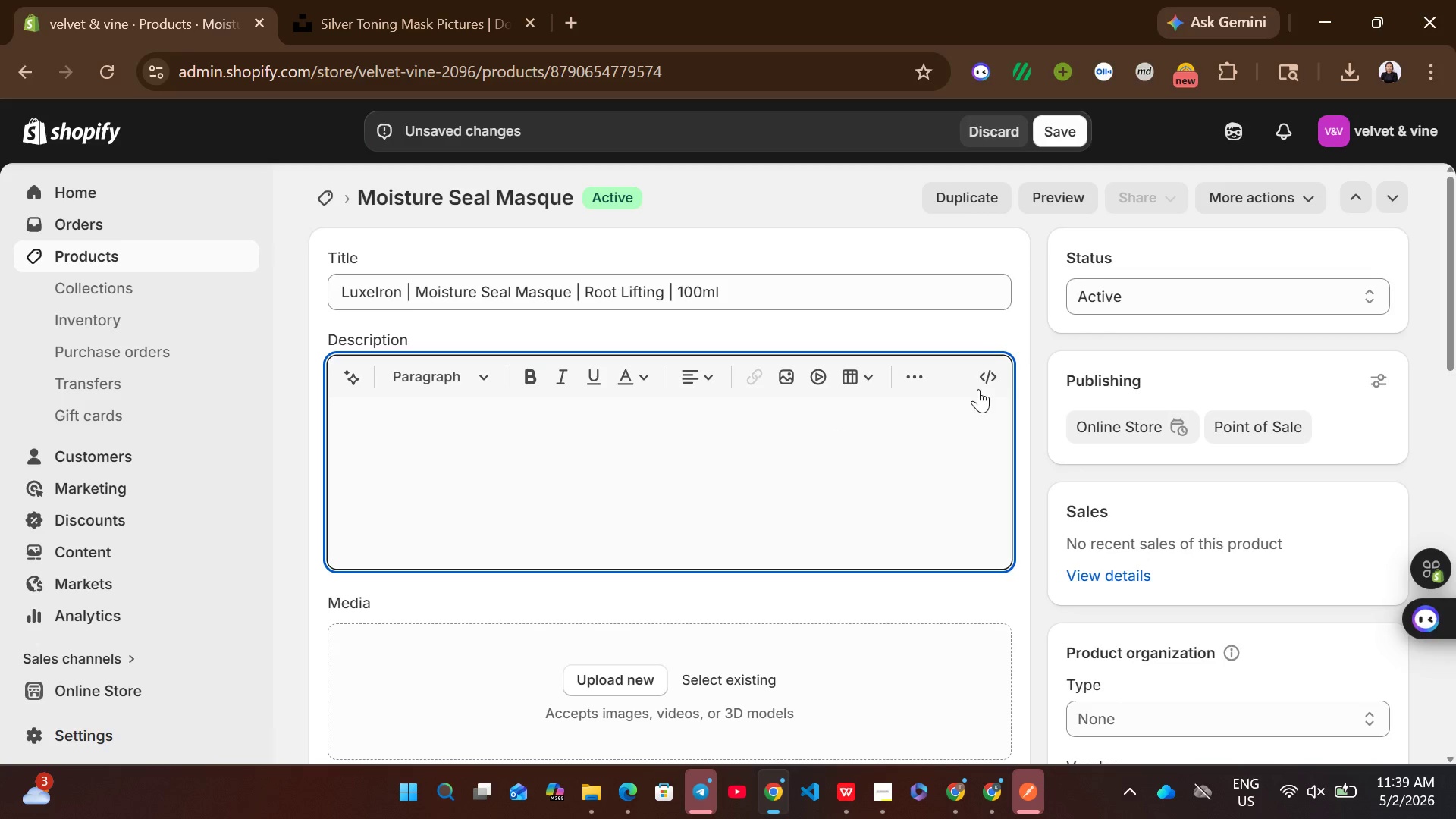 
left_click([981, 388])
 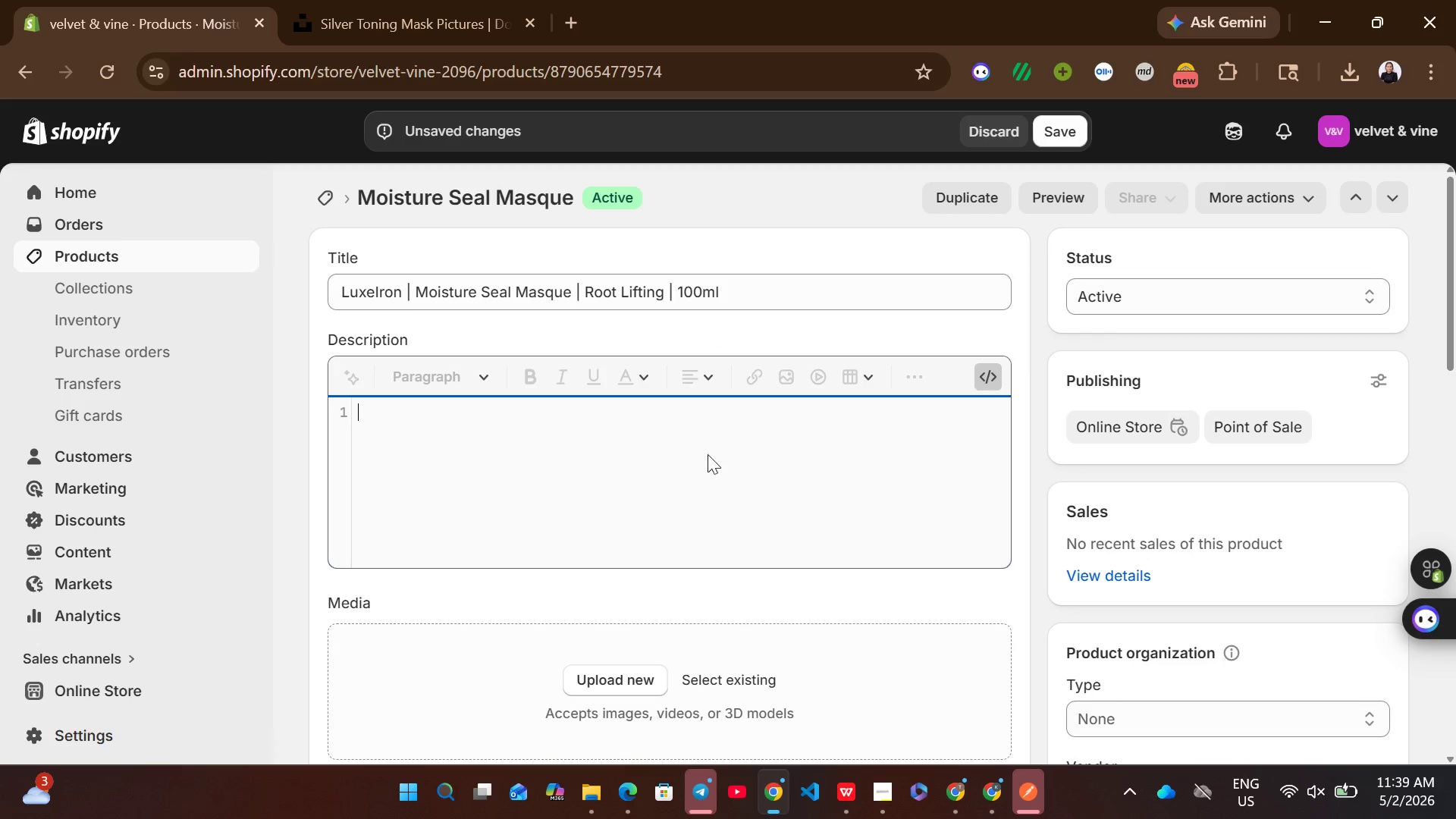 
left_click([686, 455])
 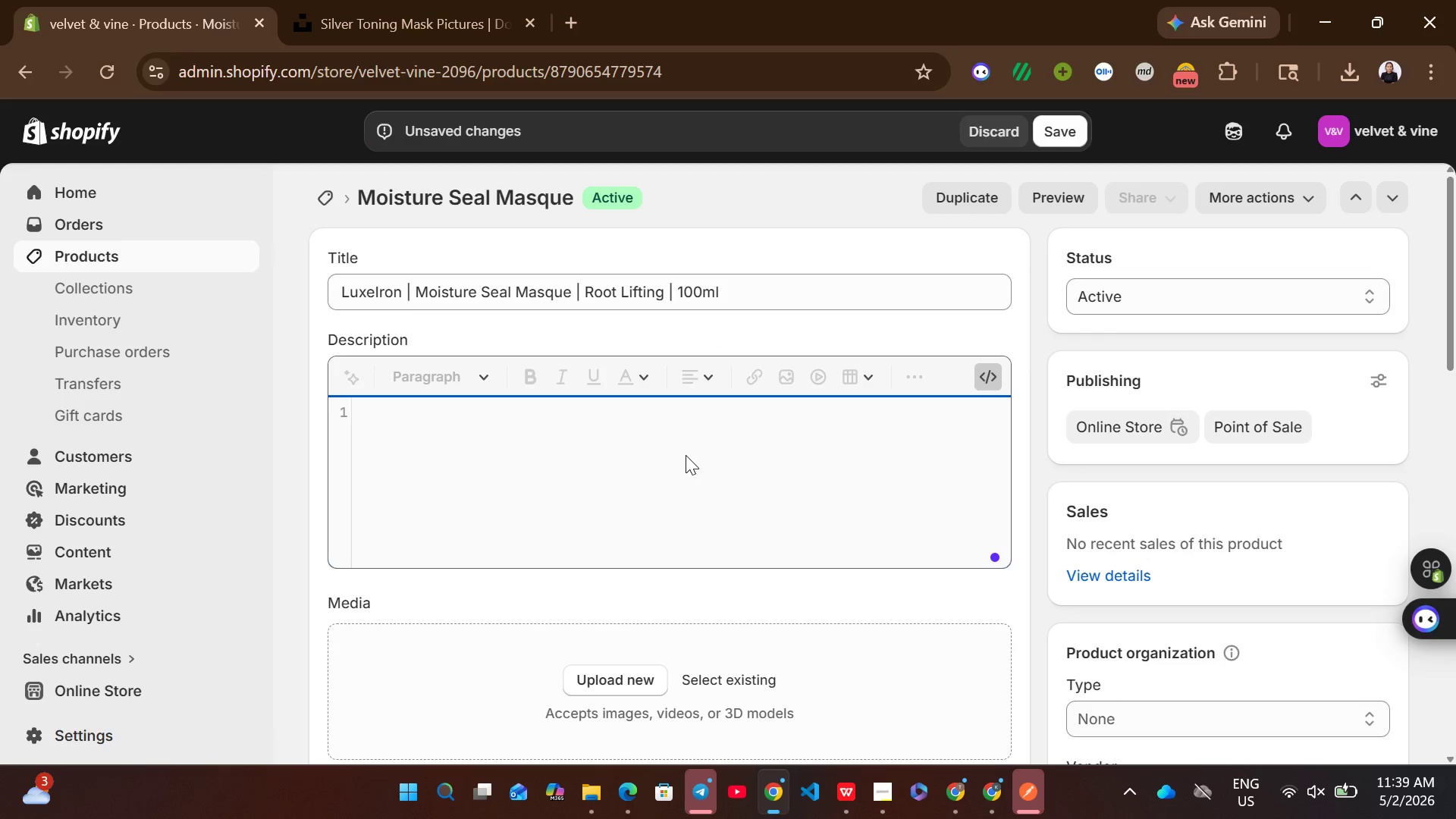 
key(Control+V)
 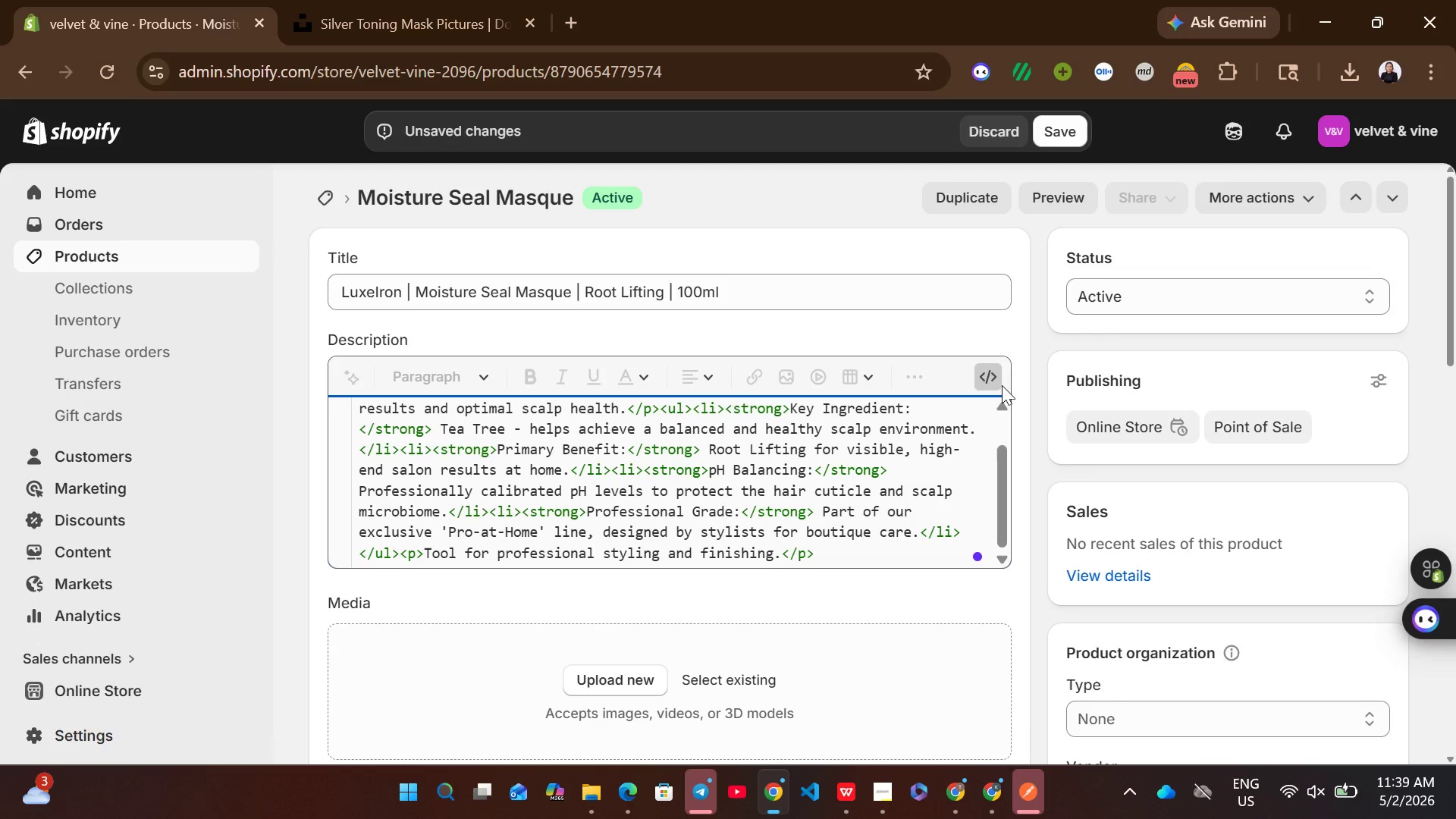 
left_click([995, 382])
 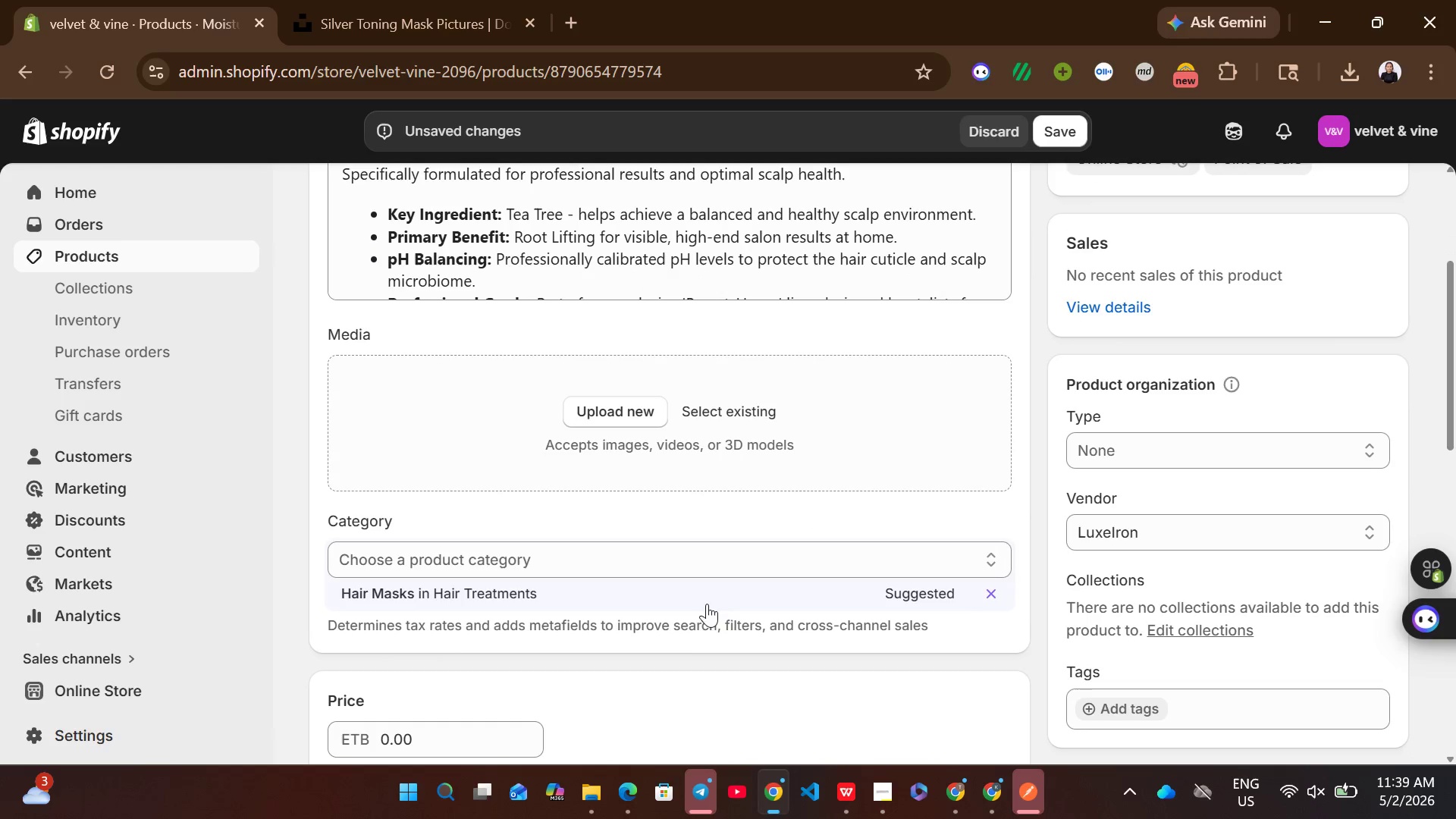 
left_click([664, 607])
 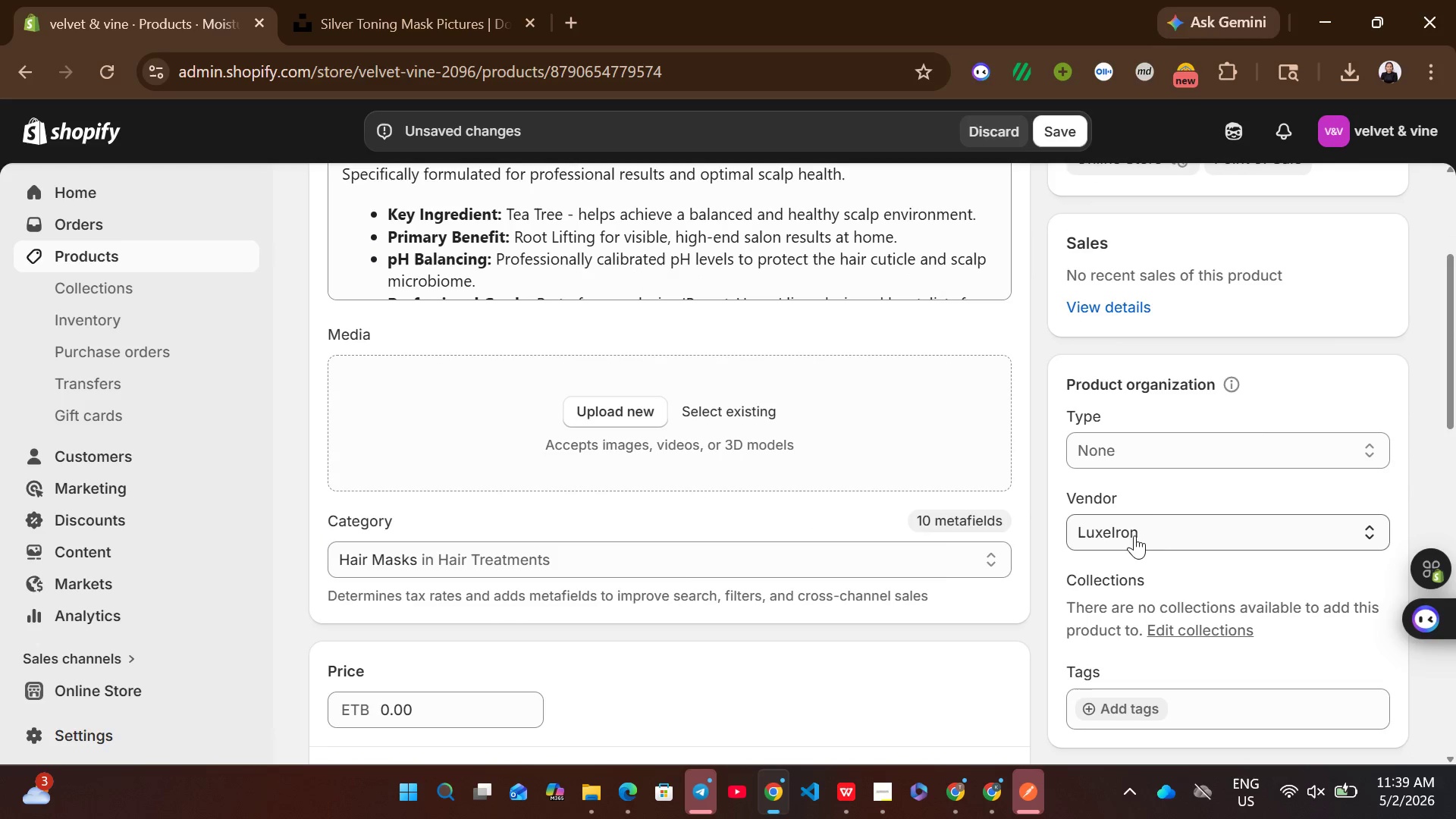 
left_click([1139, 465])
 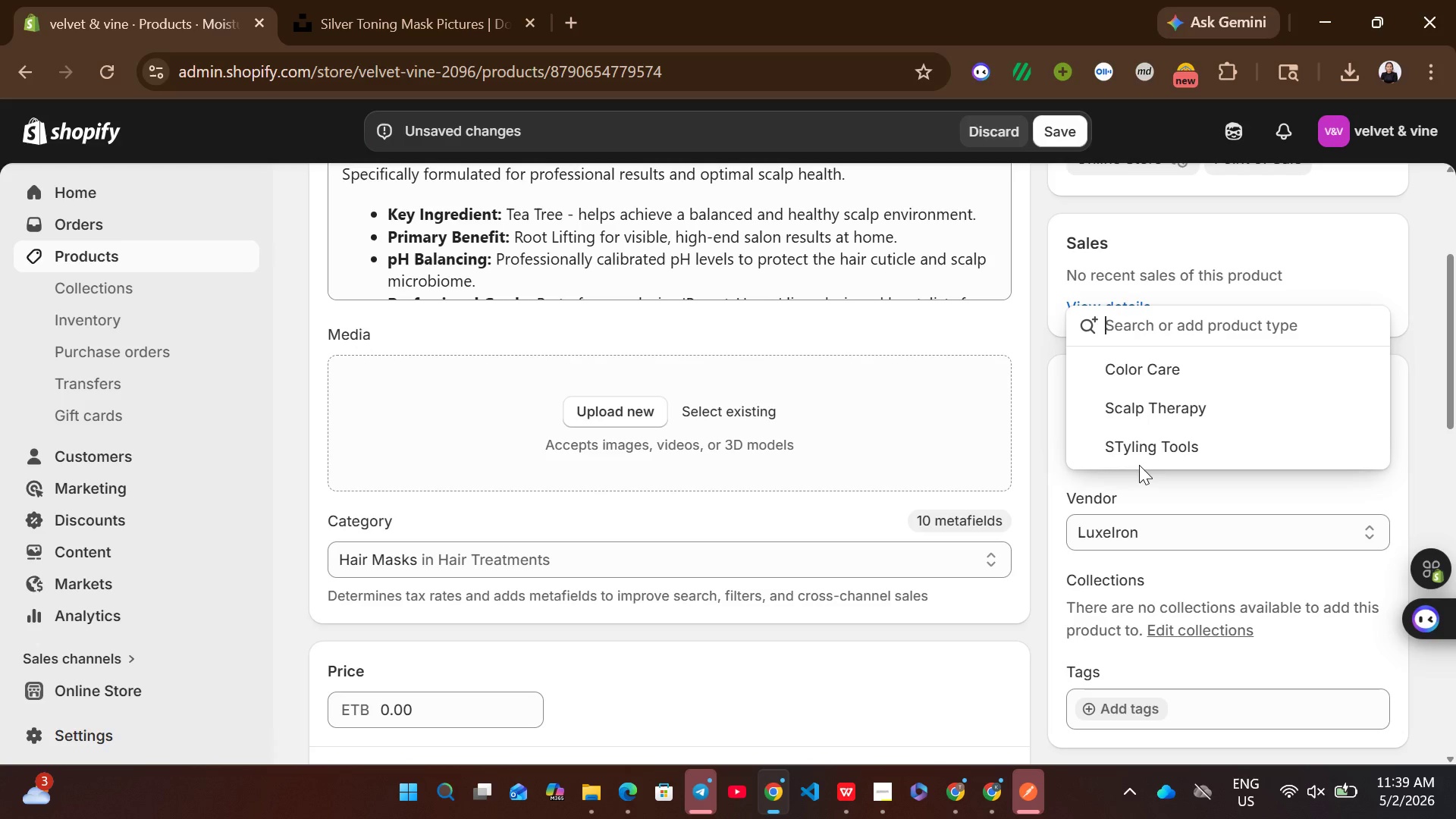 
wait(6.3)
 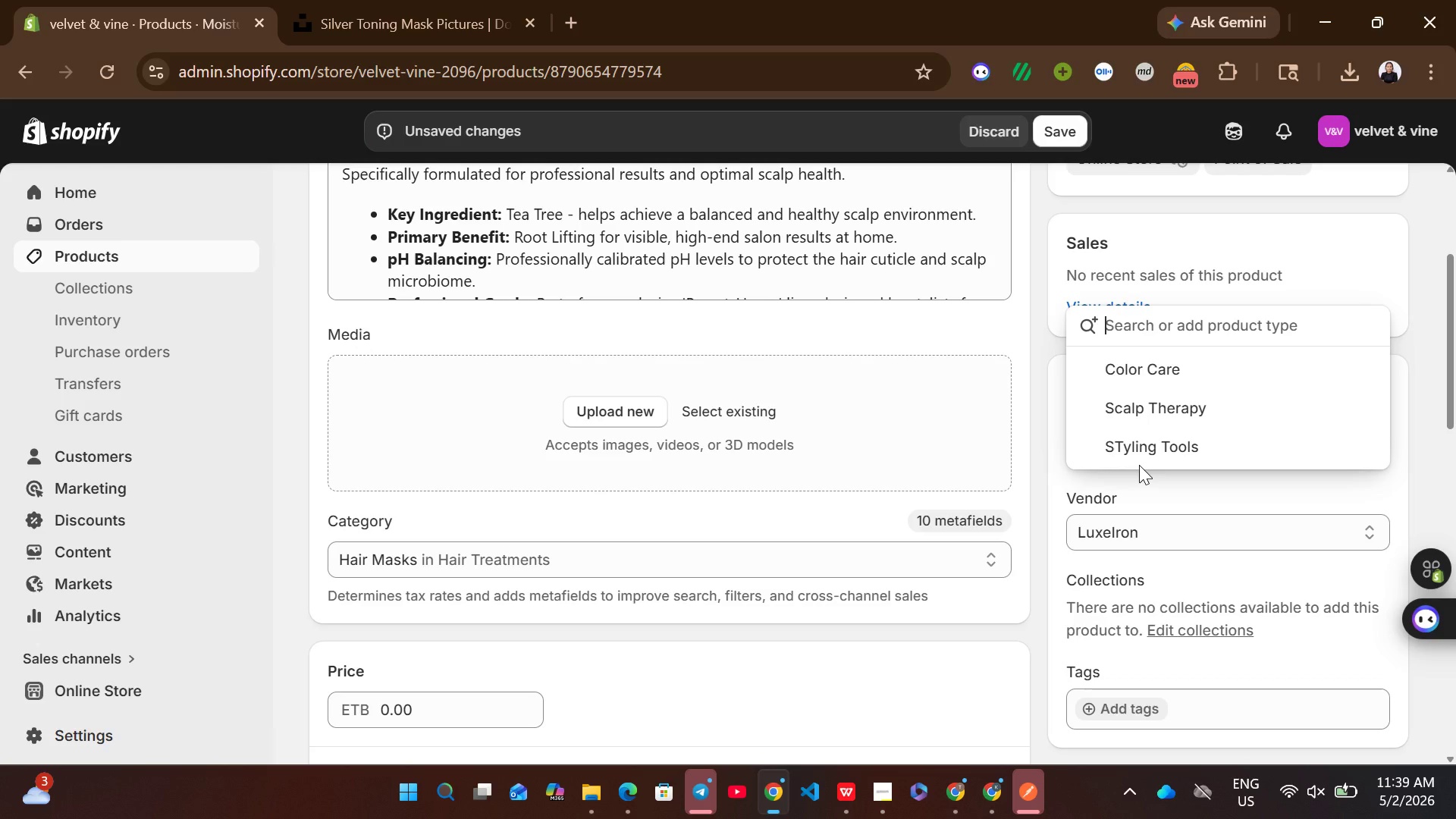 
left_click([1162, 443])
 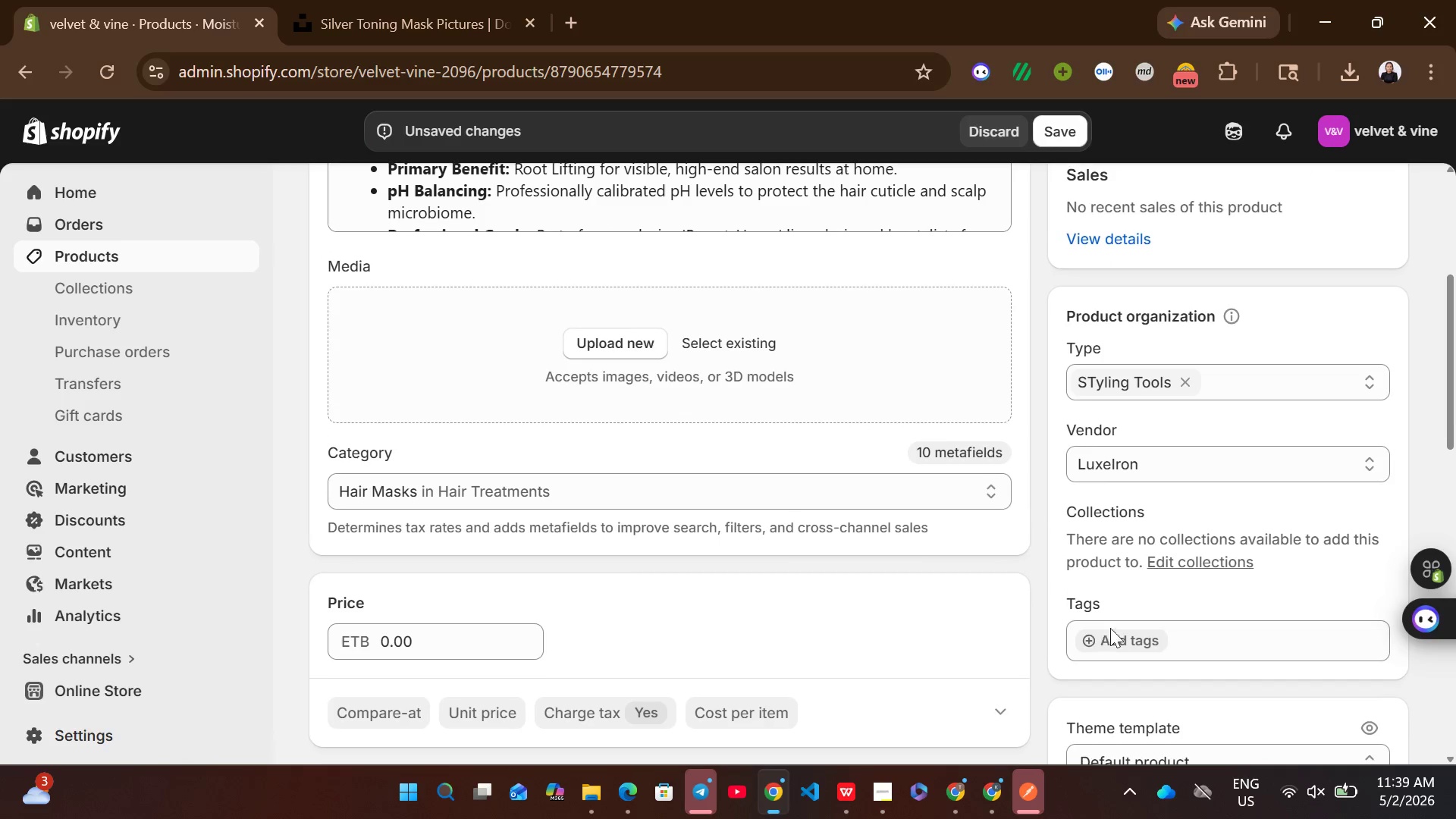 
left_click([1115, 642])
 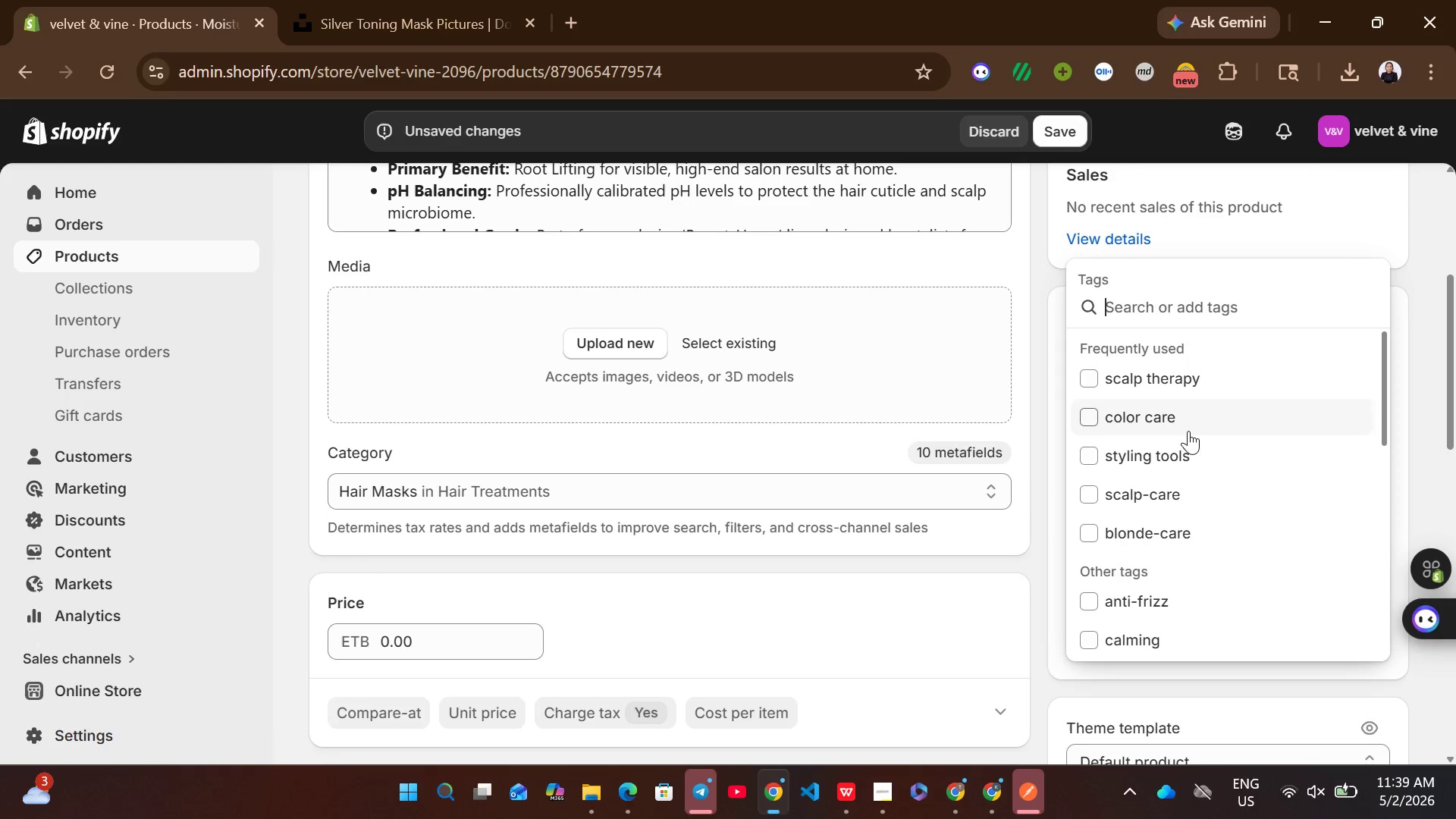 
left_click([1131, 538])
 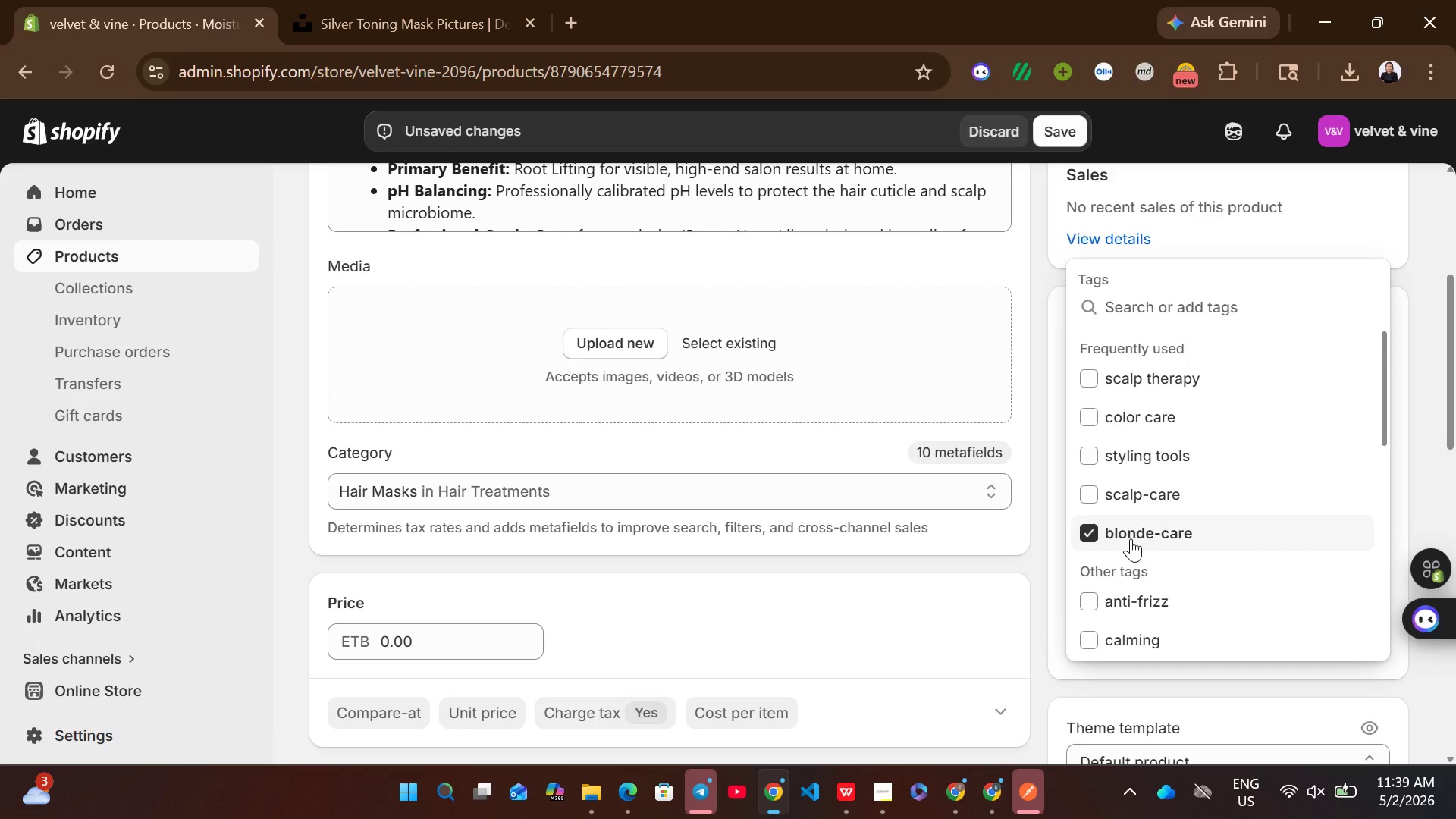 
wait(7.16)
 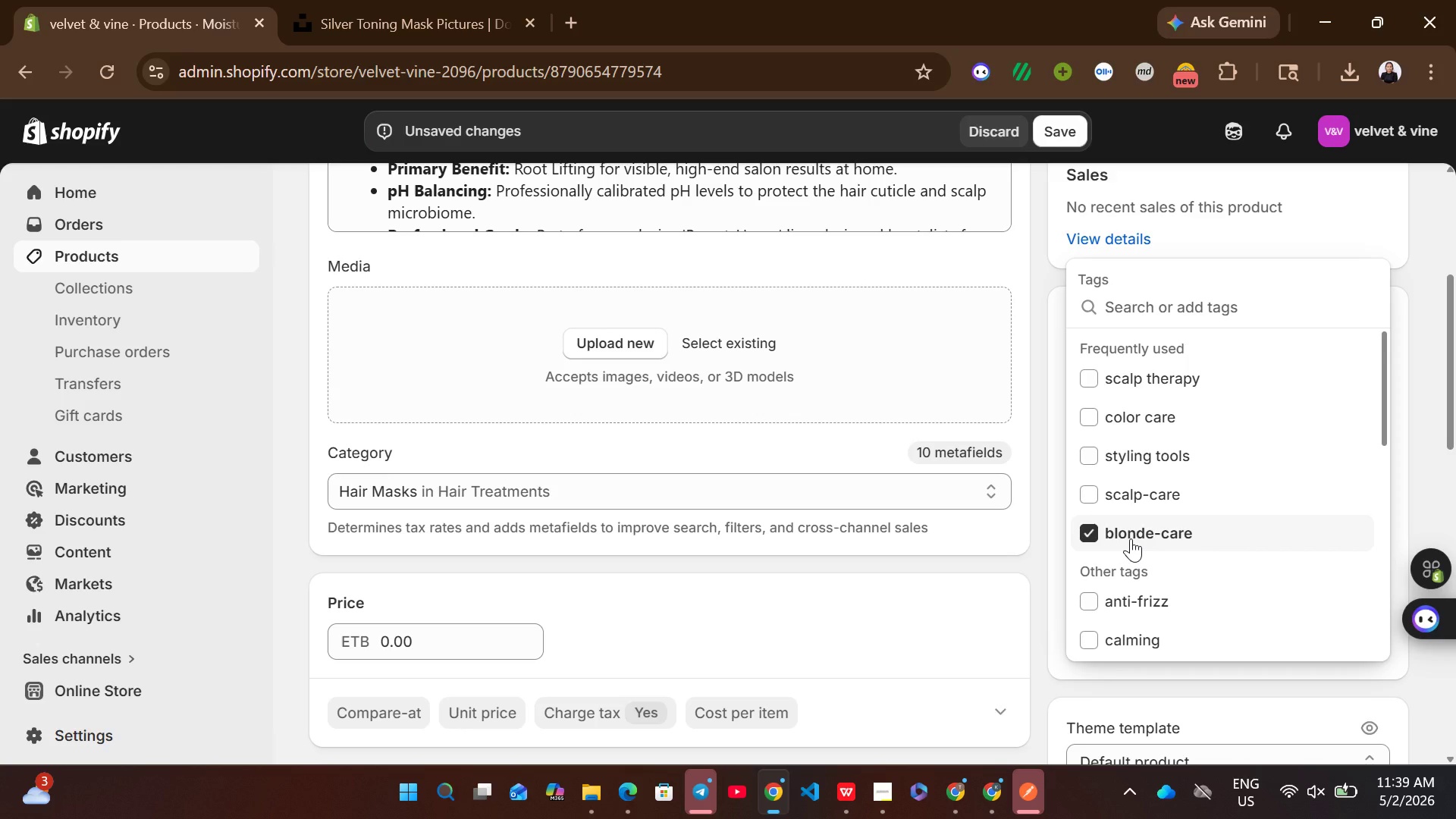 
left_click([1136, 471])
 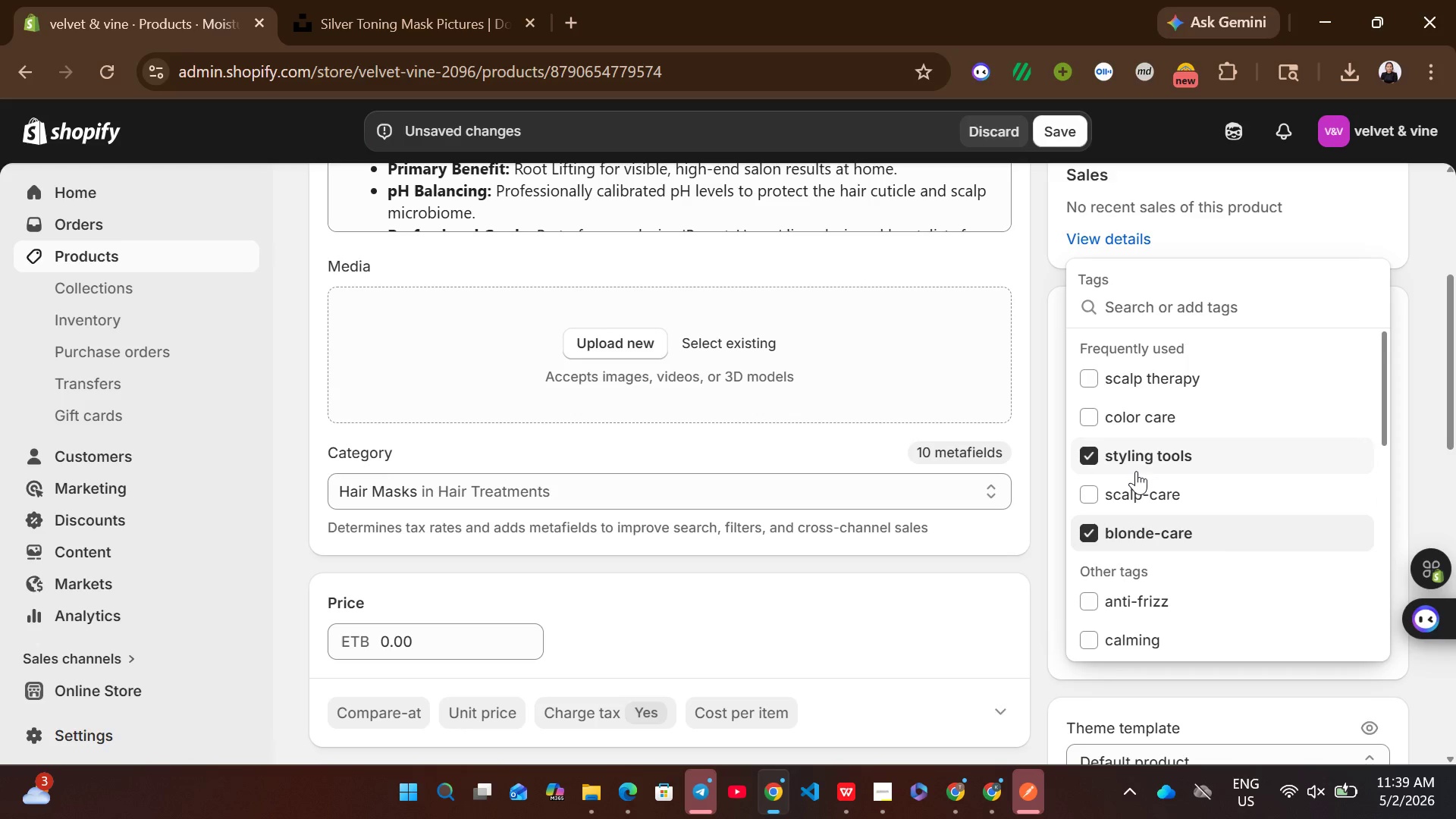 
mouse_move([1138, 567])
 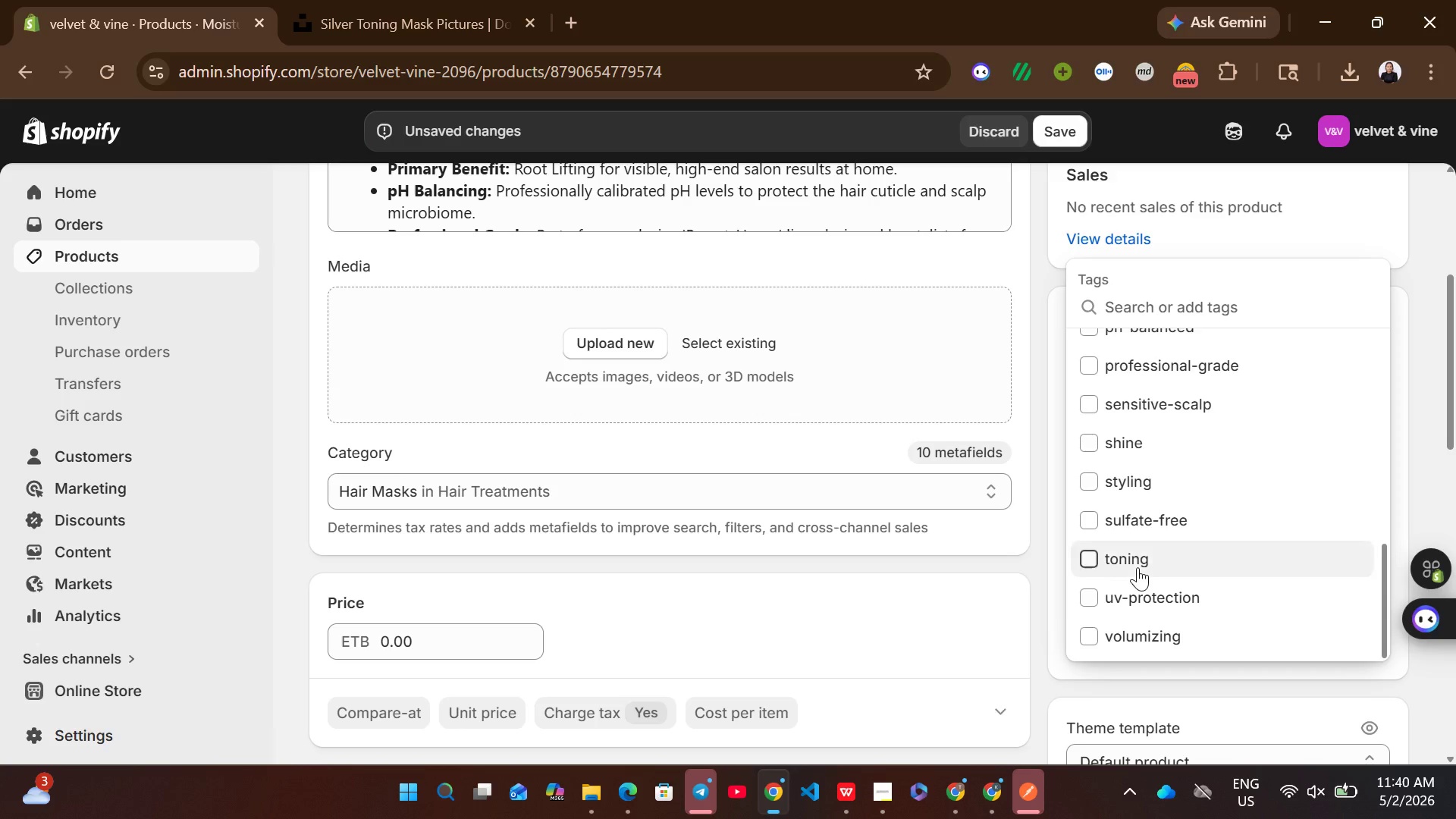 
left_click([1138, 567])
 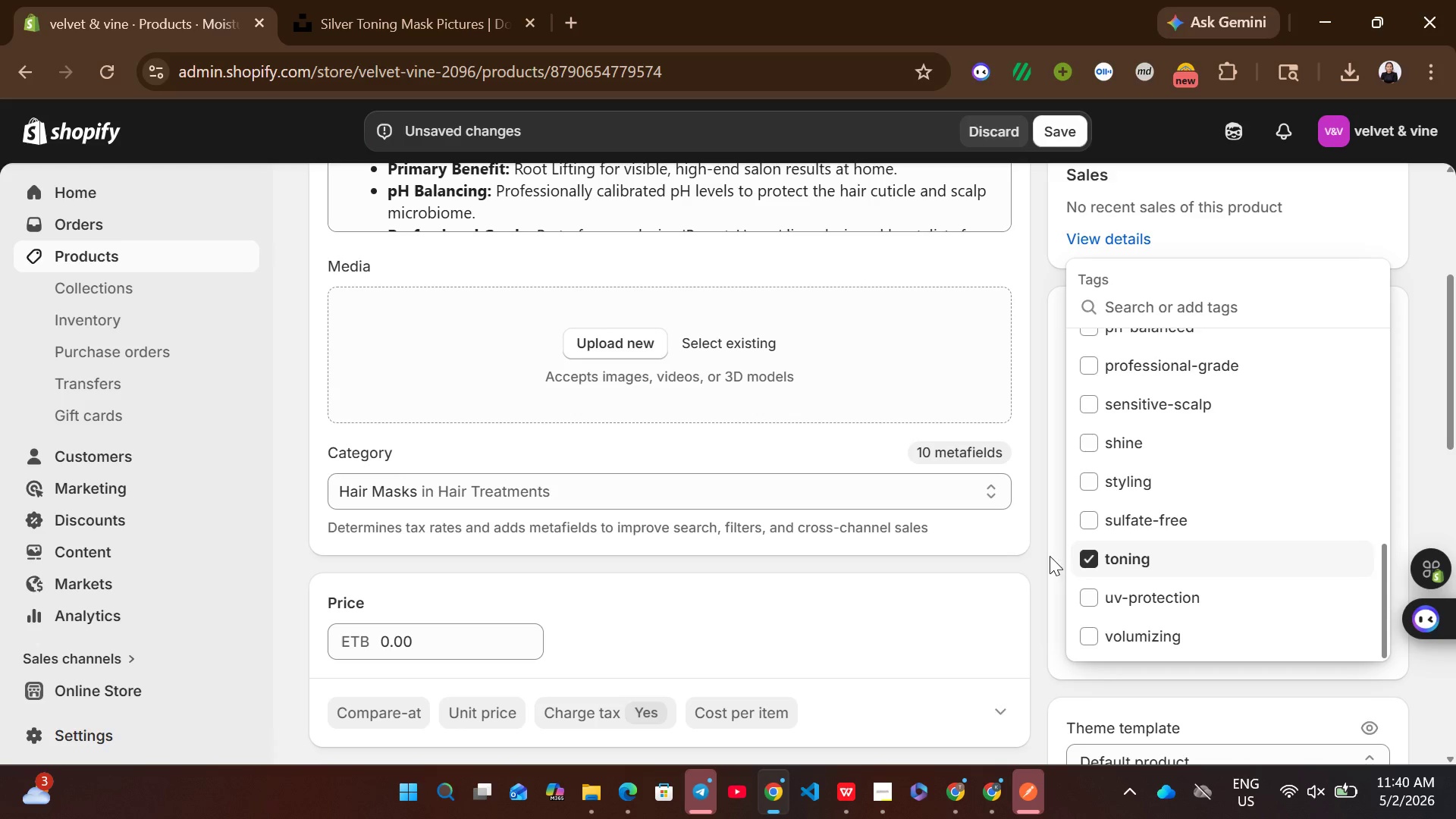 
left_click([1050, 556])
 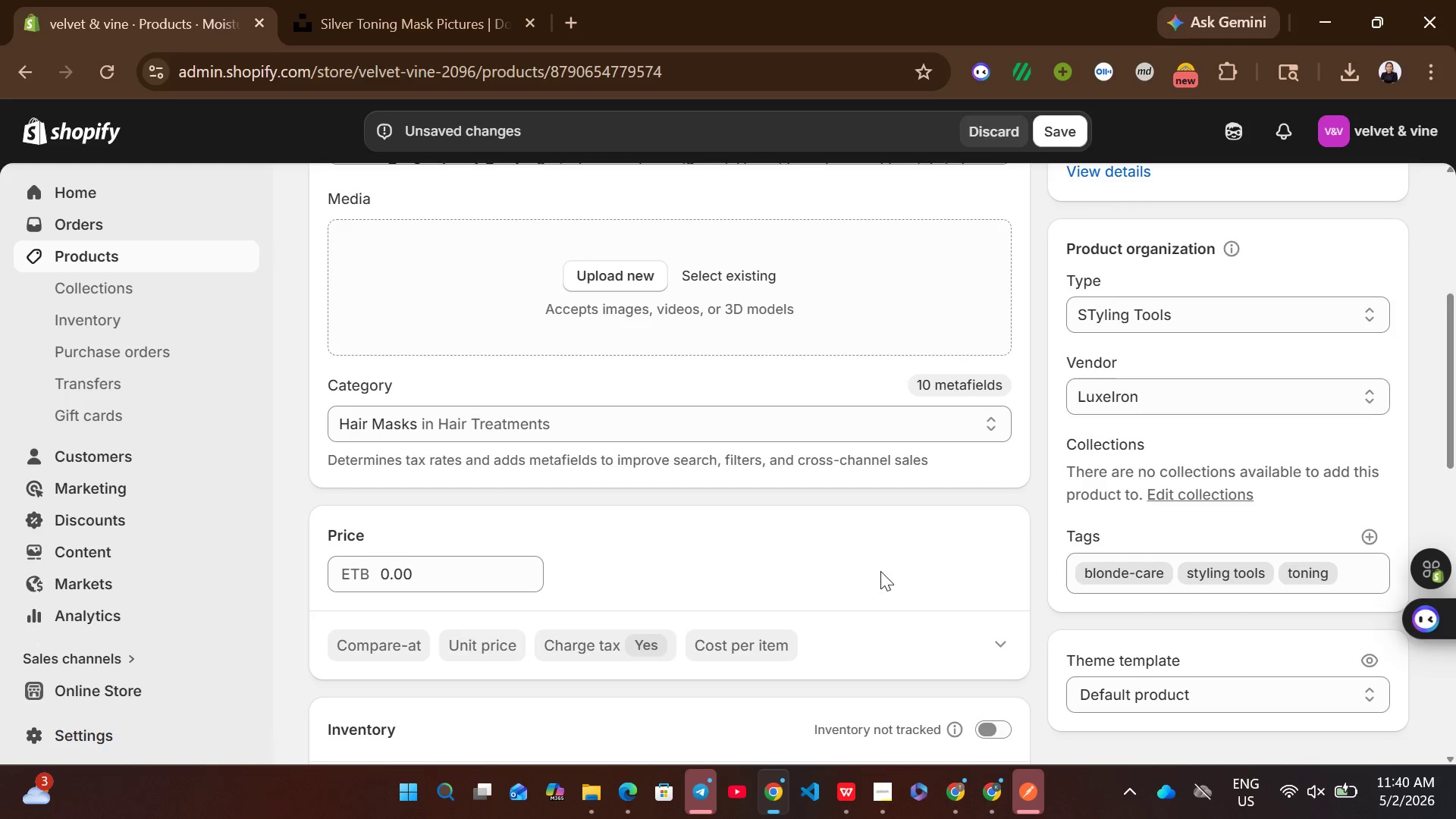 
left_click([435, 570])
 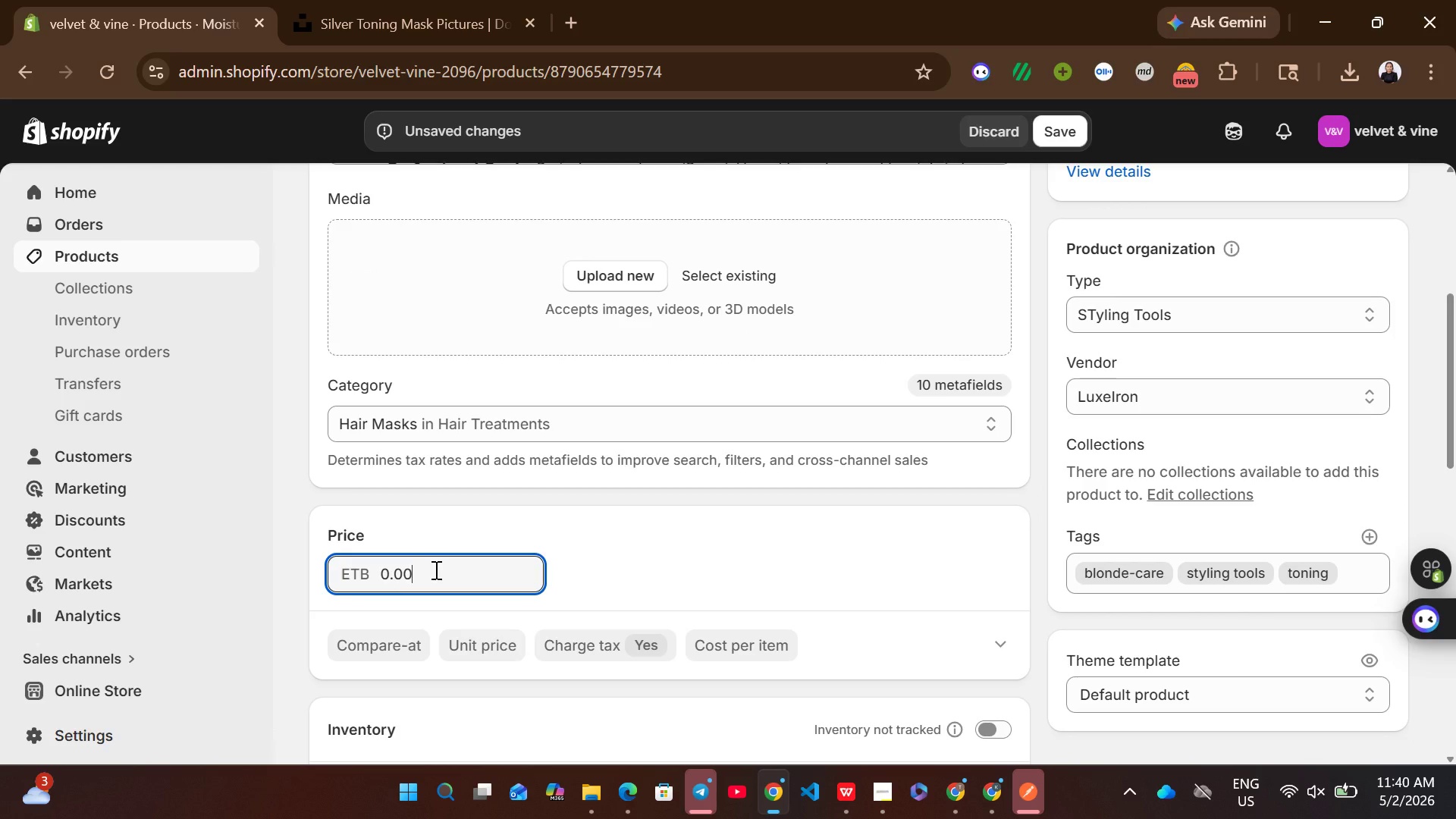 
key(Control+ControlLeft)
 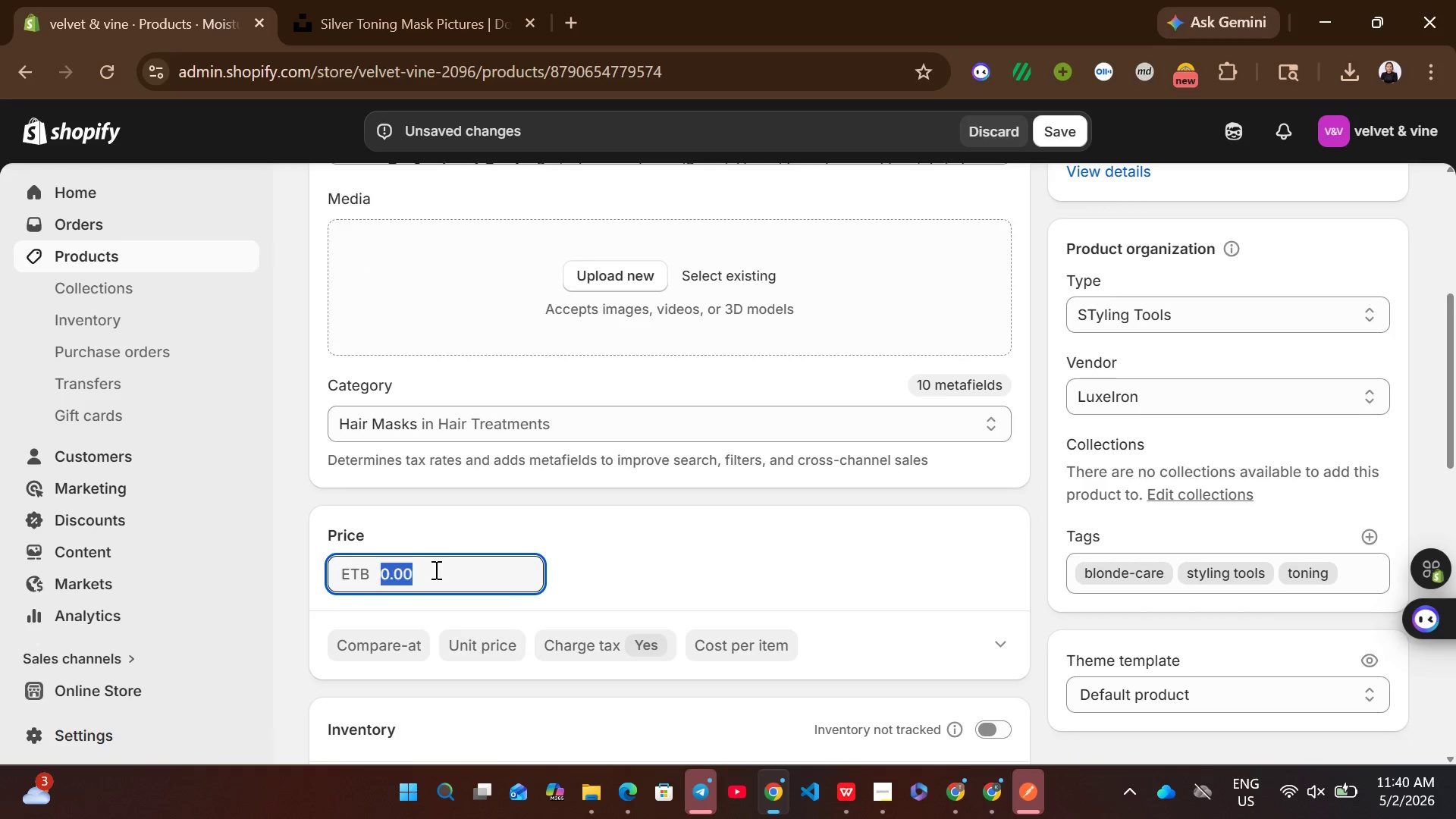 
key(Control+A)
 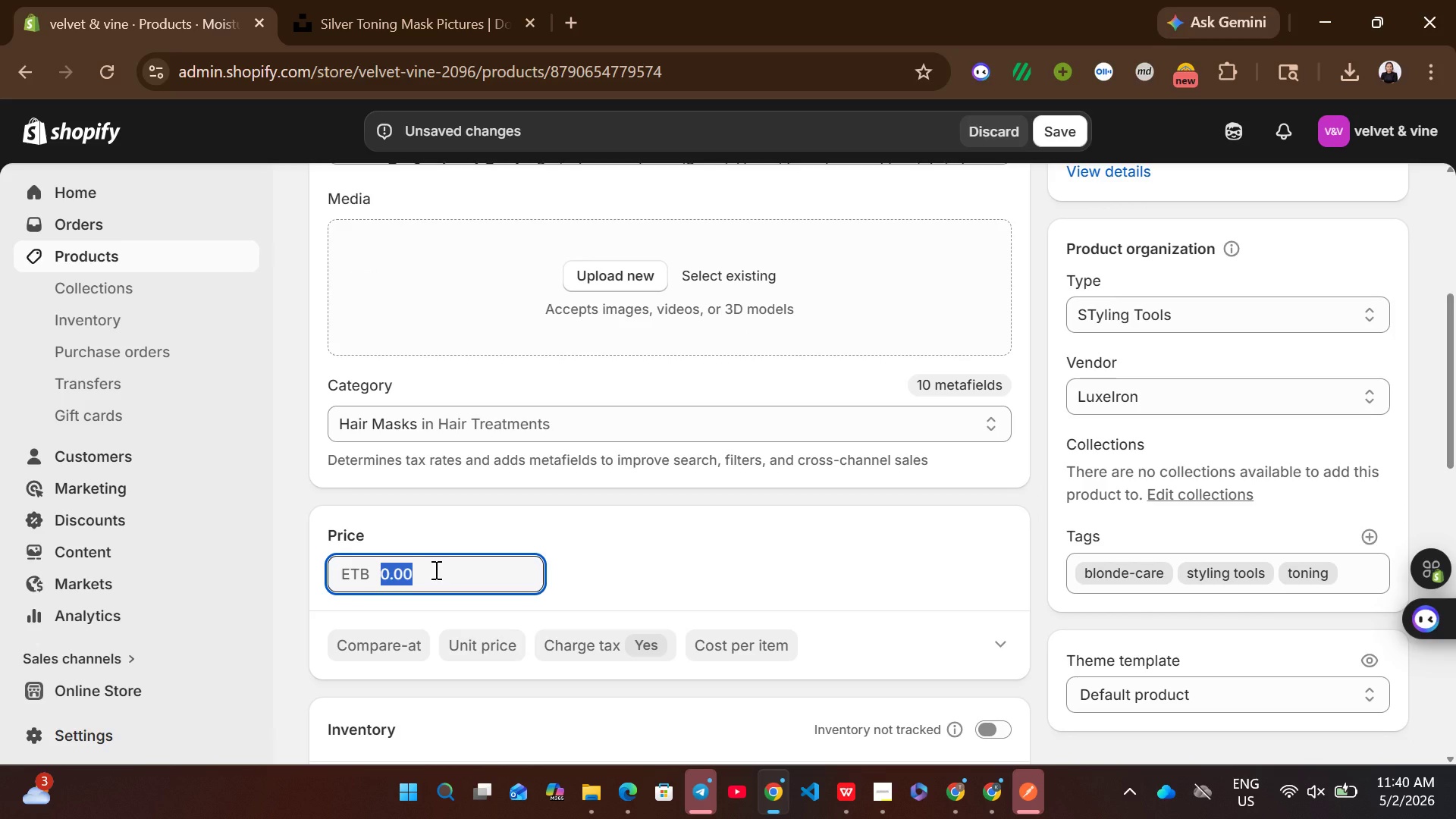 
type(80.5)
key(Backspace)
type(63)
 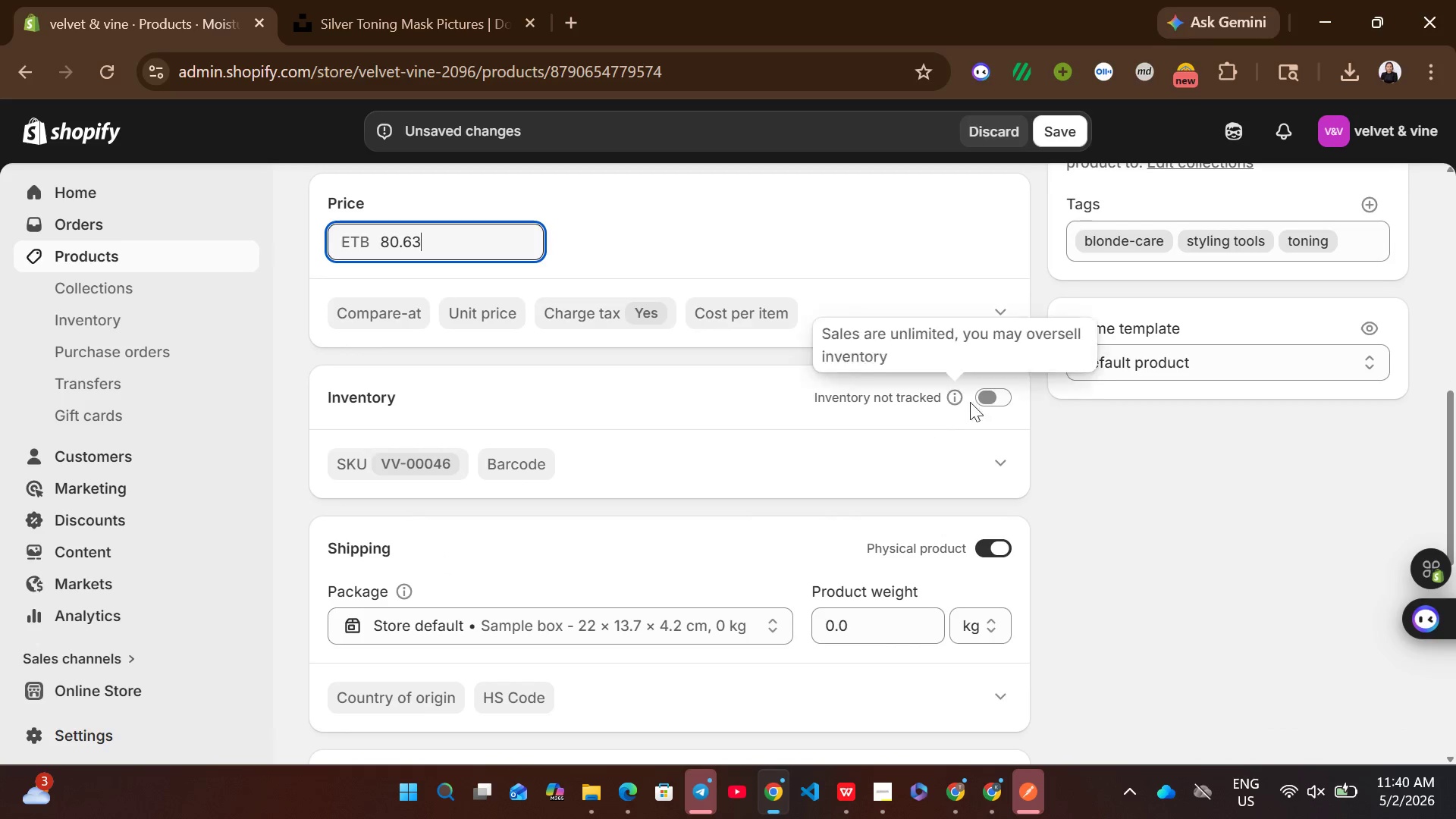 
left_click([981, 400])
 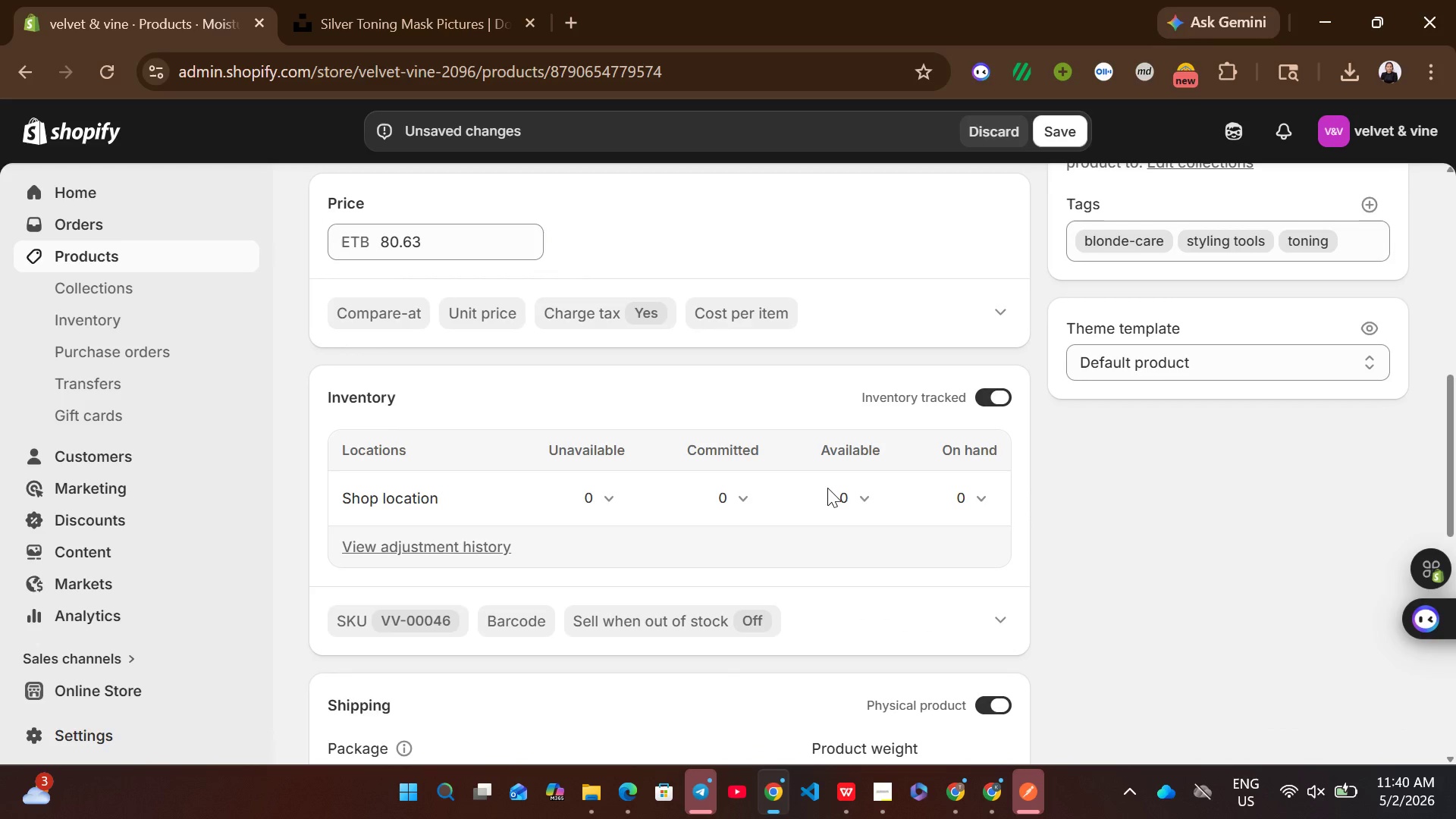 
left_click([836, 489])
 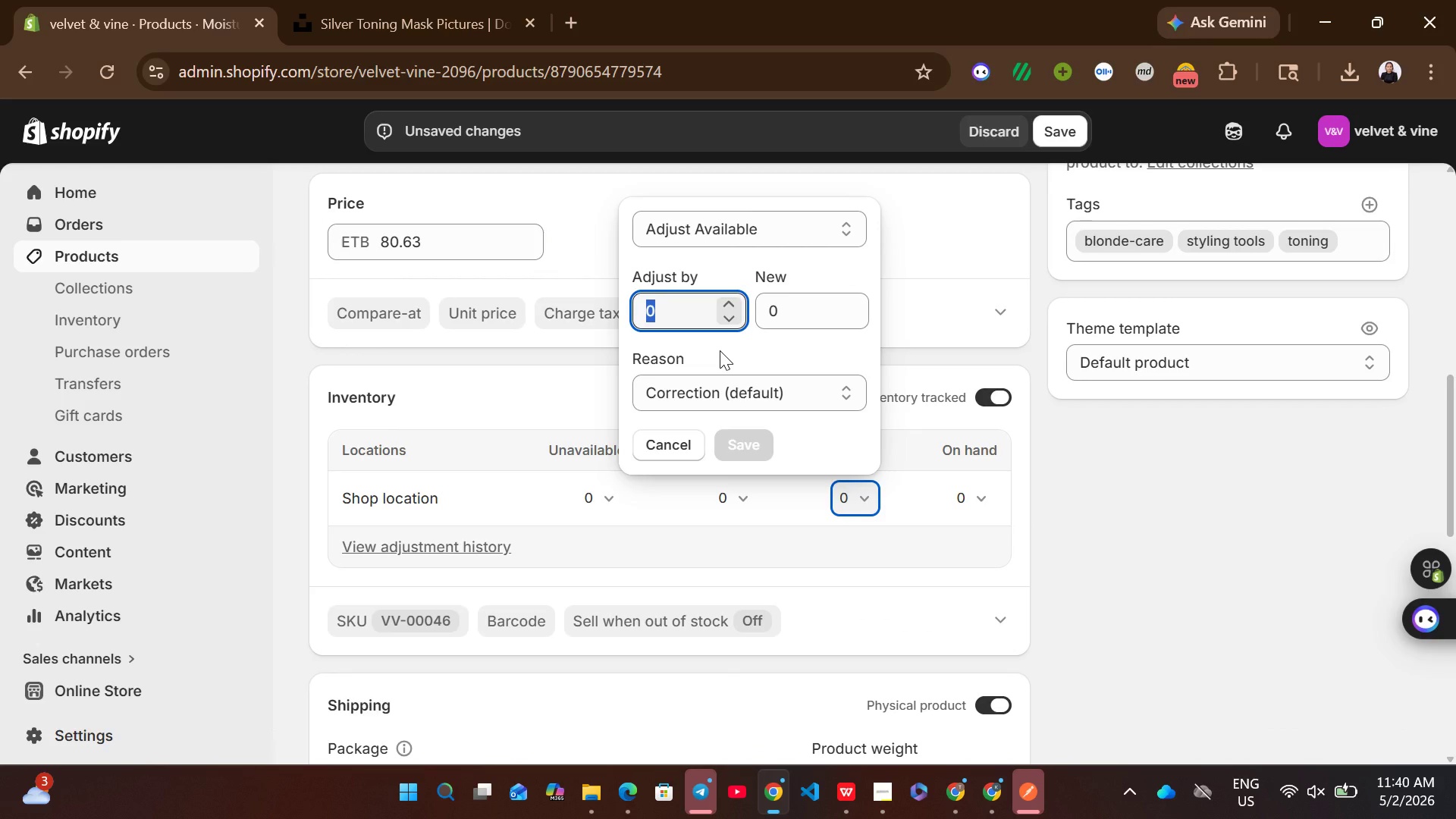 
left_click([720, 350])
 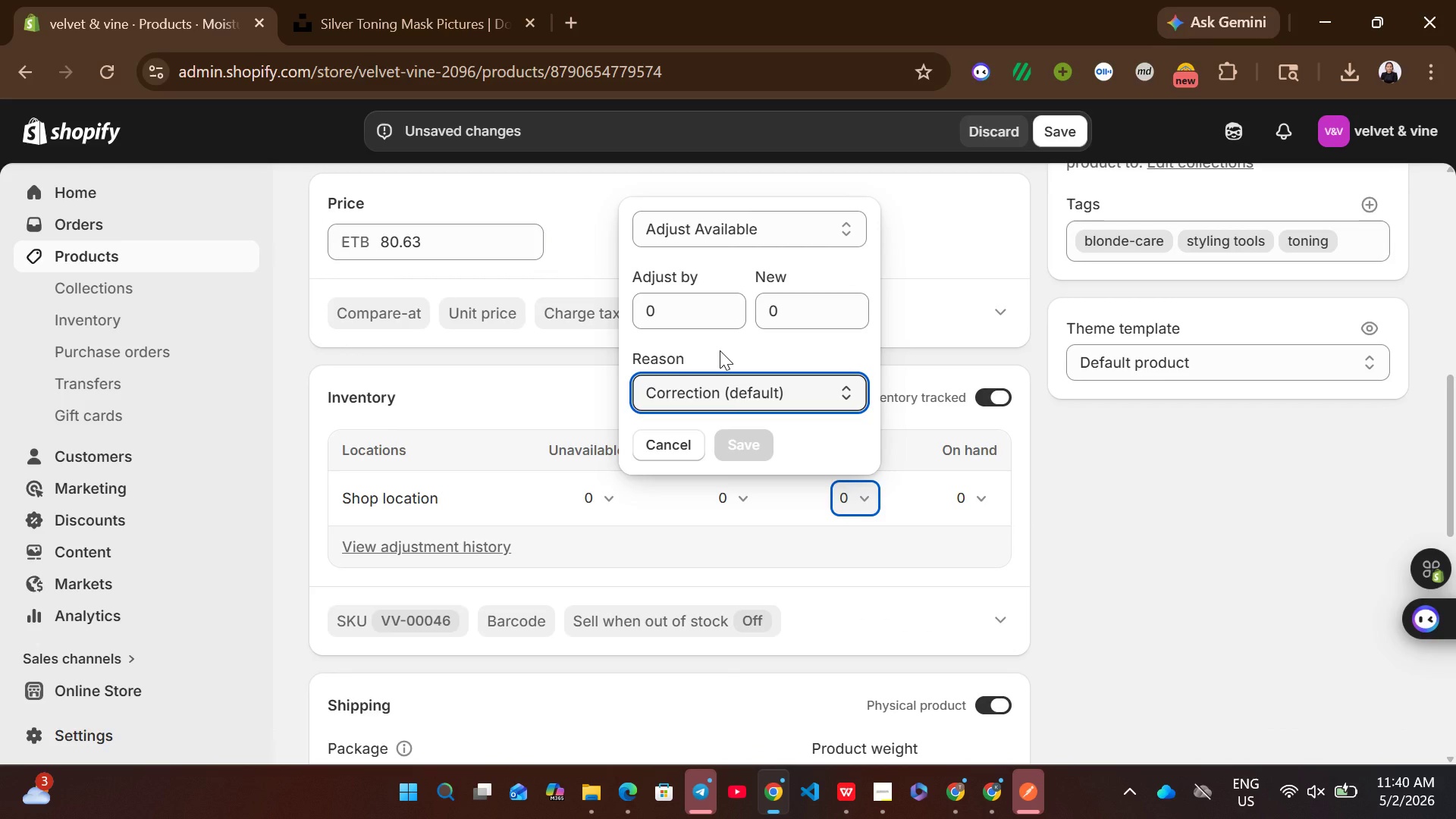 
type(20)
 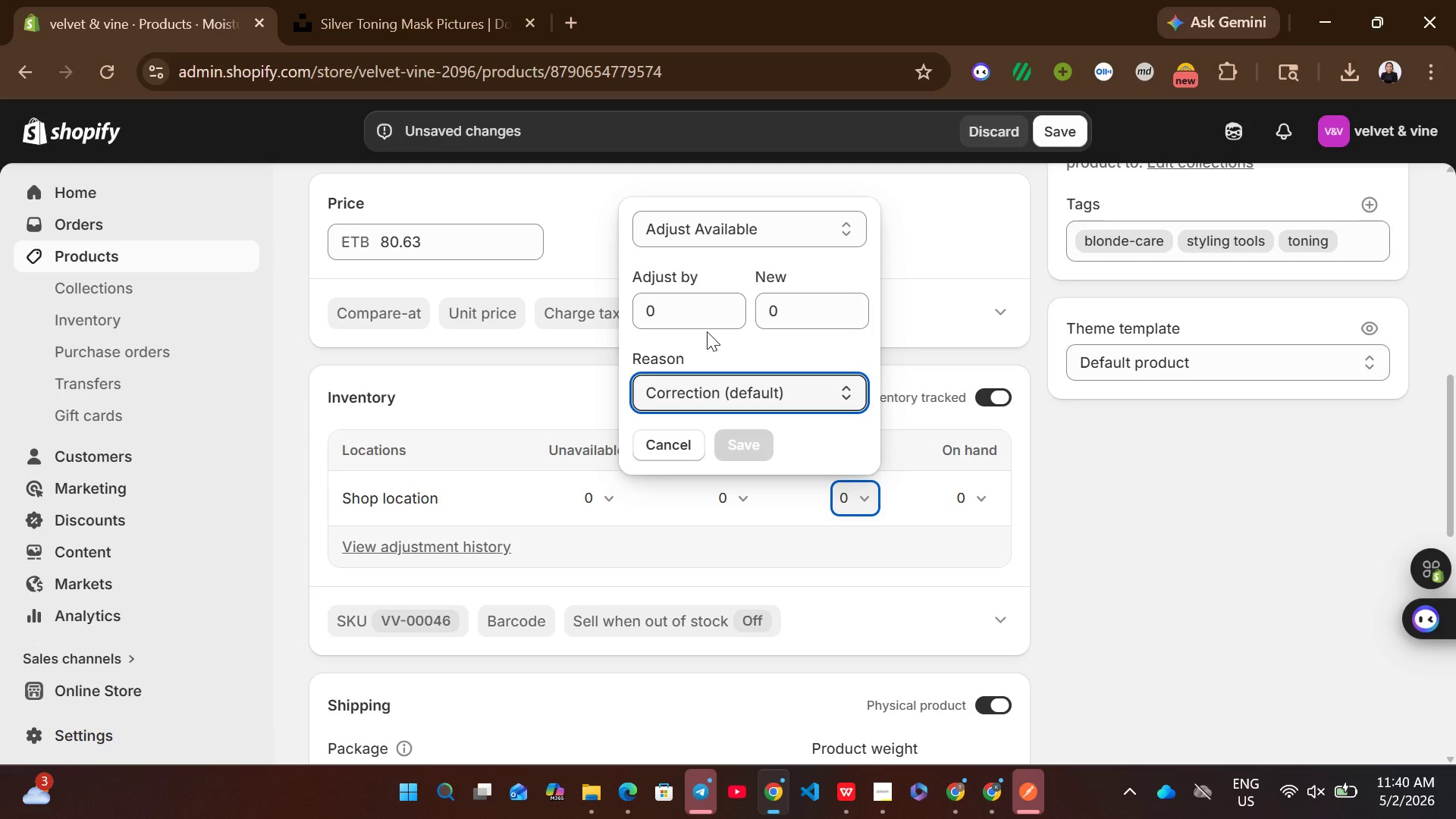 
left_click([688, 321])
 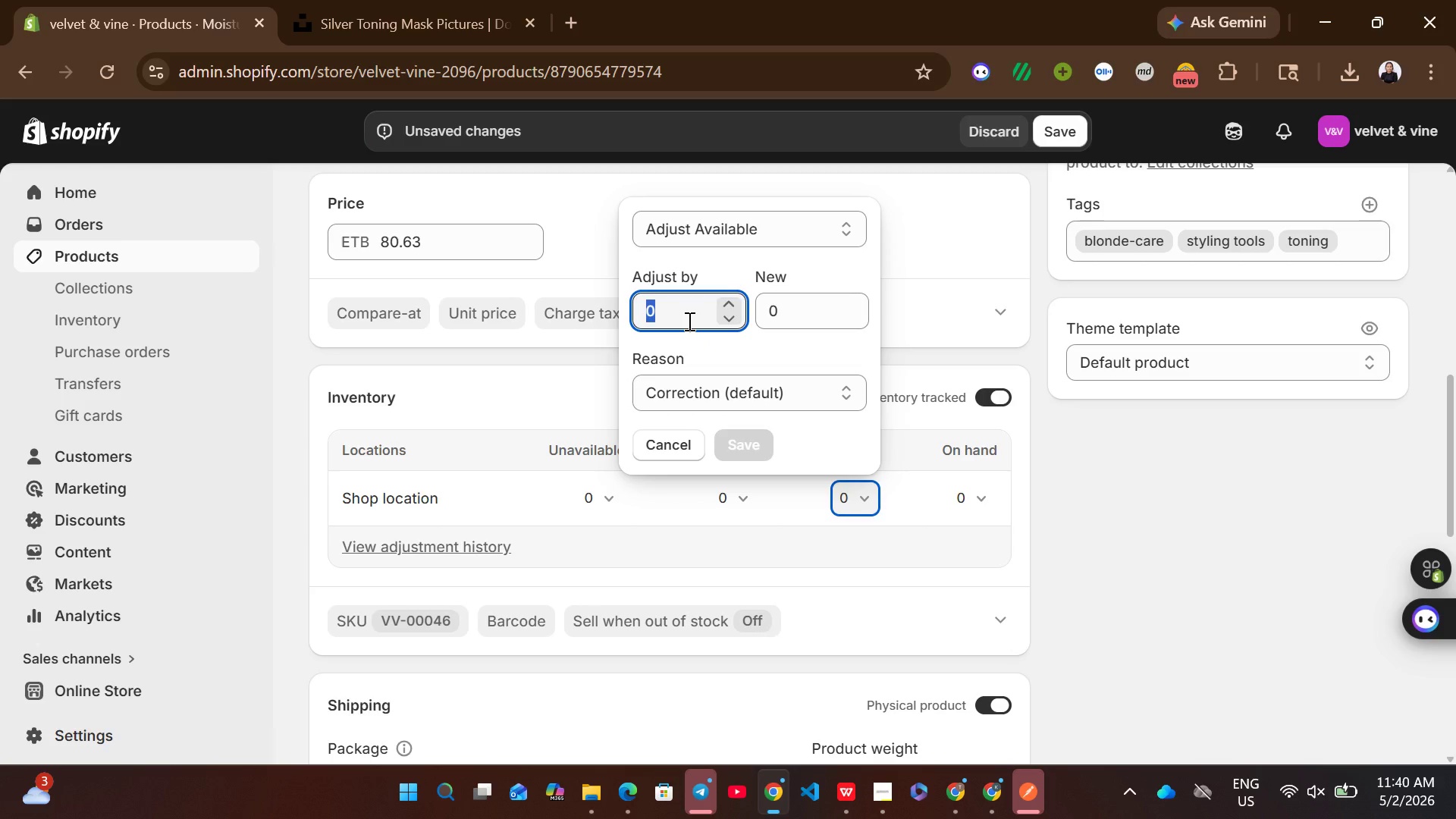 
type(20)
 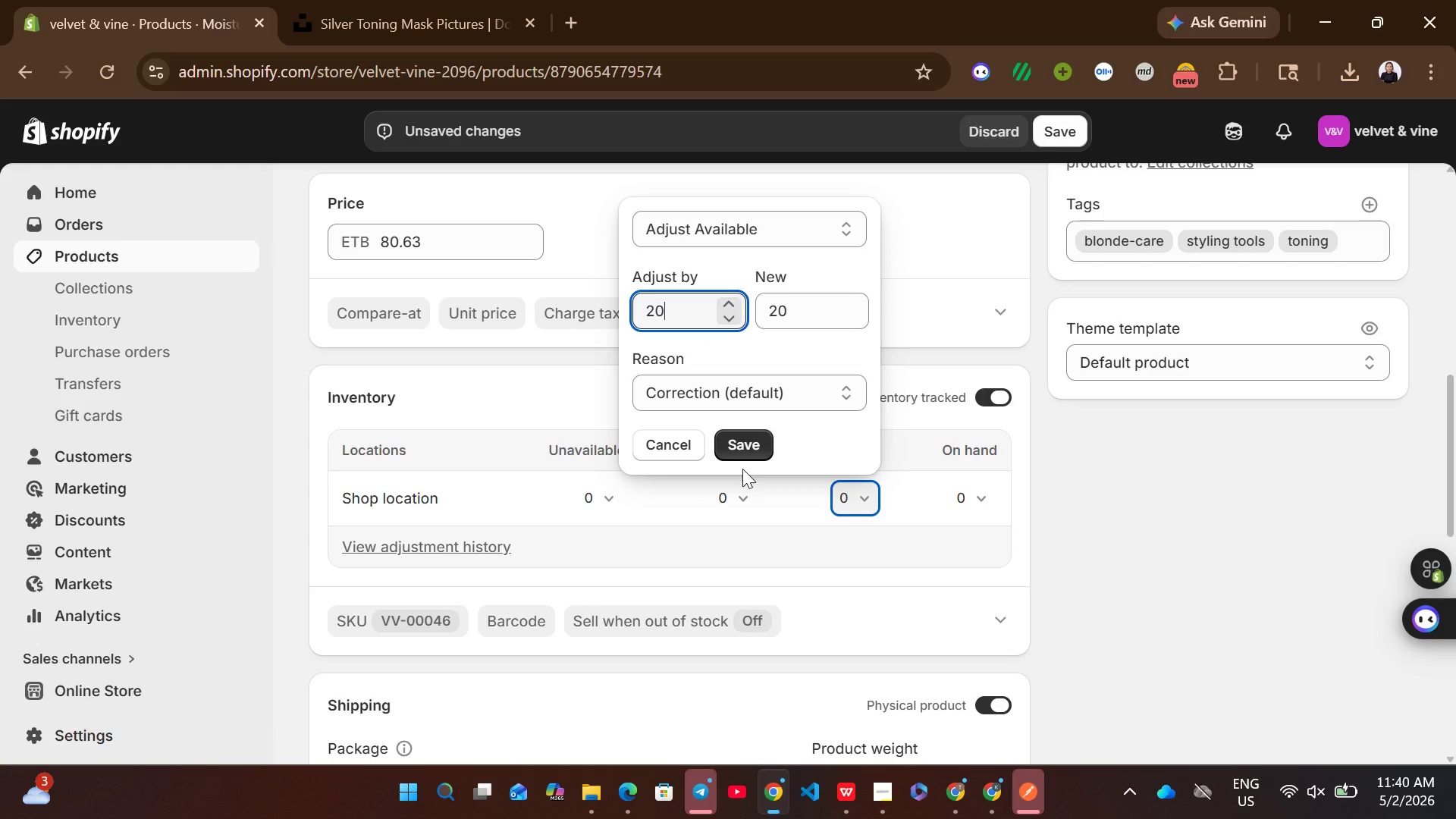 
left_click([746, 450])
 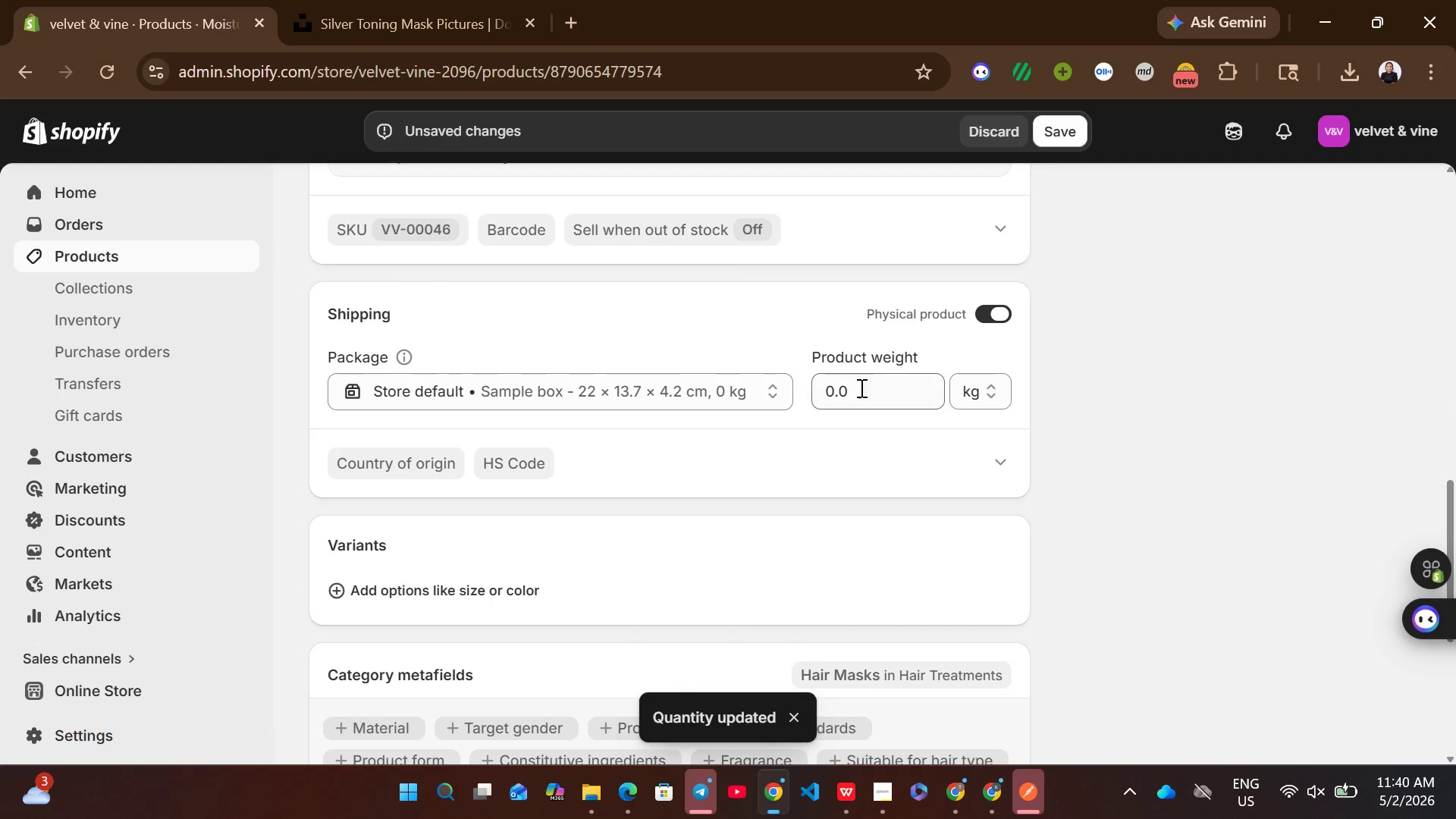 
left_click([849, 393])
 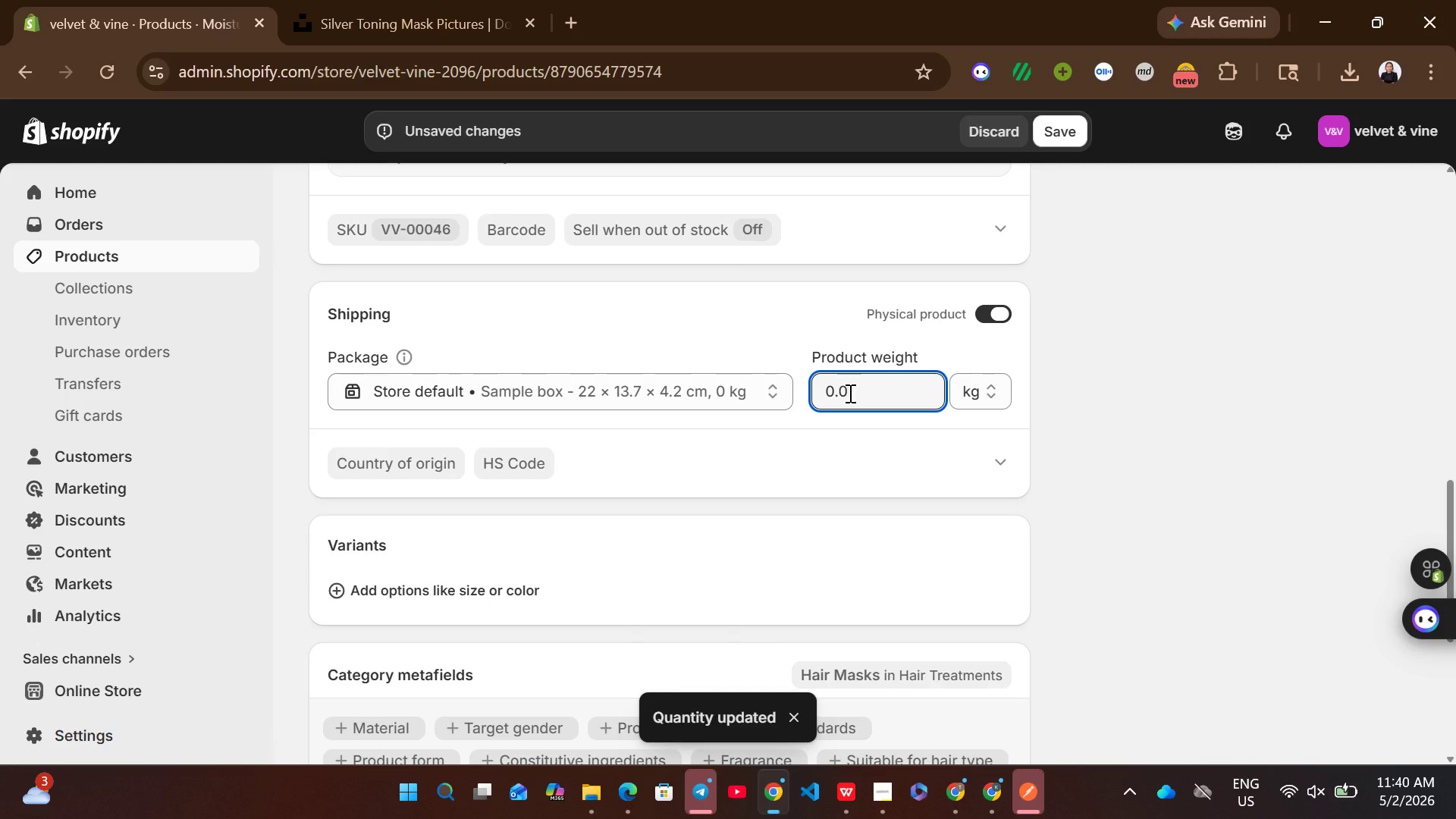 
key(Control+A)
 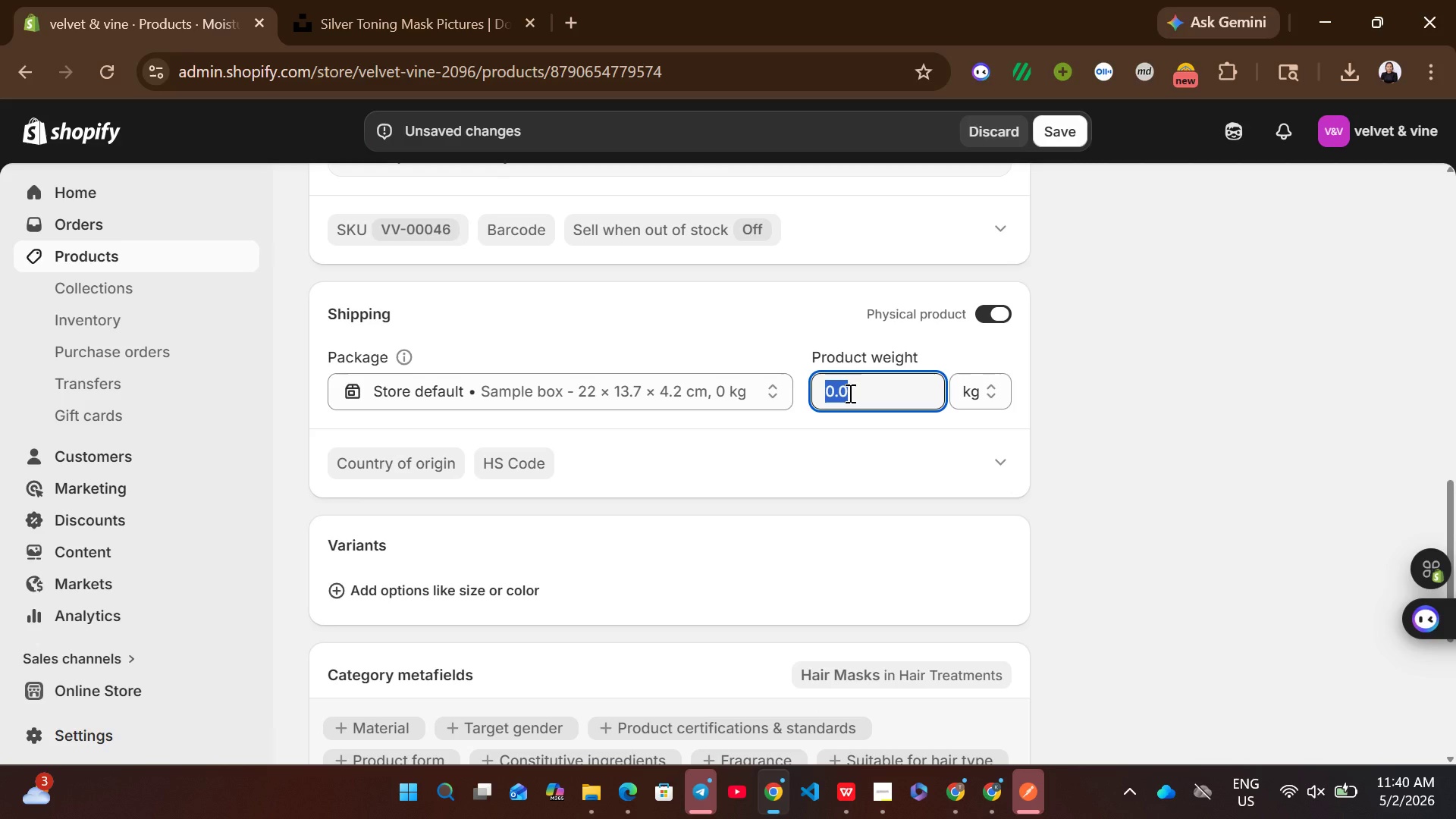 
type(708)
 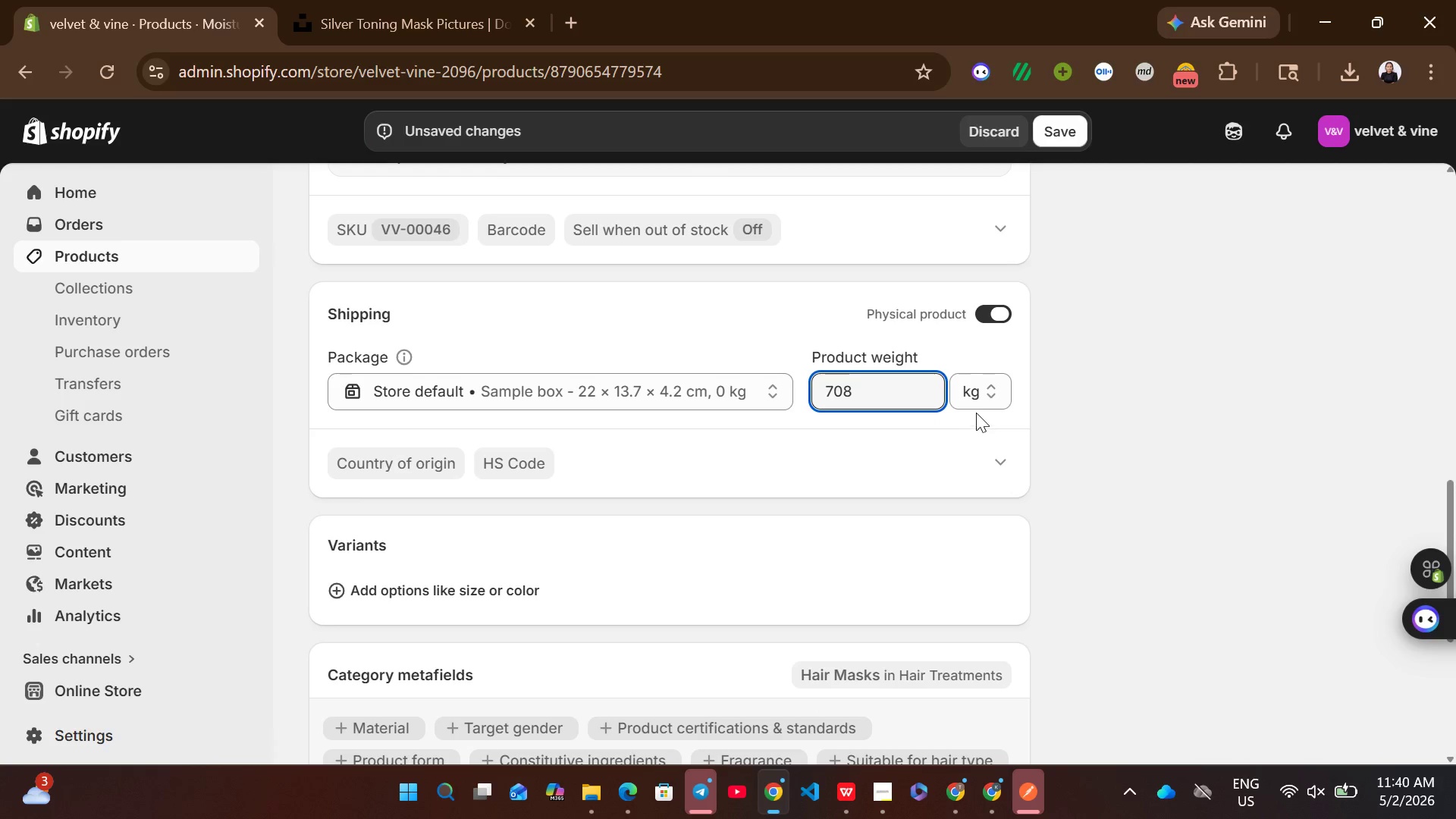 
left_click([976, 391])
 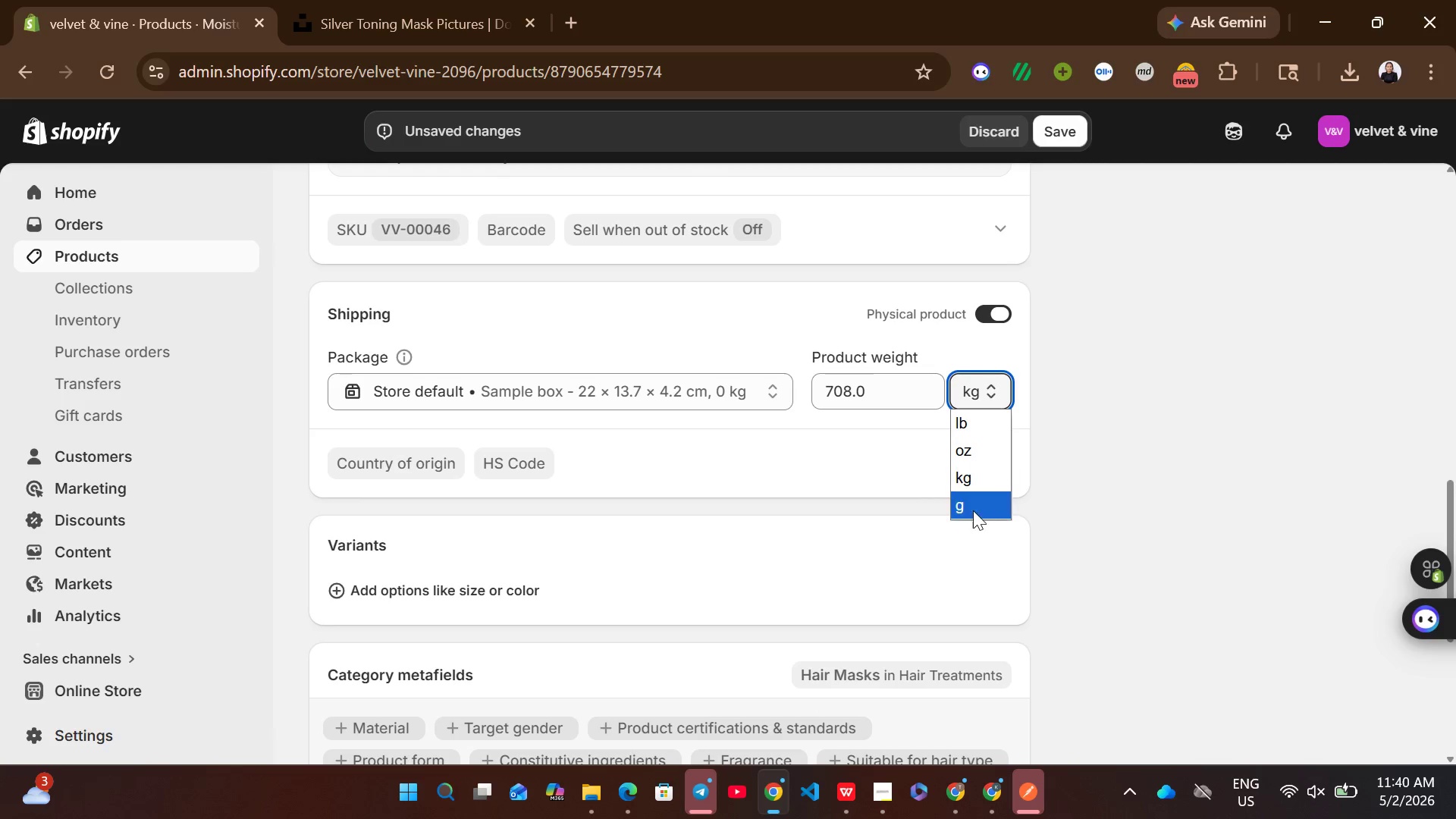 
left_click([973, 510])
 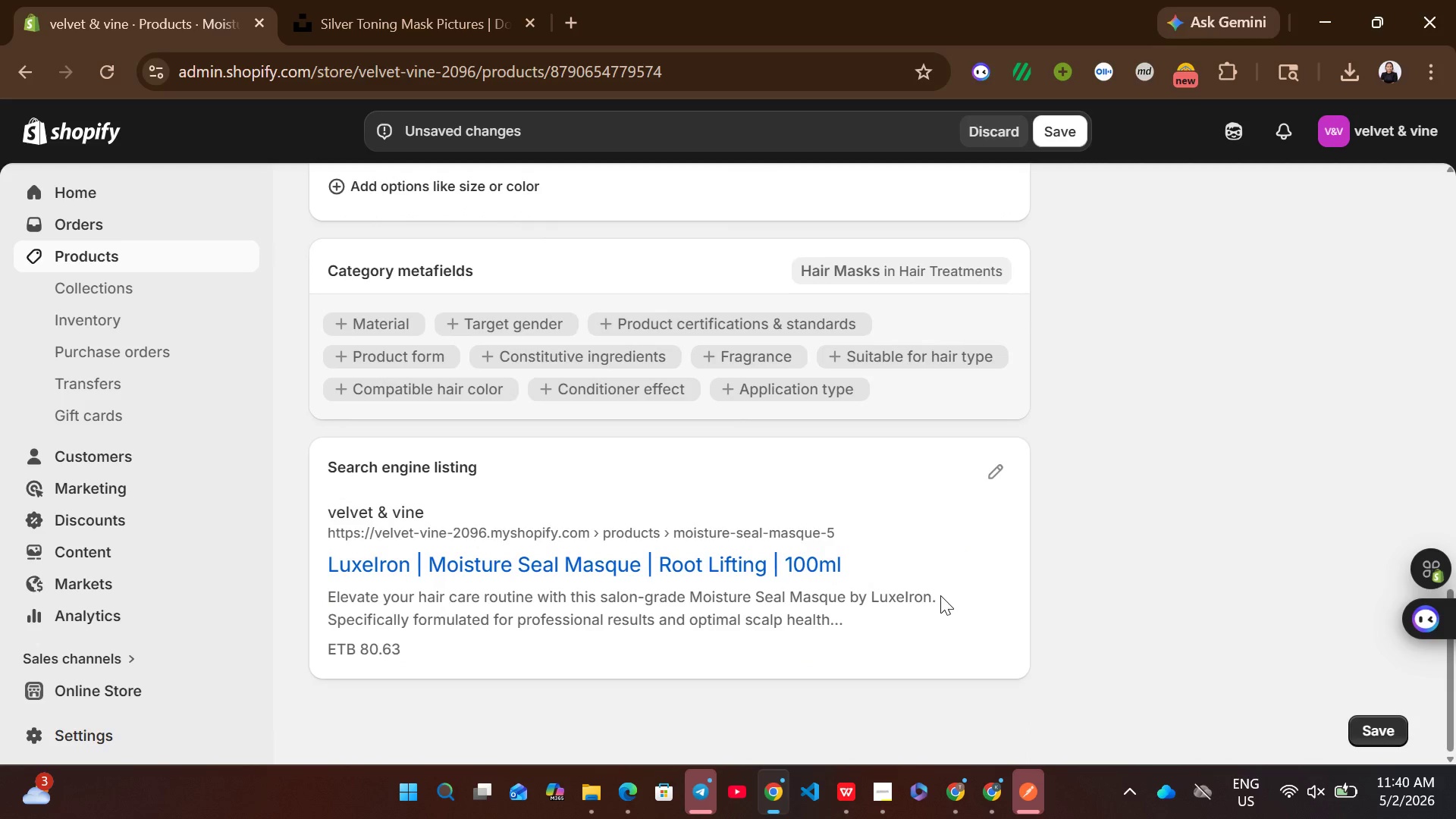 
left_click([991, 468])
 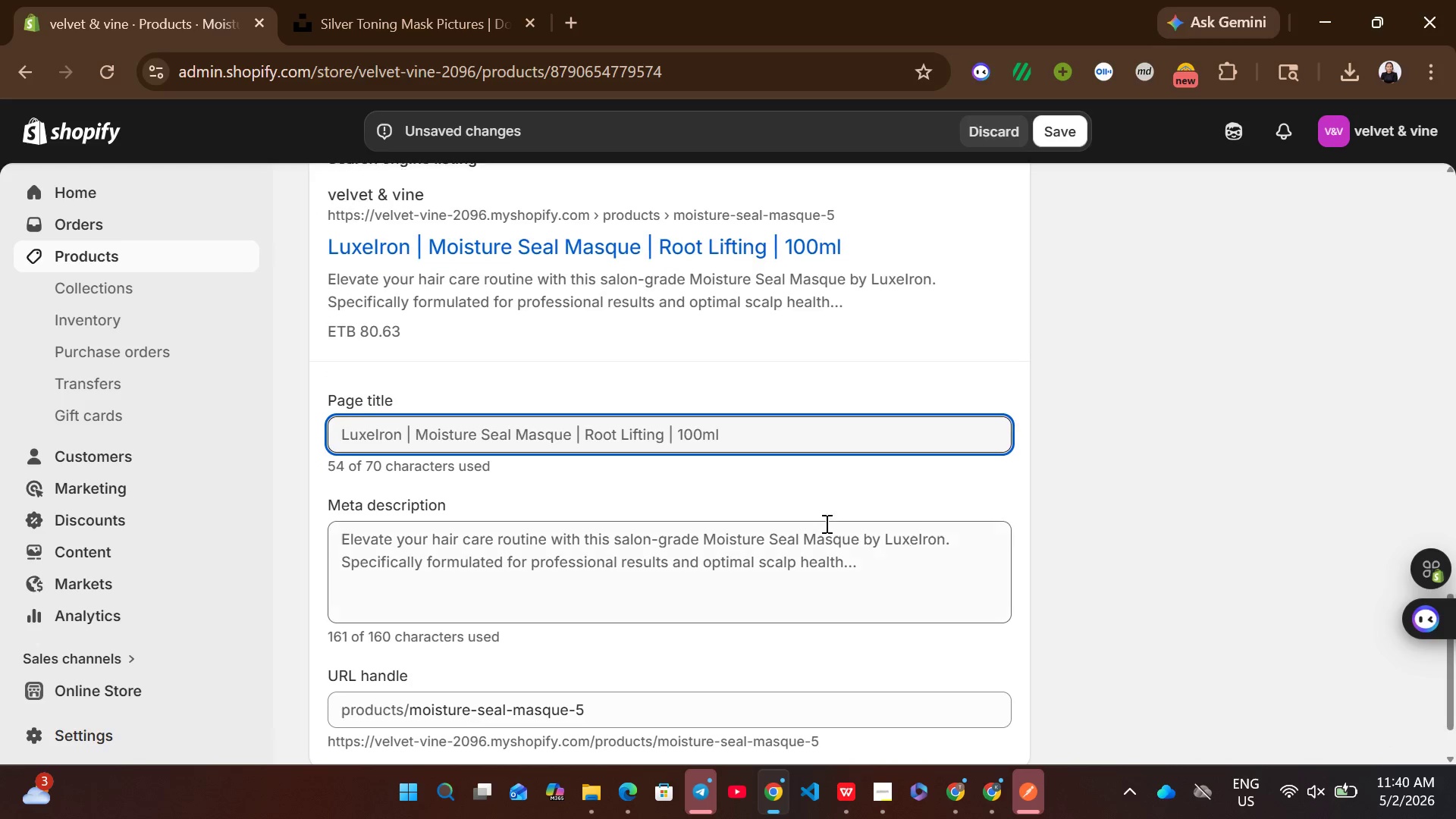 
left_click([742, 548])
 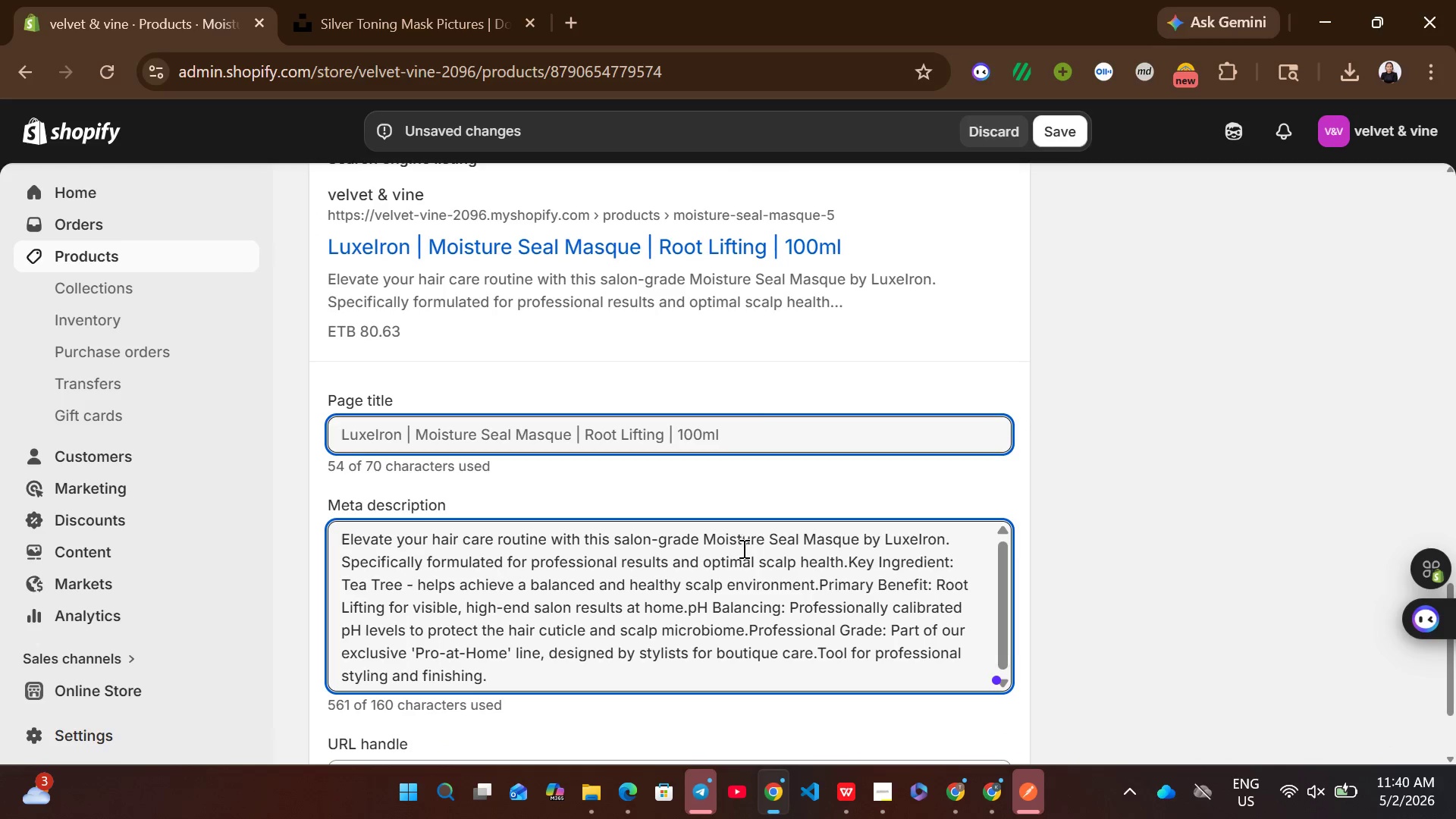 
key(Control+A)
 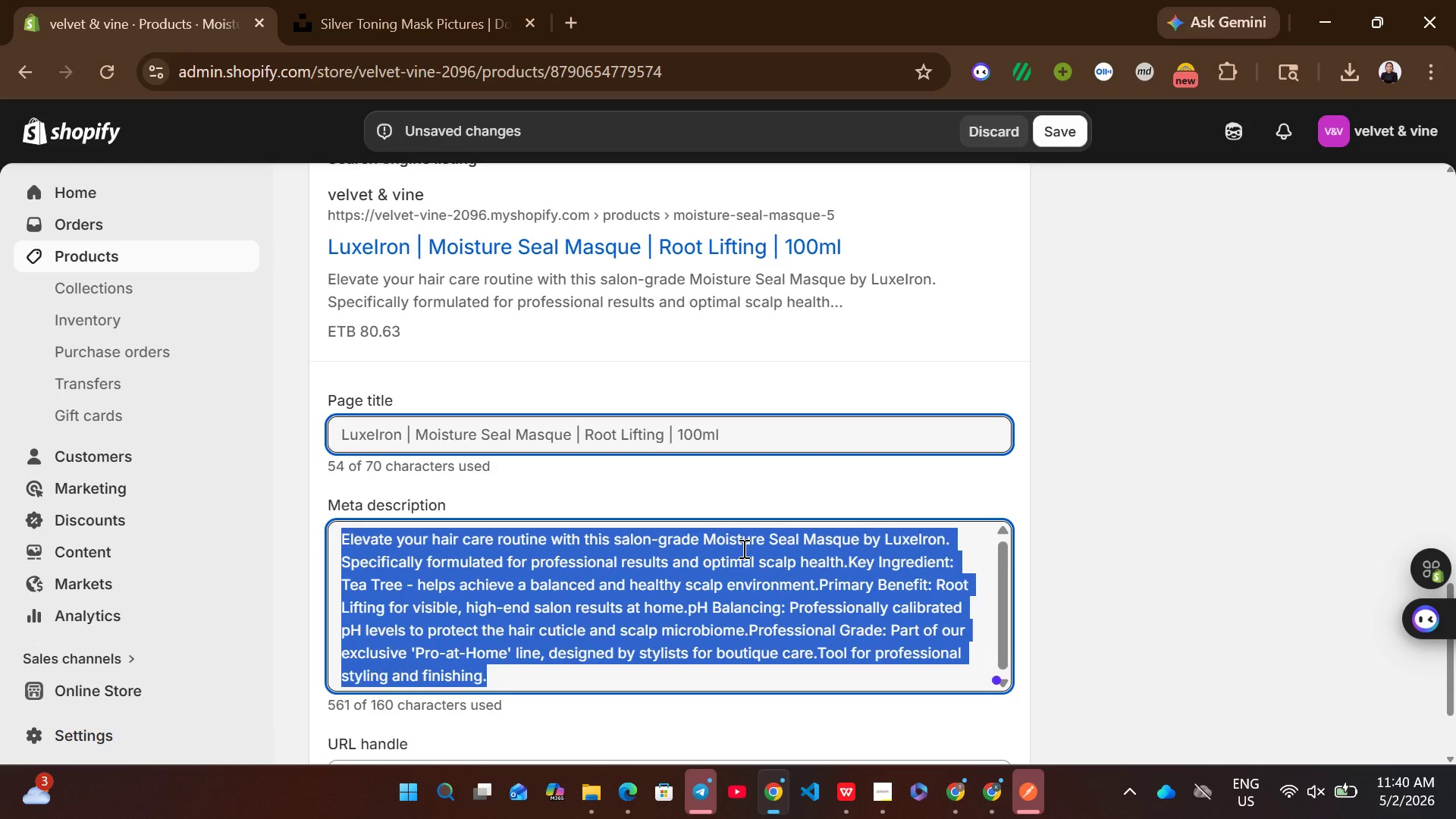 
key(Control+X)
 